 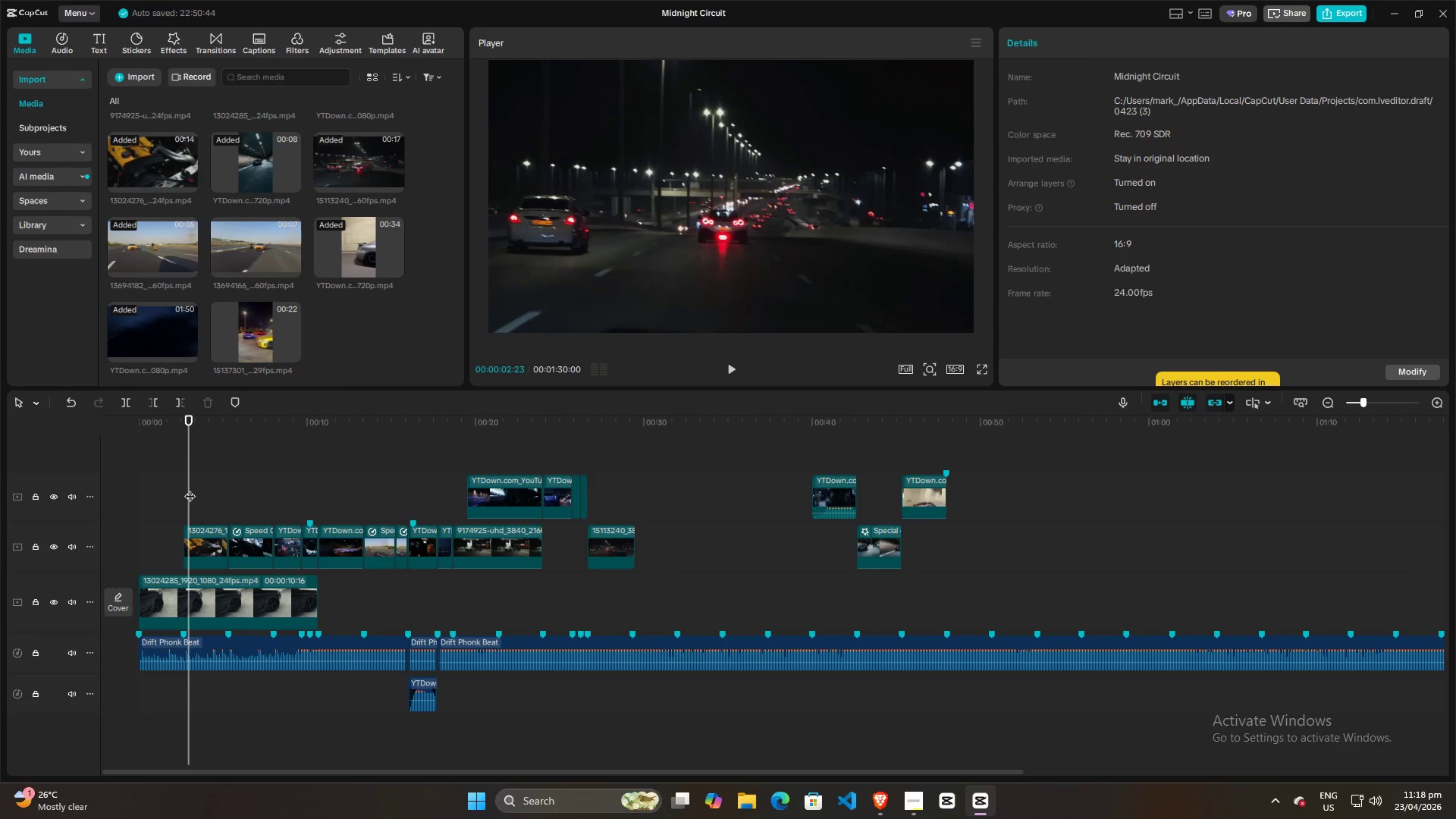 
key(Space)
 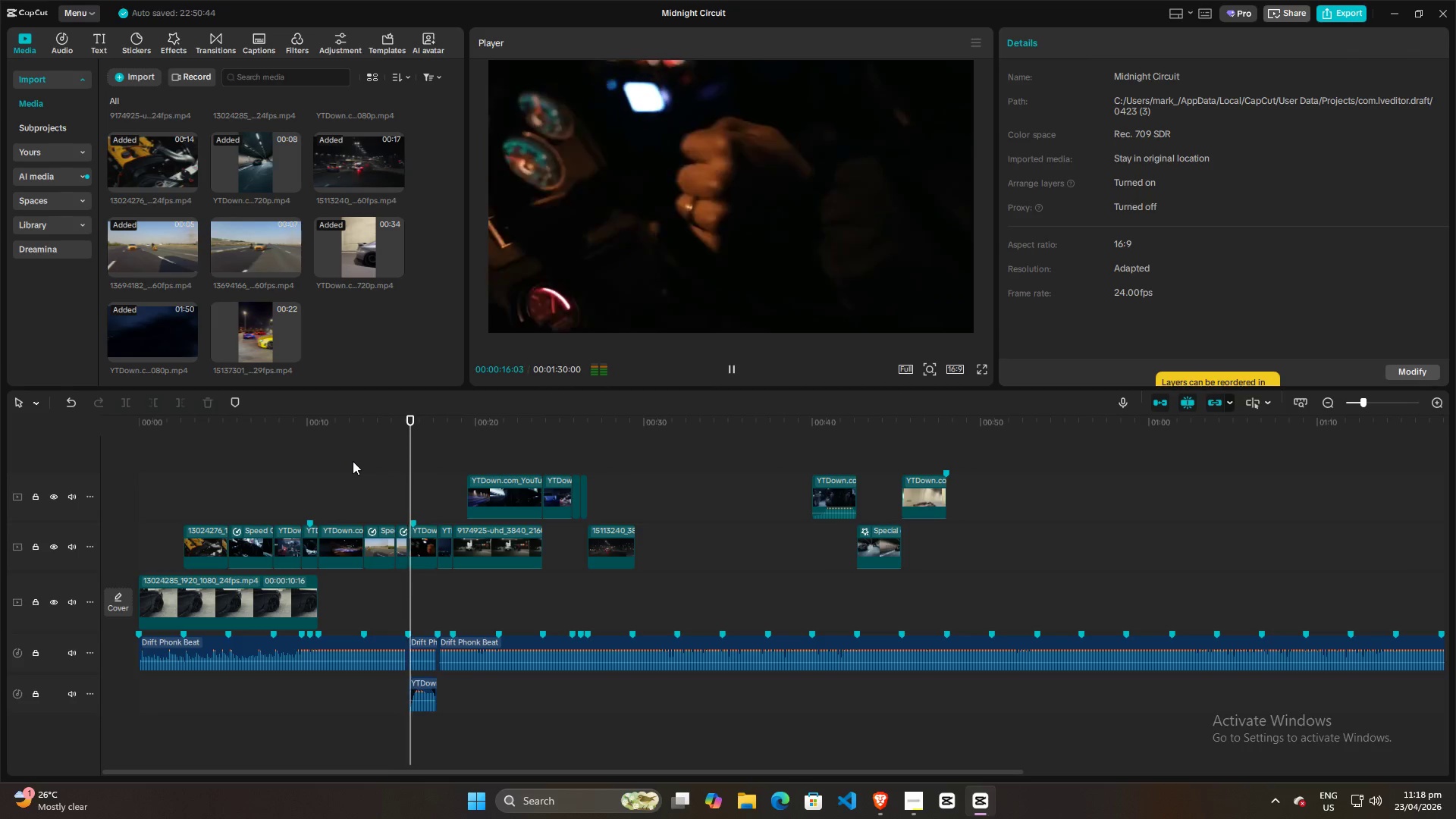 
wait(18.3)
 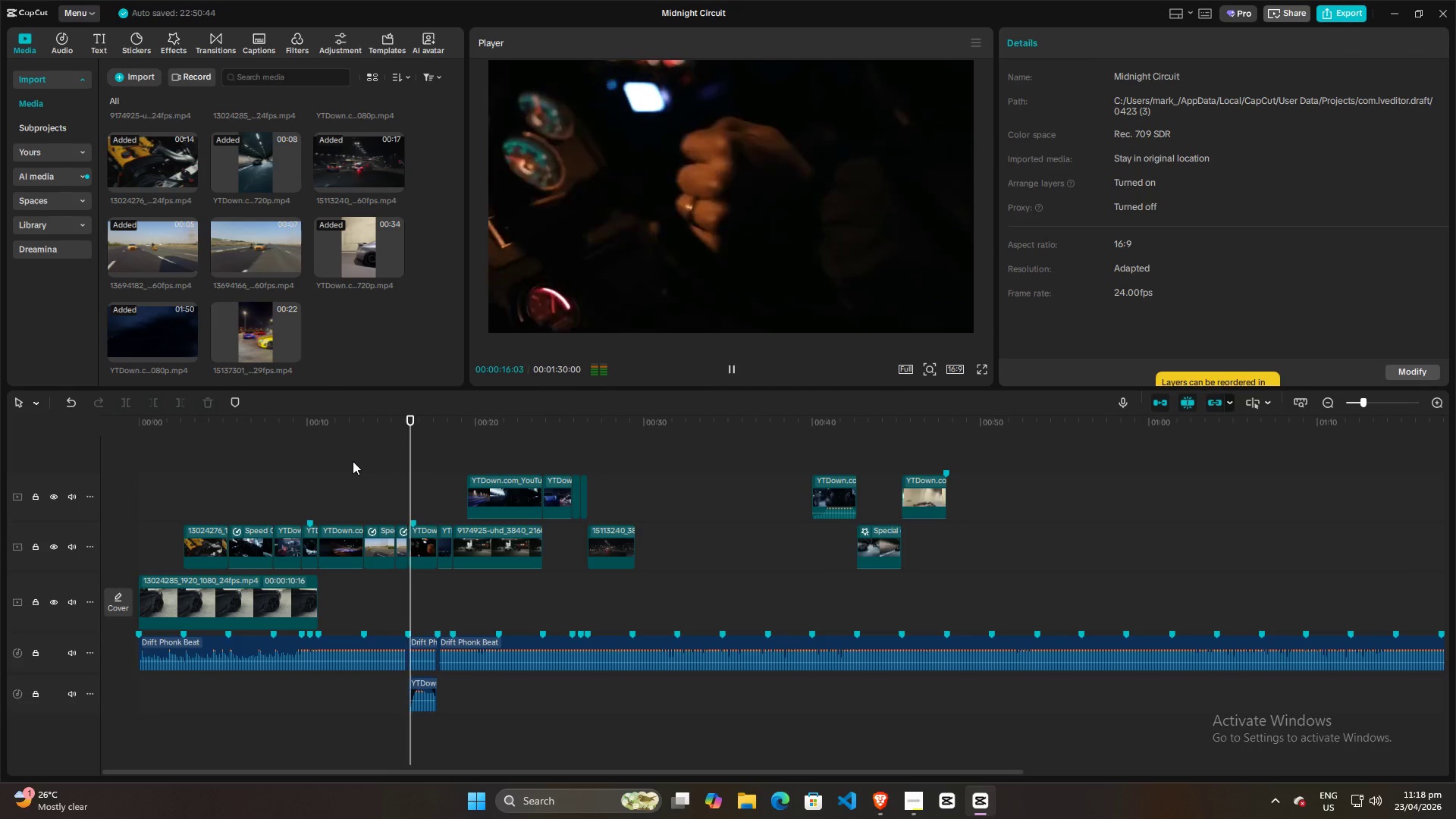 
left_click([452, 457])
 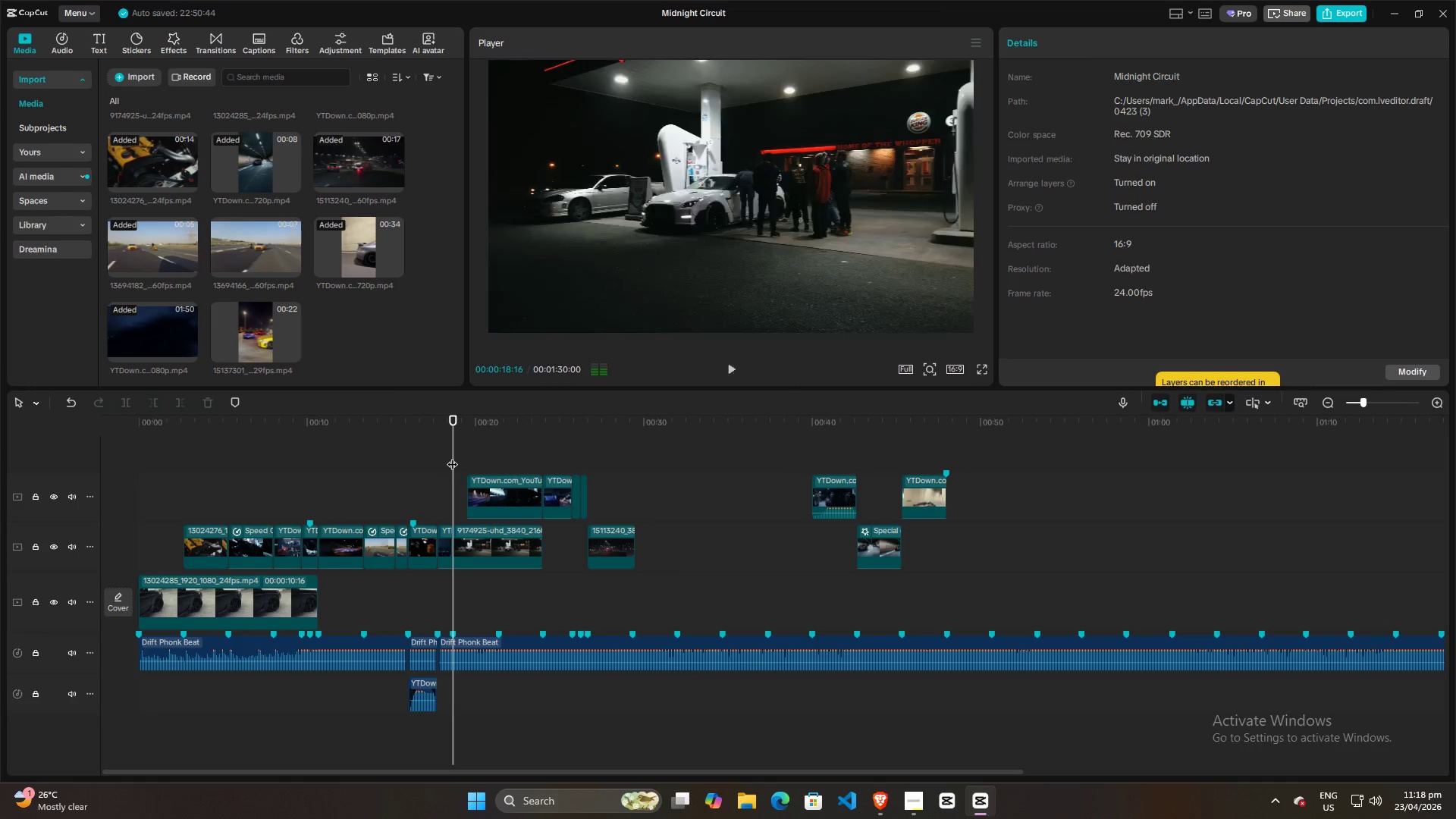 
key(Space)
 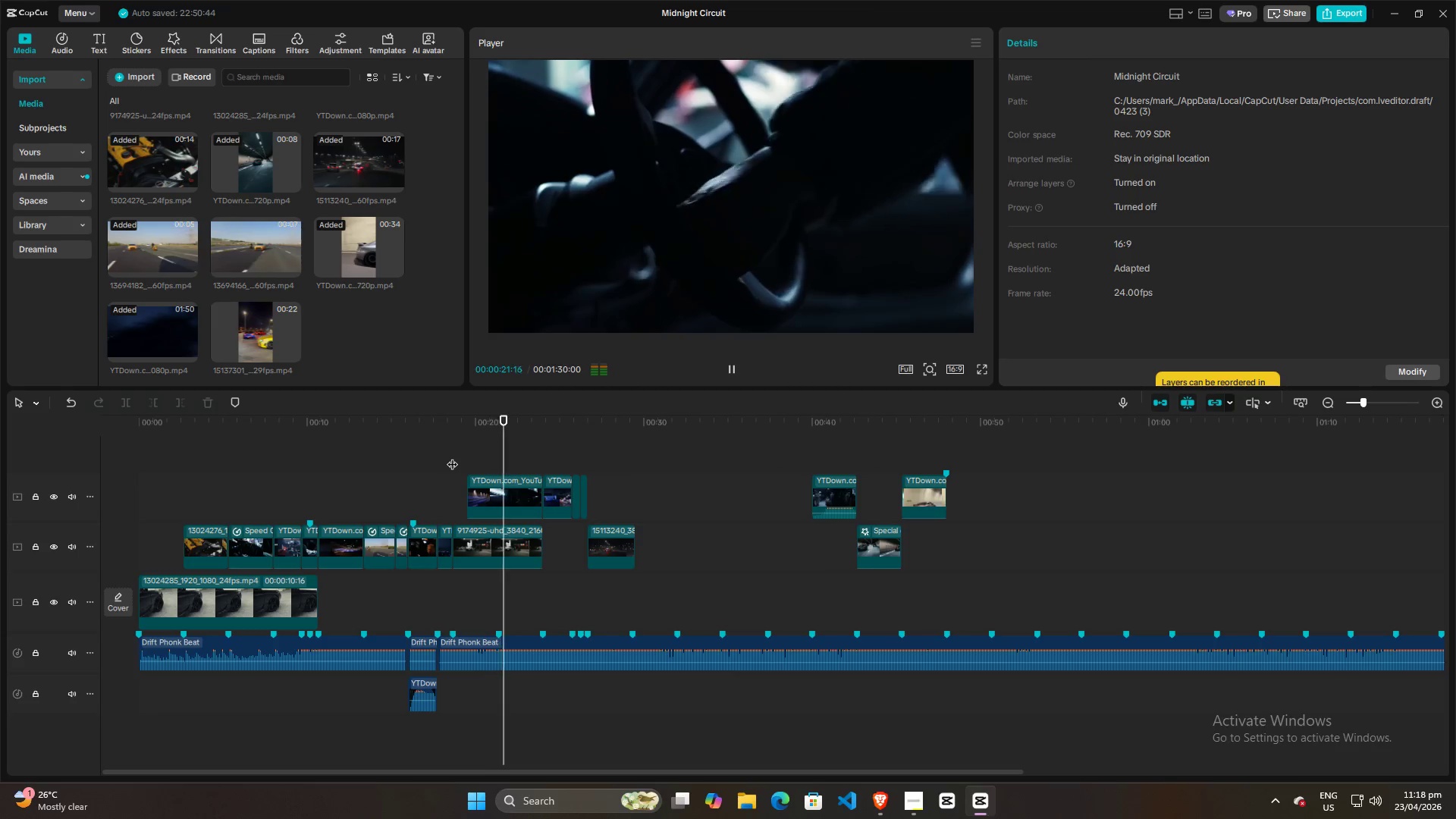 
left_click([447, 467])
 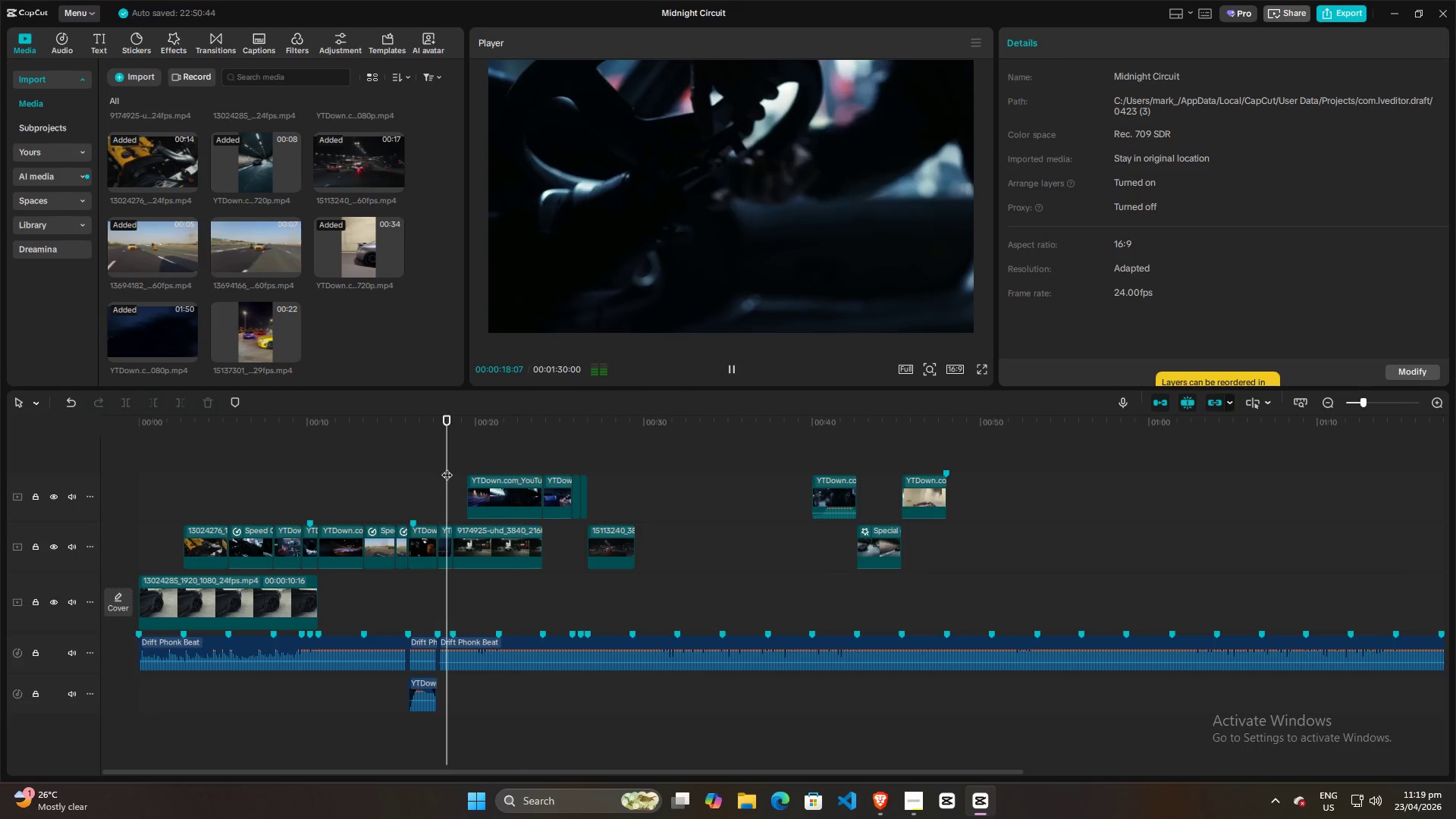 
key(Space)
 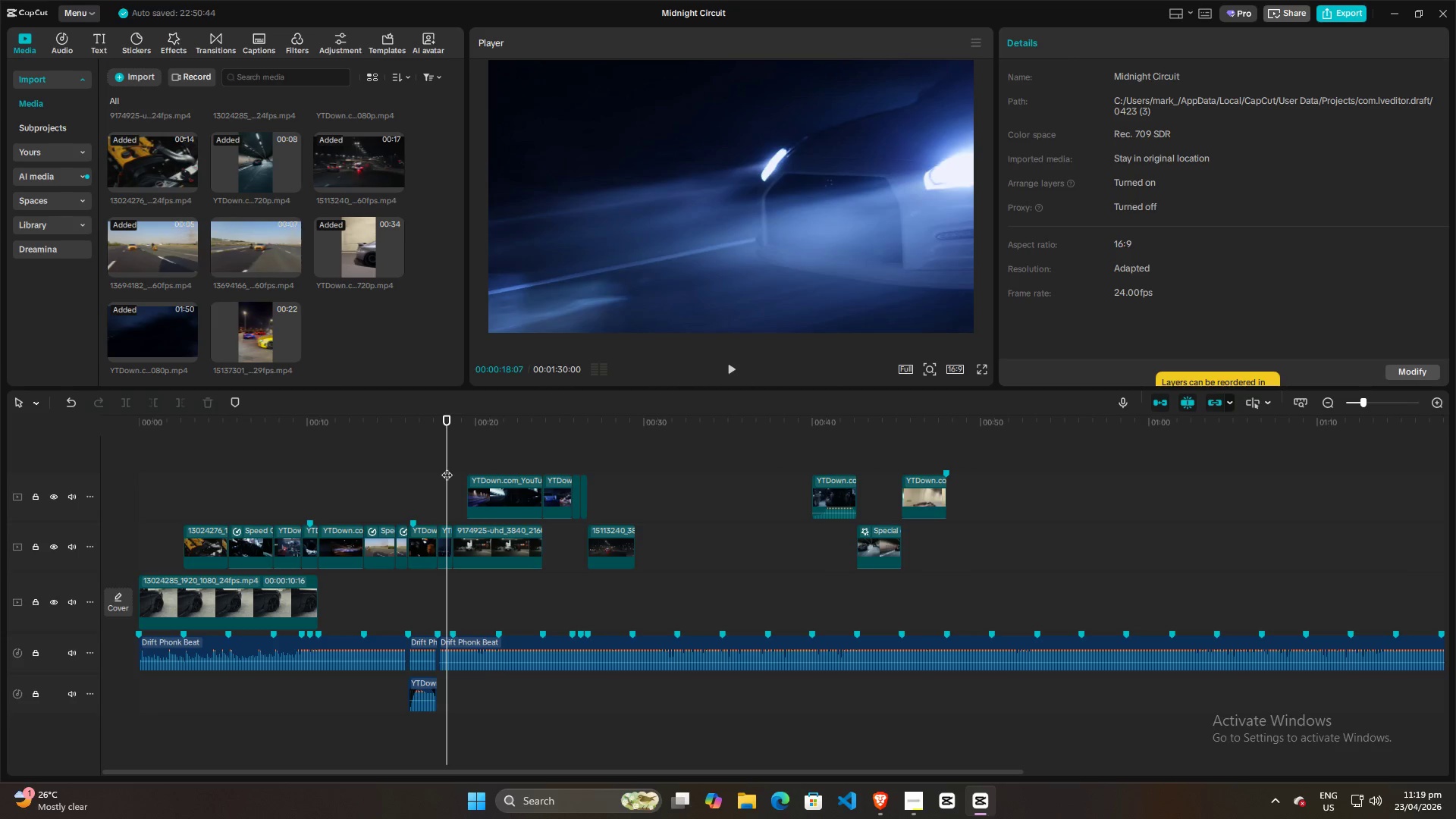 
key(Space)
 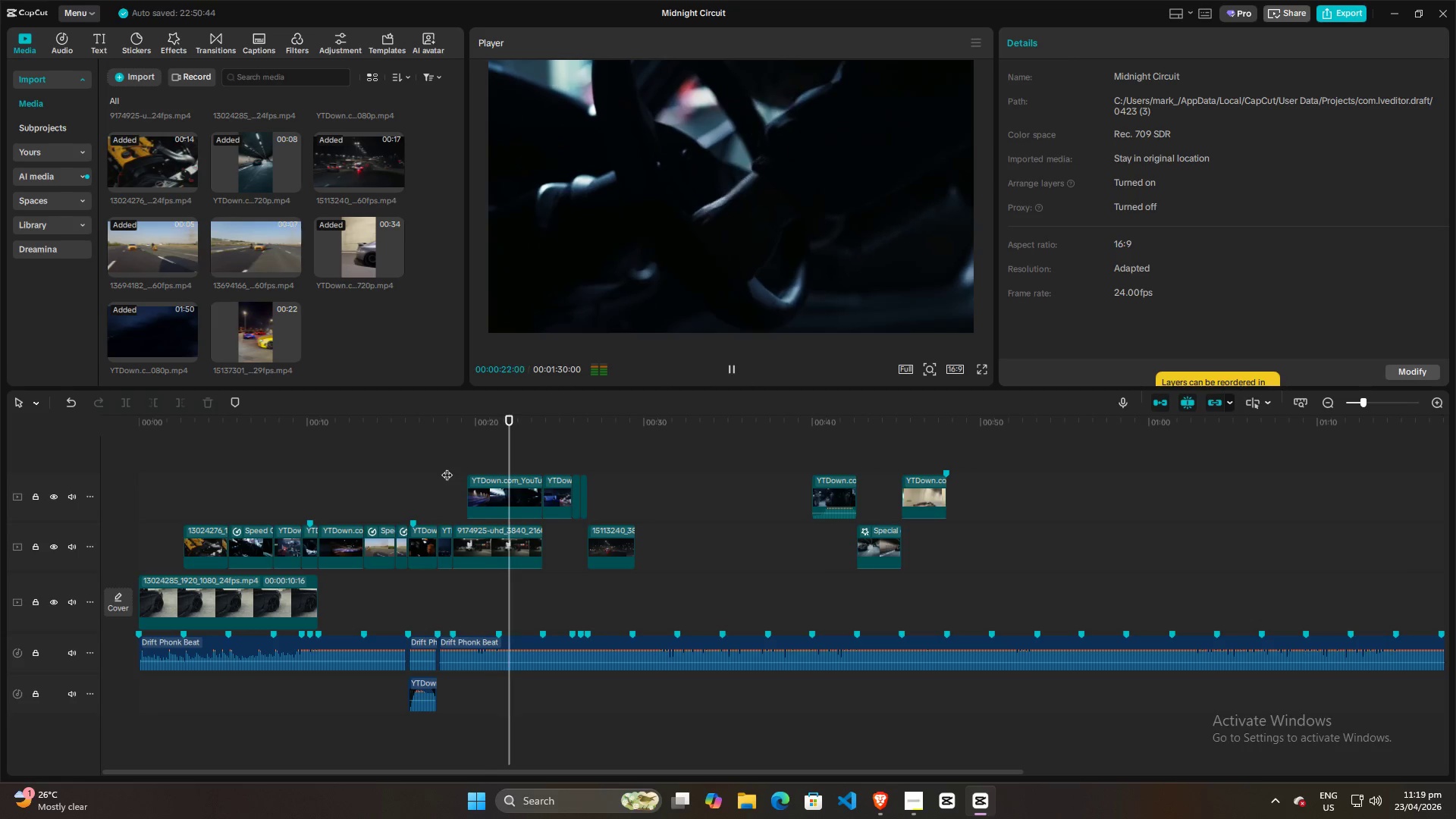 
wait(8.75)
 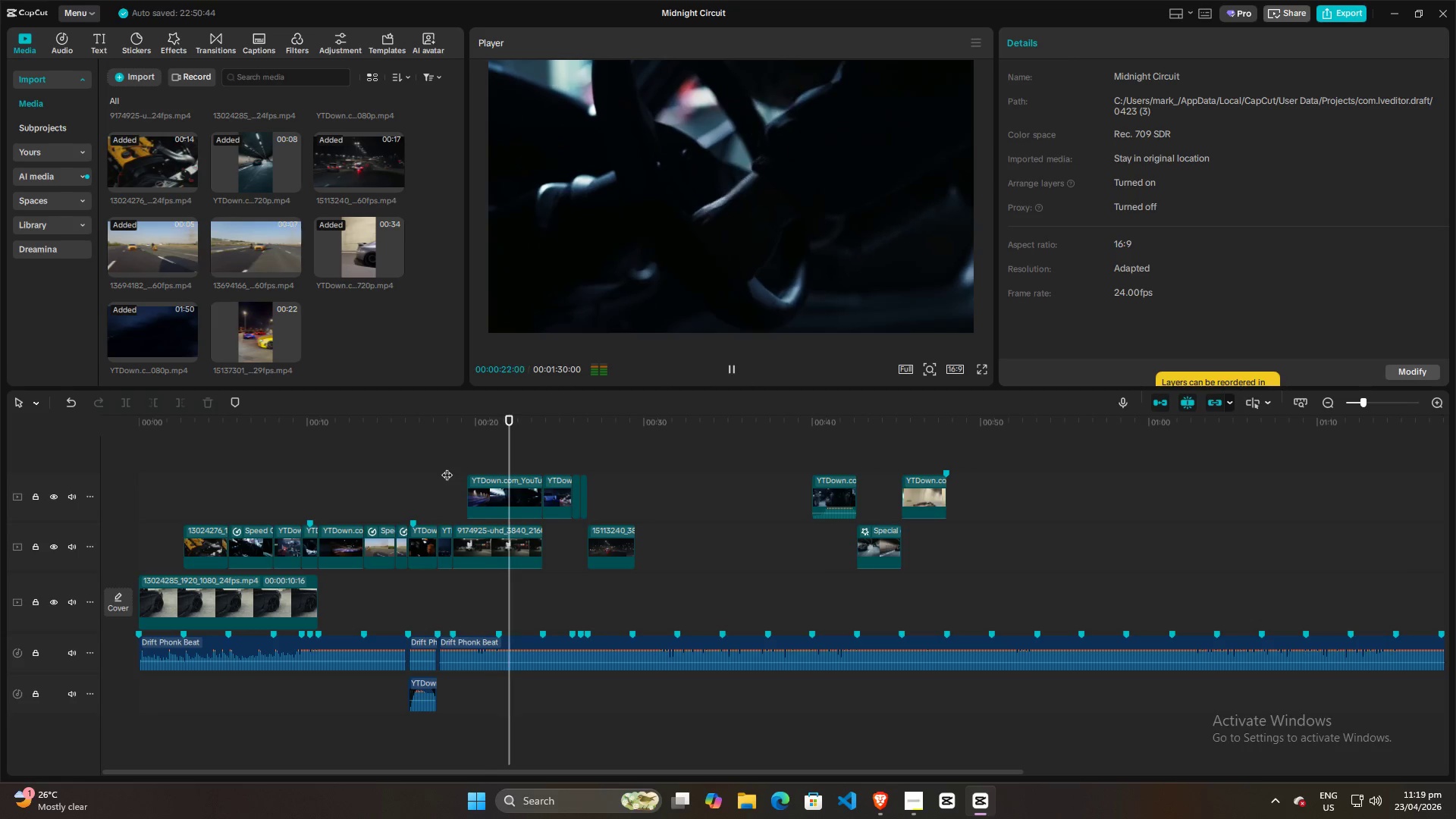 
left_click([538, 454])
 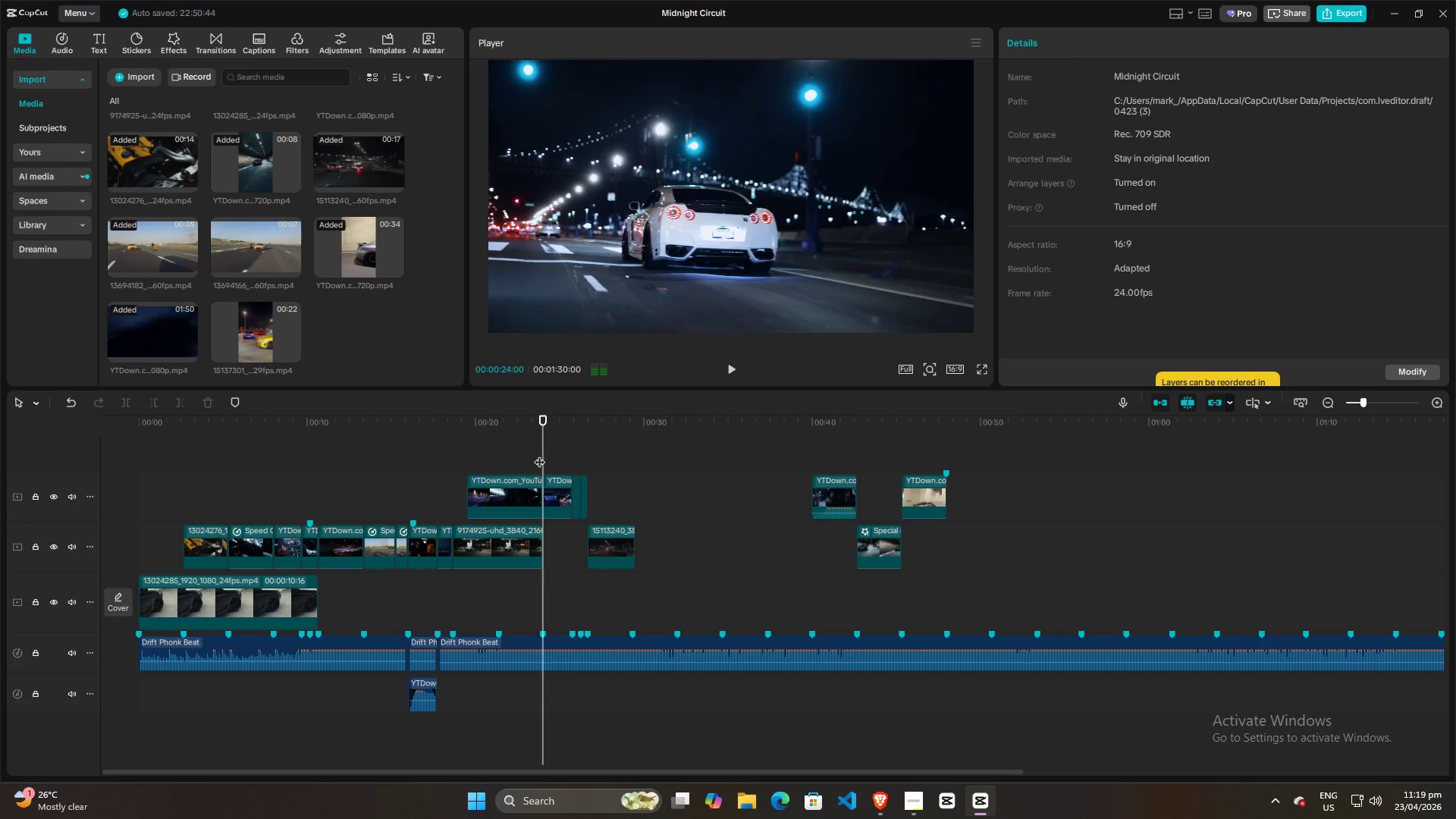 
key(Space)
 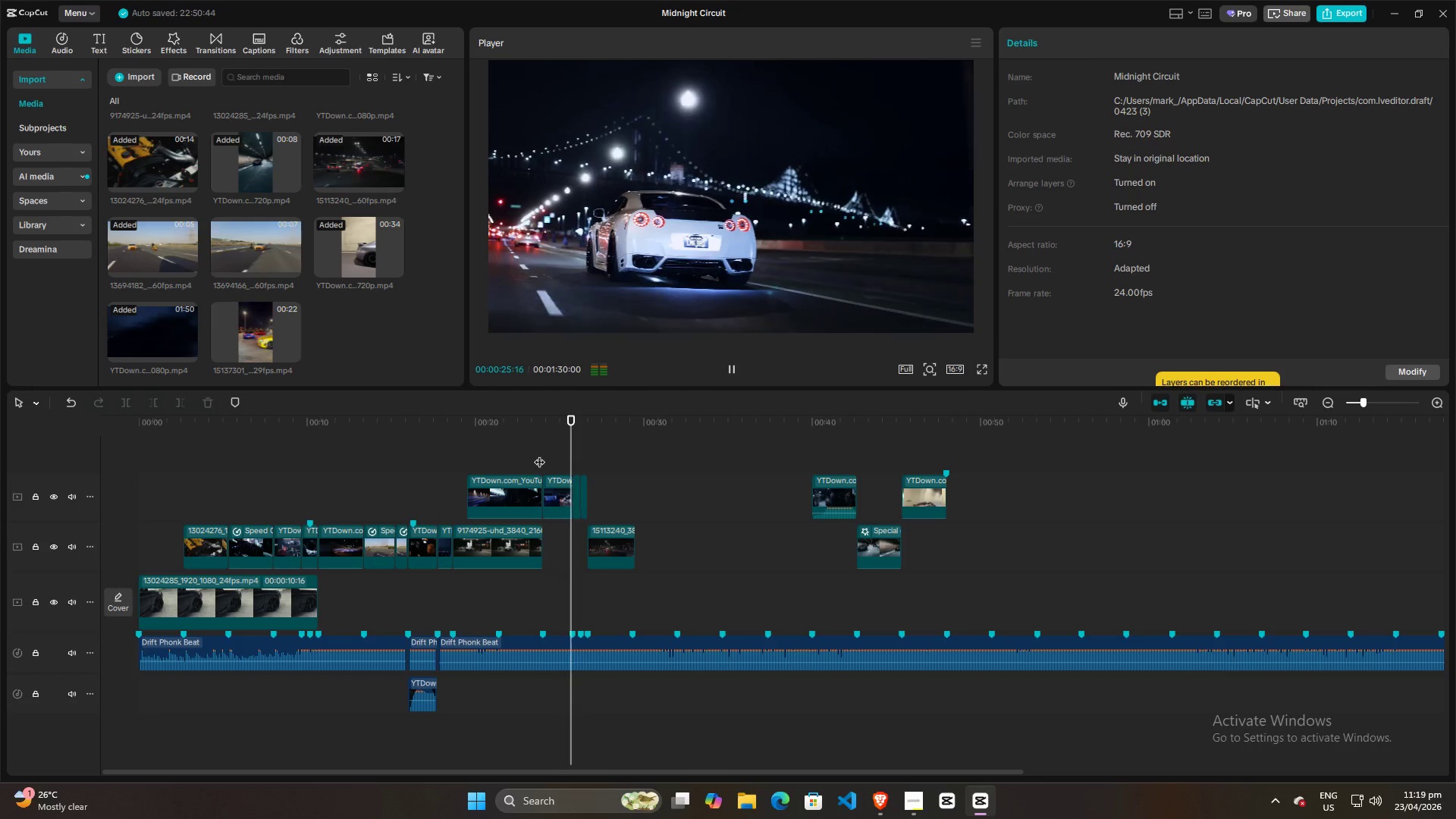 
left_click([539, 454])
 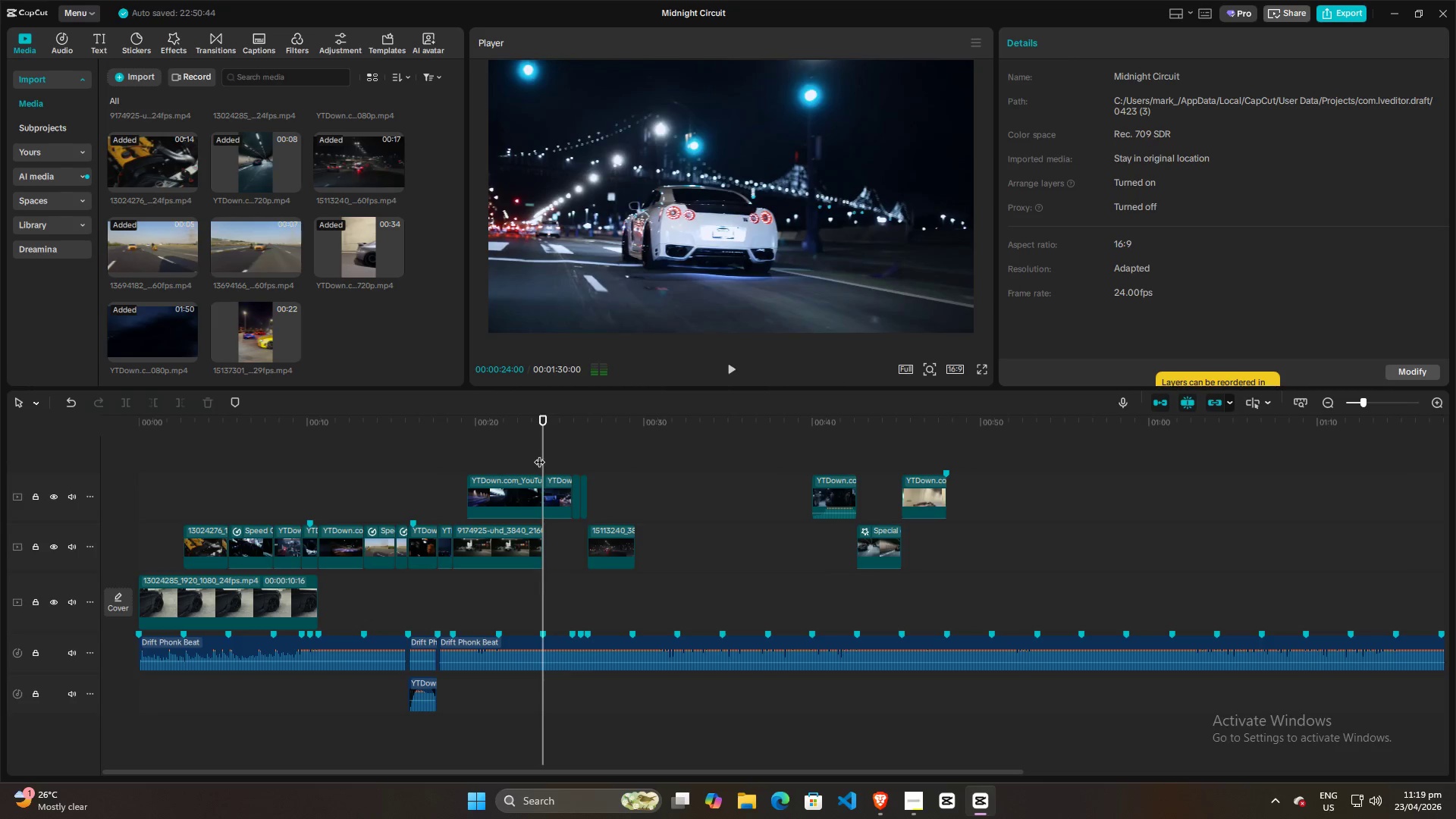 
key(Space)
 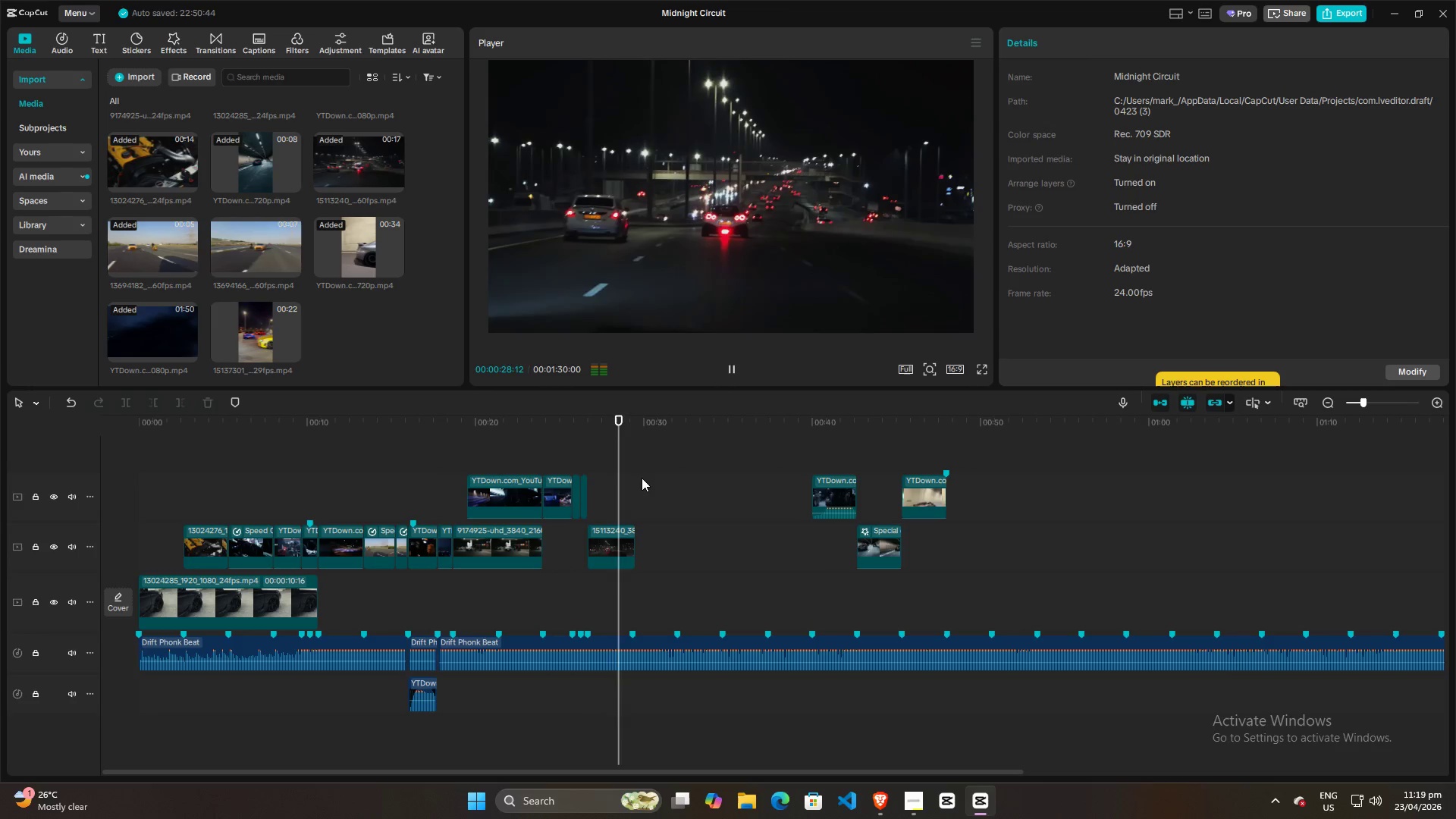 
wait(6.09)
 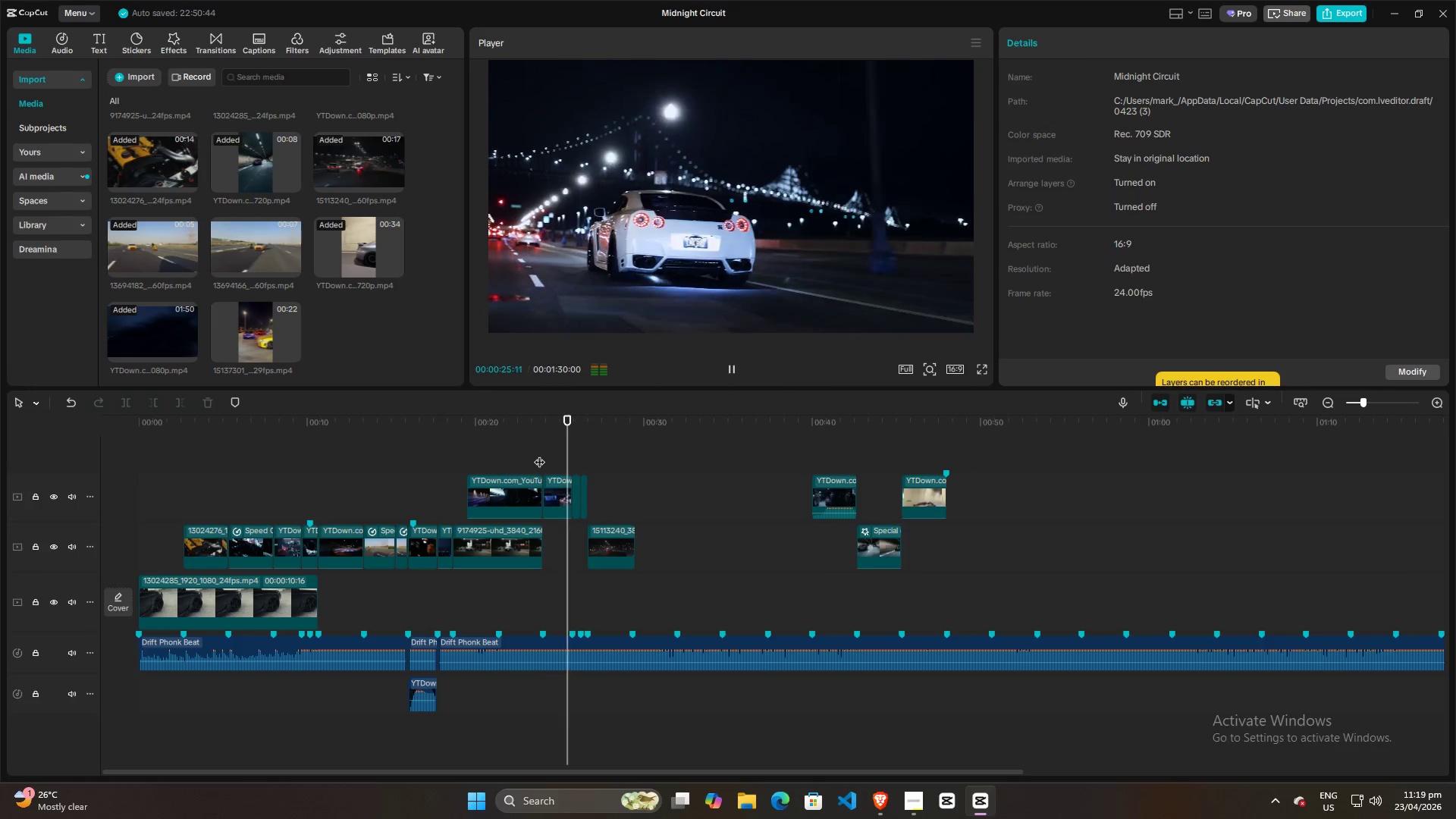 
key(Space)
 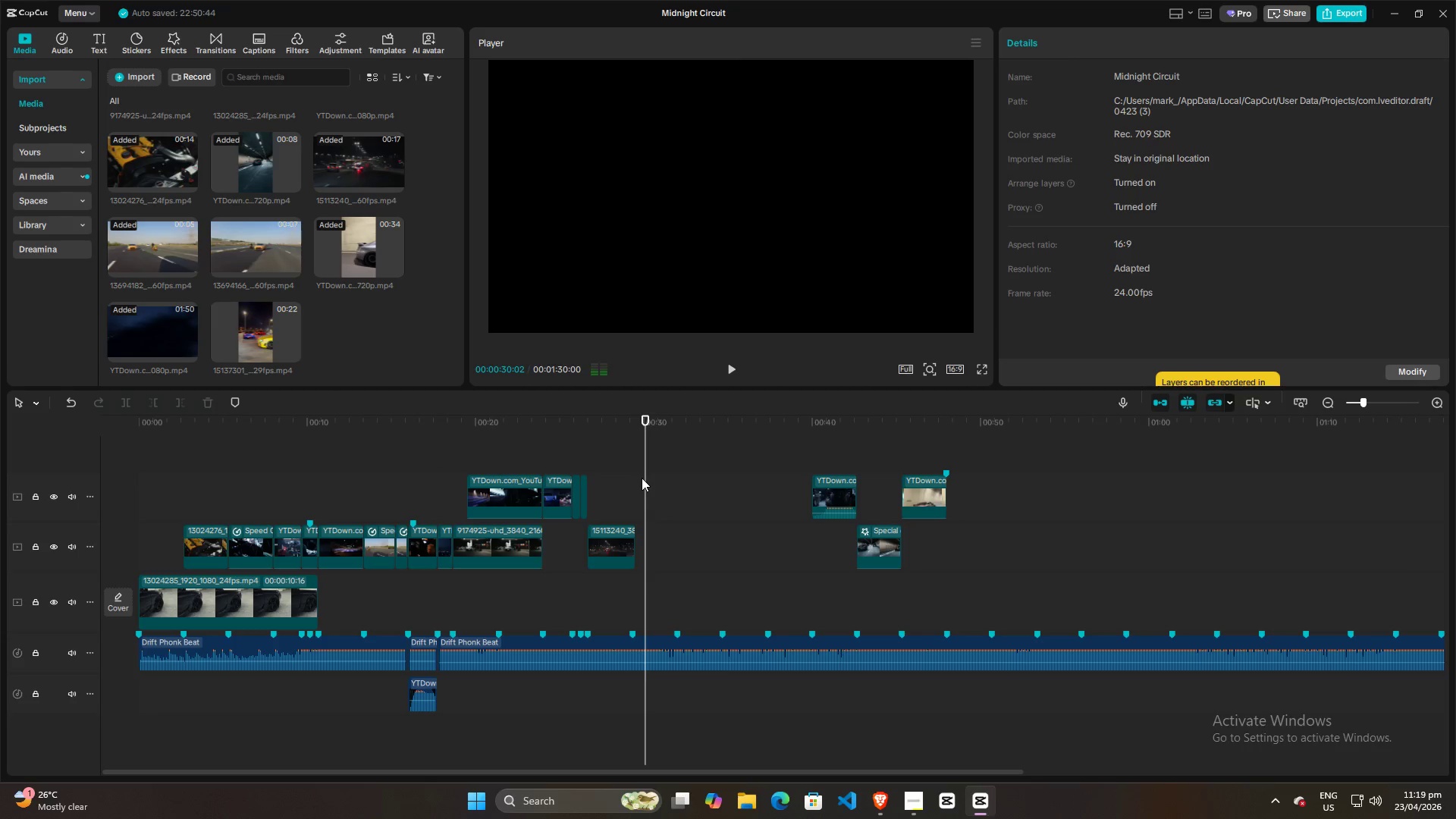 
hold_key(key=ControlLeft, duration=1.5)
hold_key(key=ControlLeft, duration=0.92)
scroll: coordinate [642, 482], scroll_direction: up, amount: 7.0
 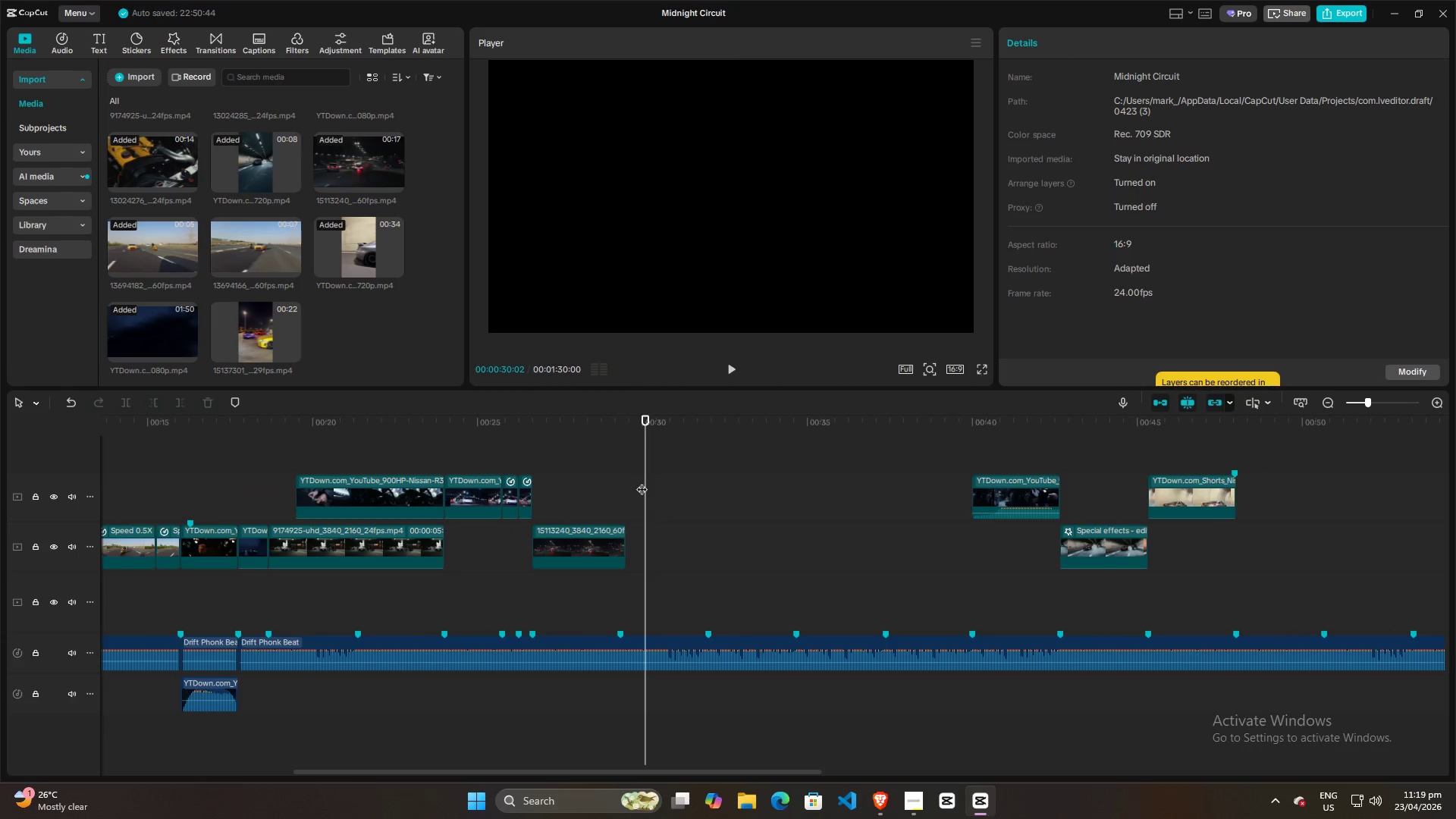 
left_click([592, 499])
 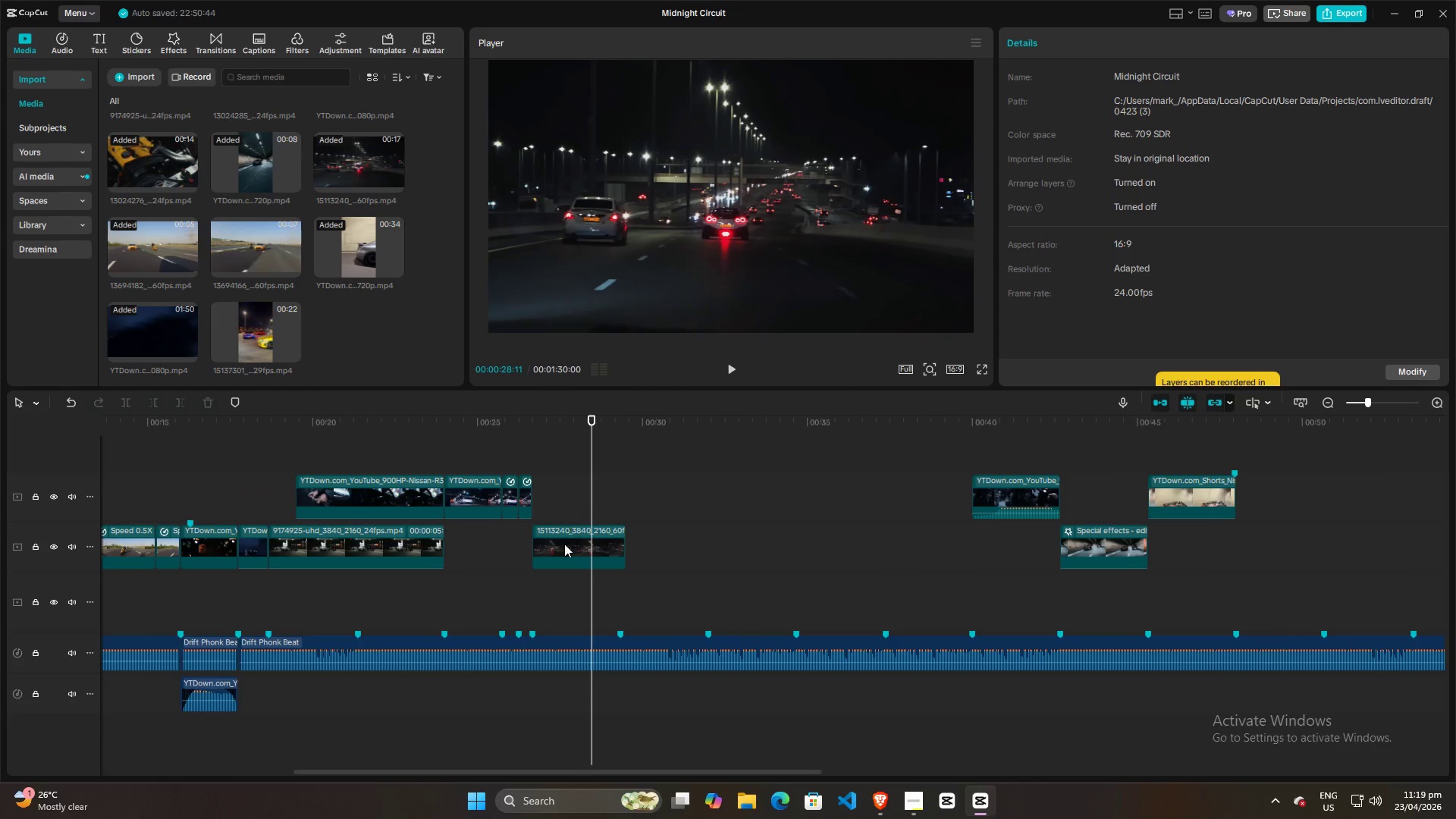 
left_click_drag(start_coordinate=[564, 545], to_coordinate=[565, 495])
 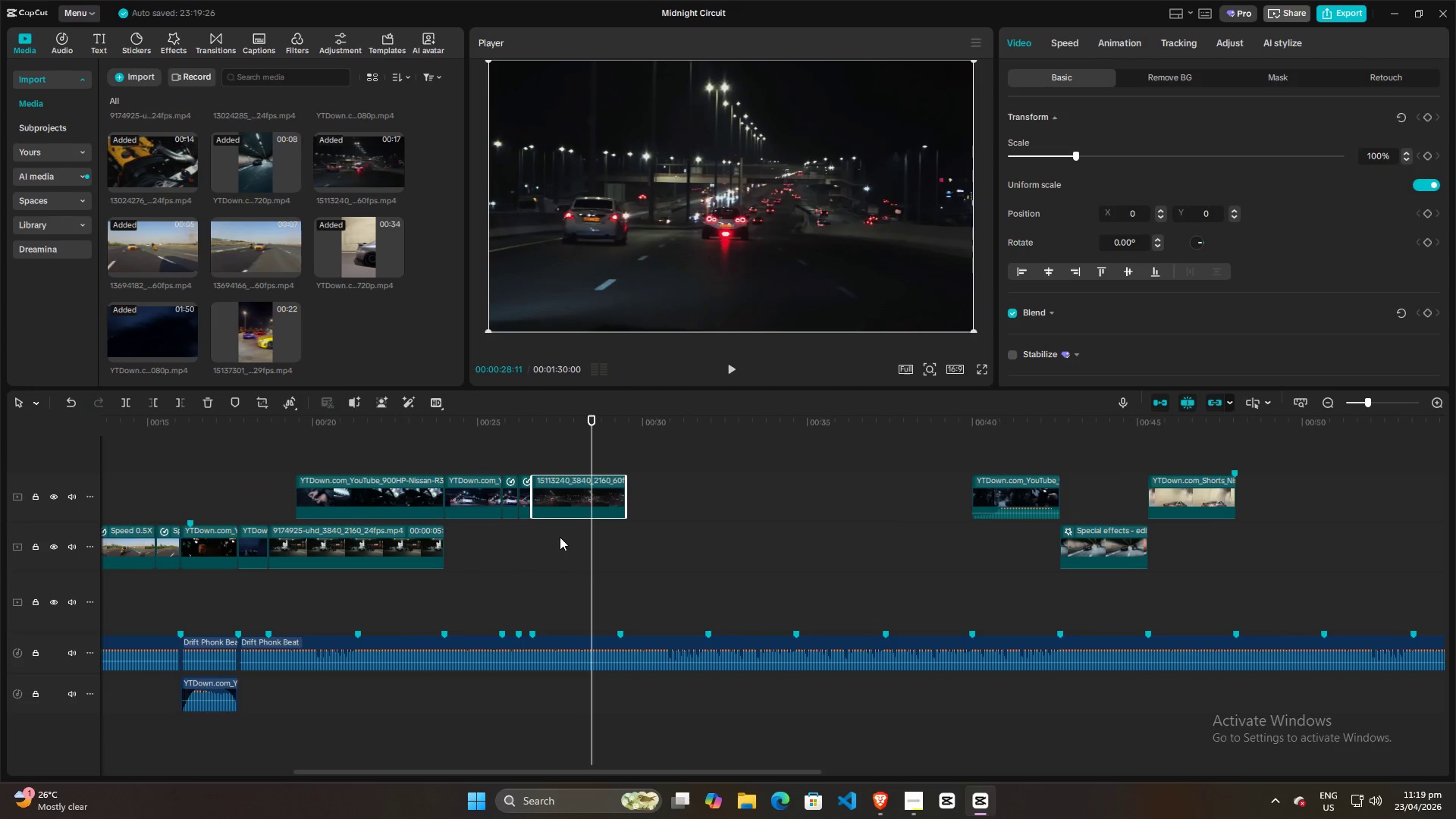 
key(Space)
 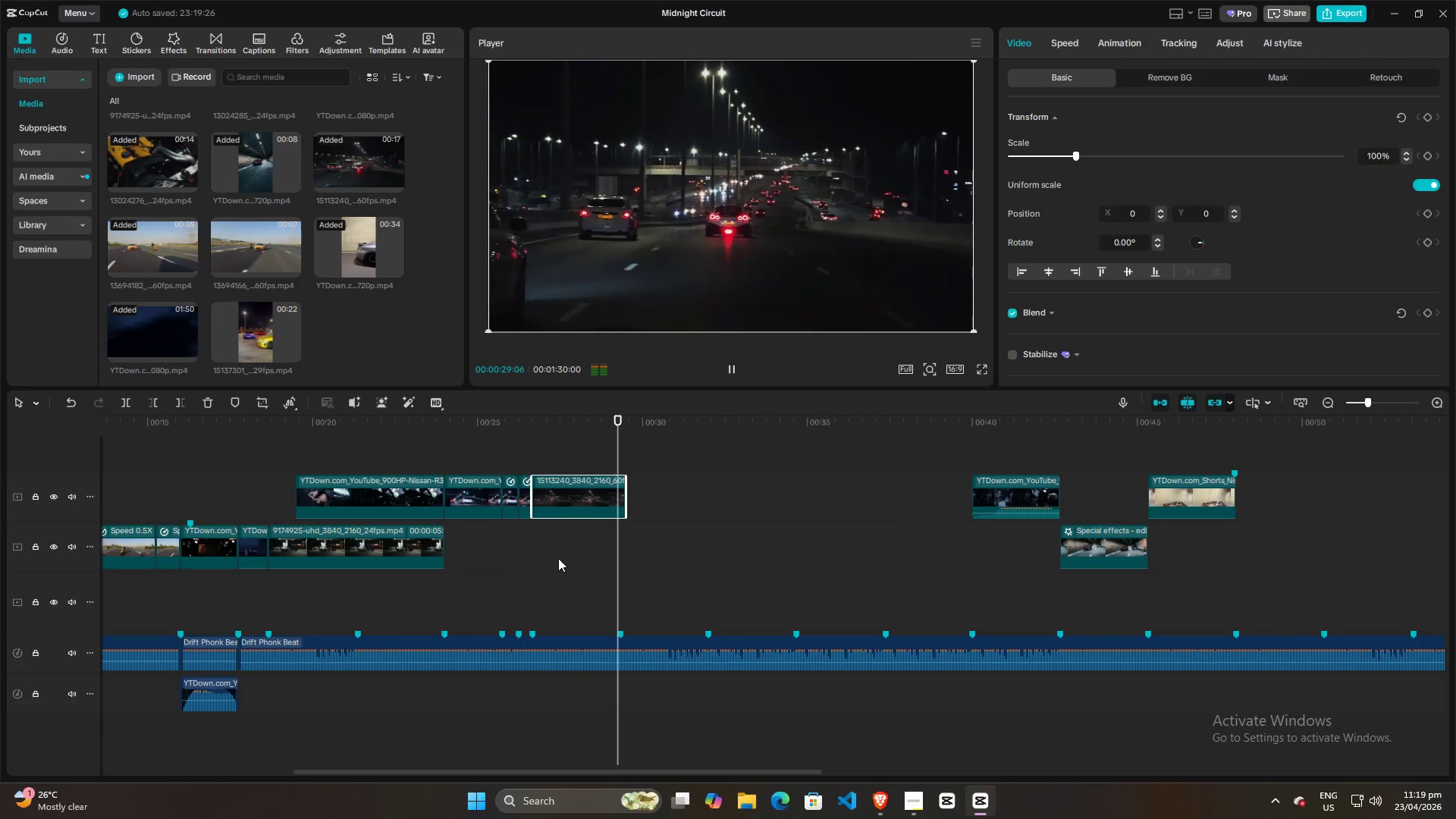 
scroll: coordinate [560, 537], scroll_direction: up, amount: 4.0
 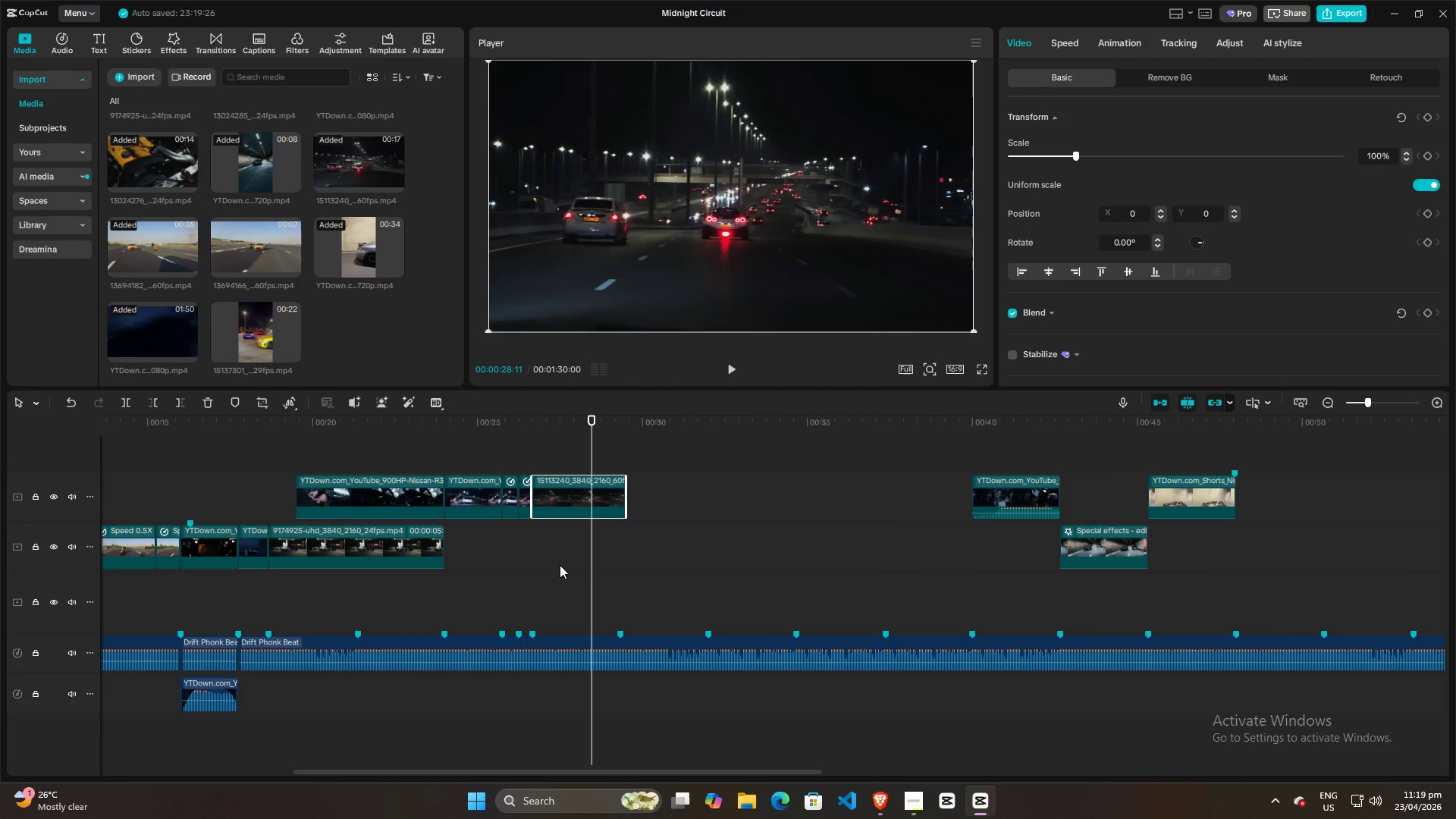 
key(Space)
 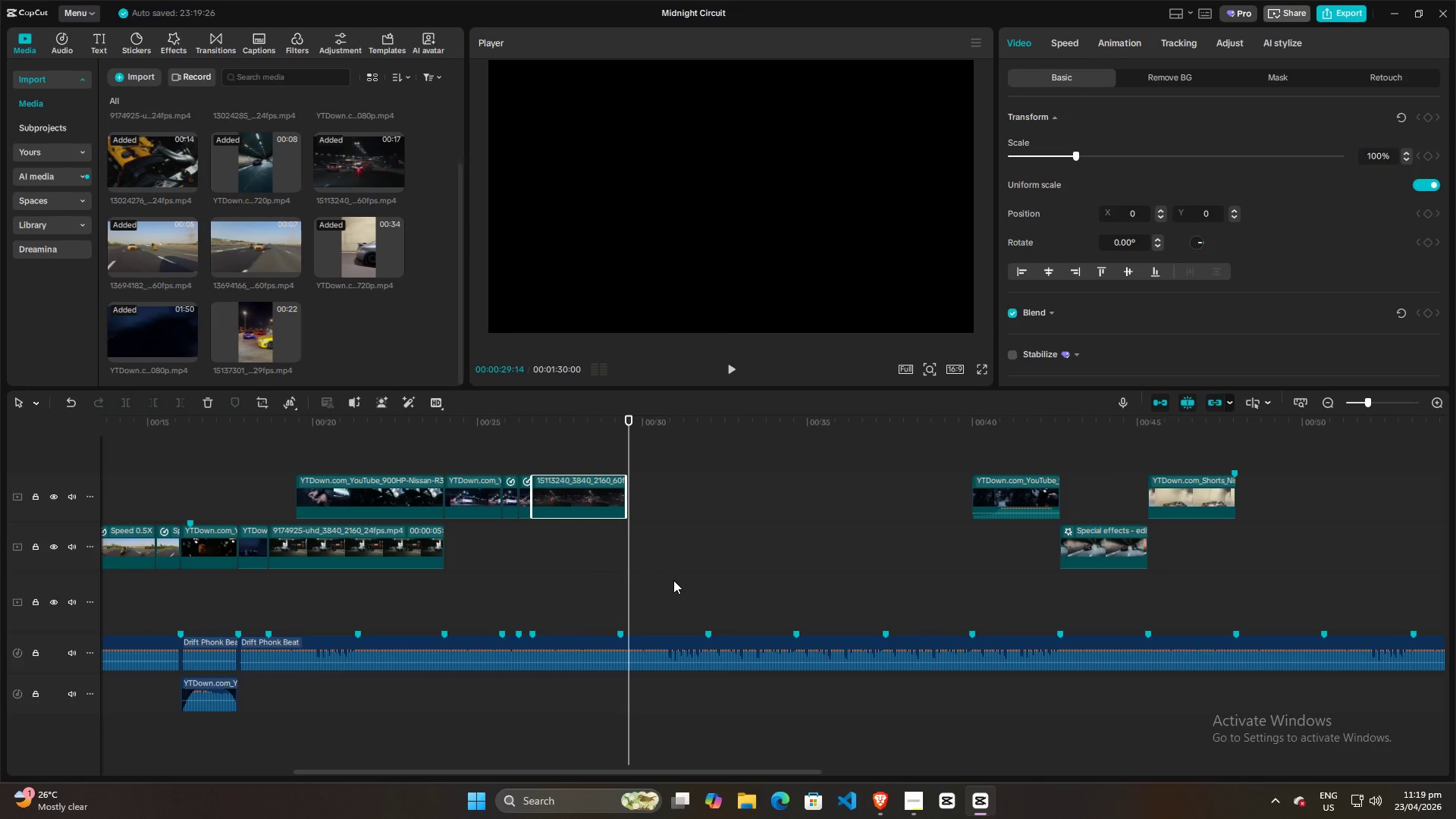 
left_click([467, 559])
 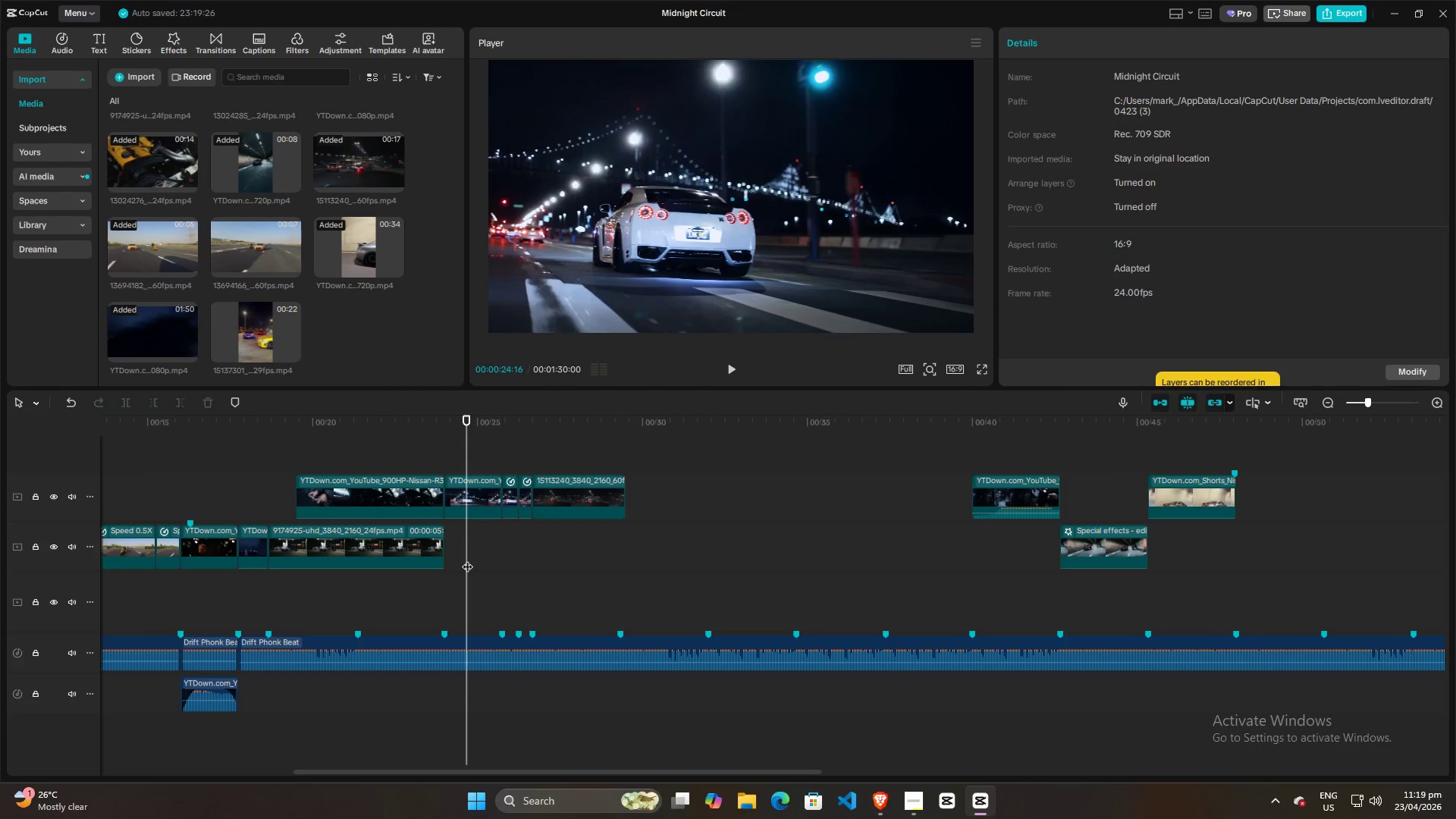 
key(Space)
 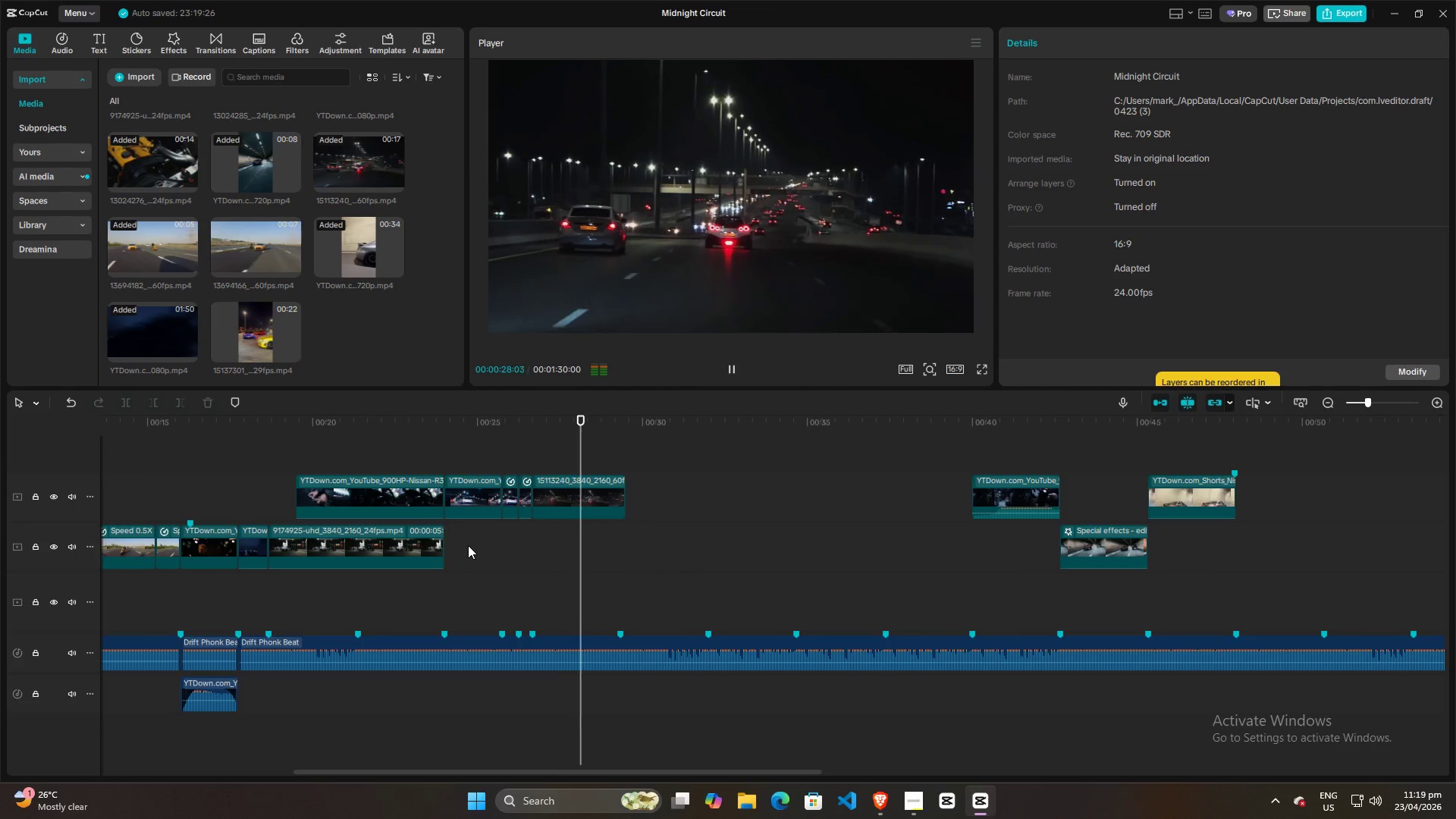 
key(Space)
 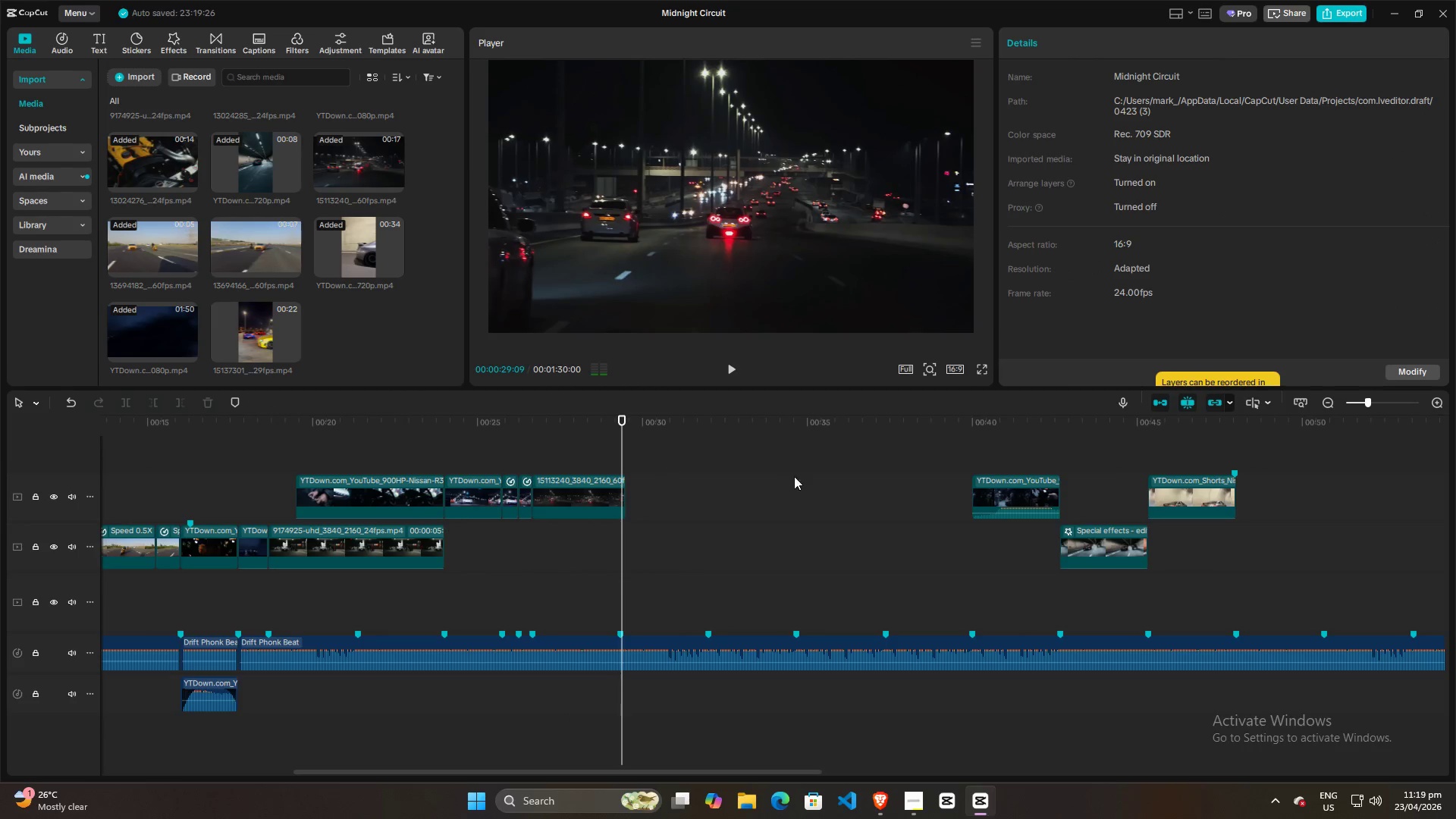 
scroll: coordinate [833, 544], scroll_direction: up, amount: 9.0
 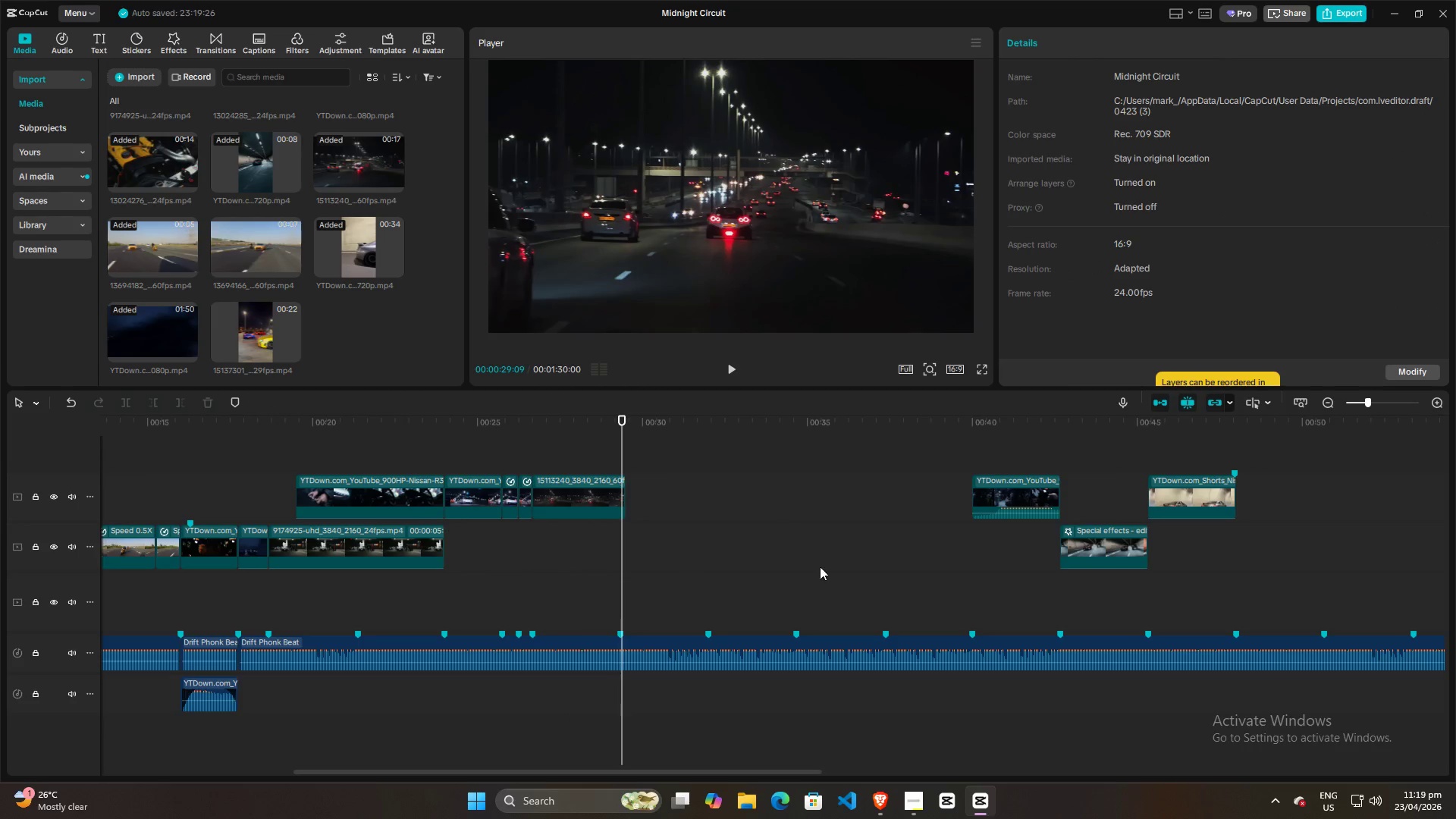 
mouse_move([878, 803])
 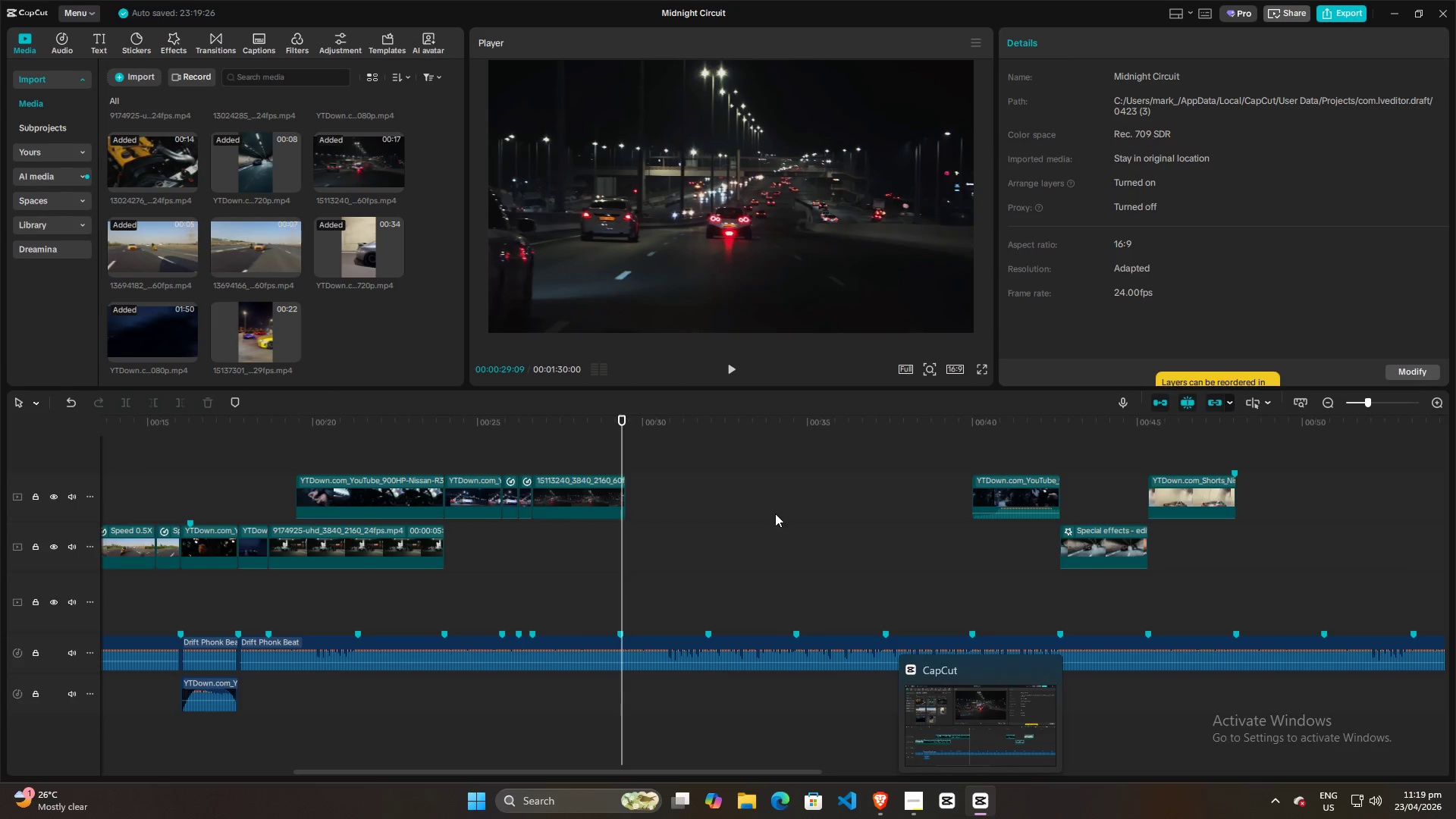 
left_click([771, 503])
 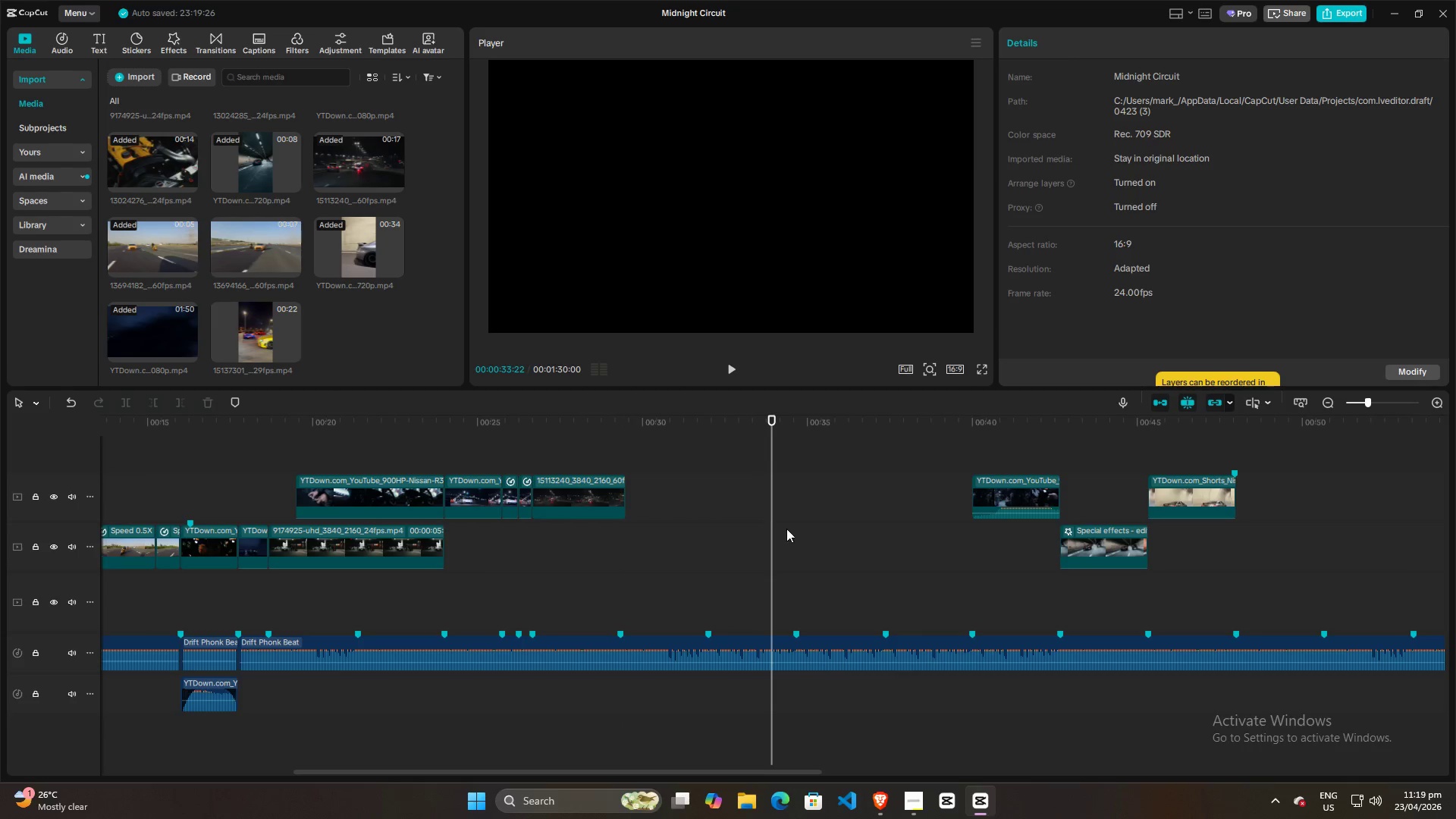 
scroll: coordinate [786, 531], scroll_direction: up, amount: 3.0
 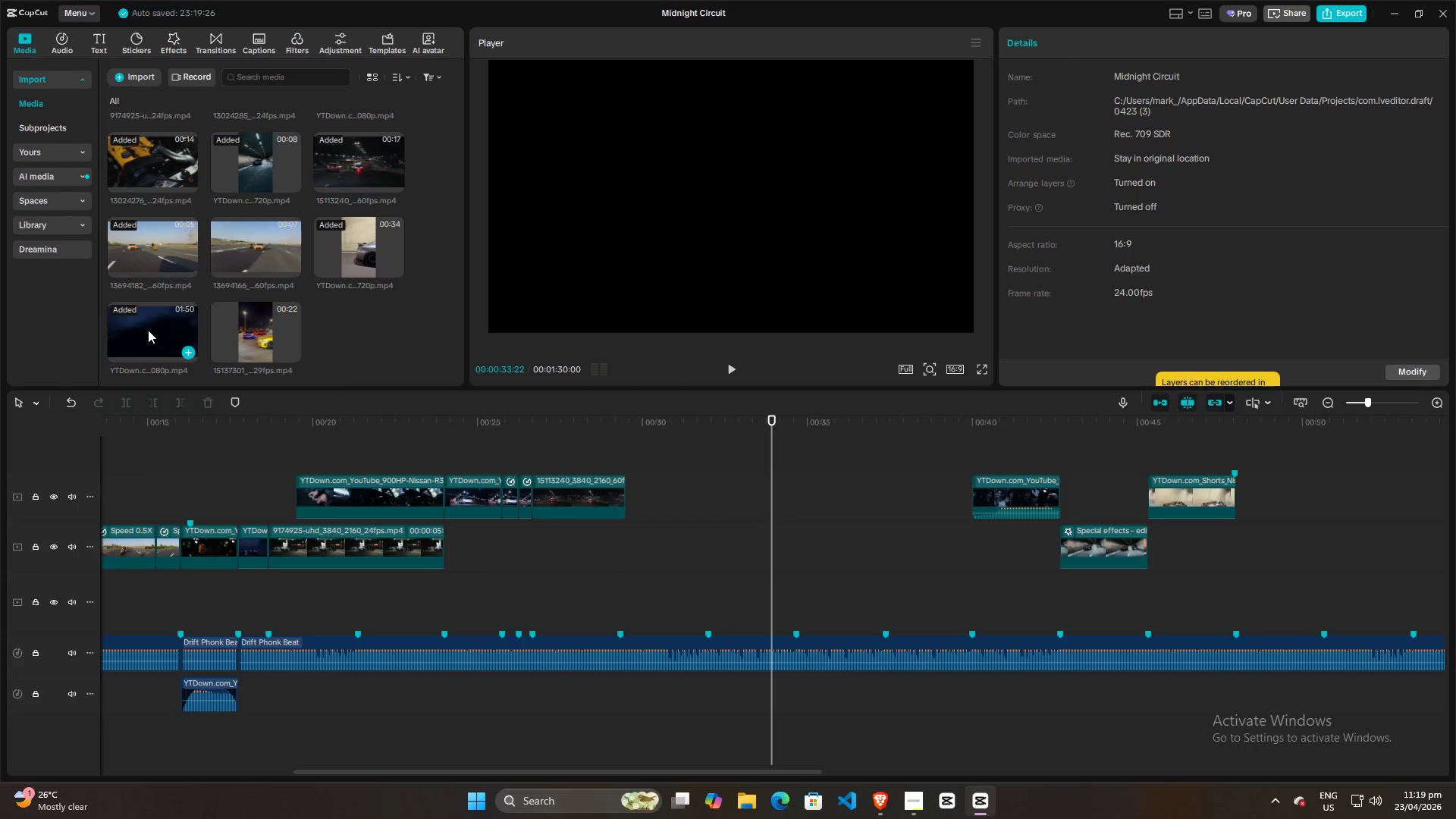 
left_click([140, 330])
 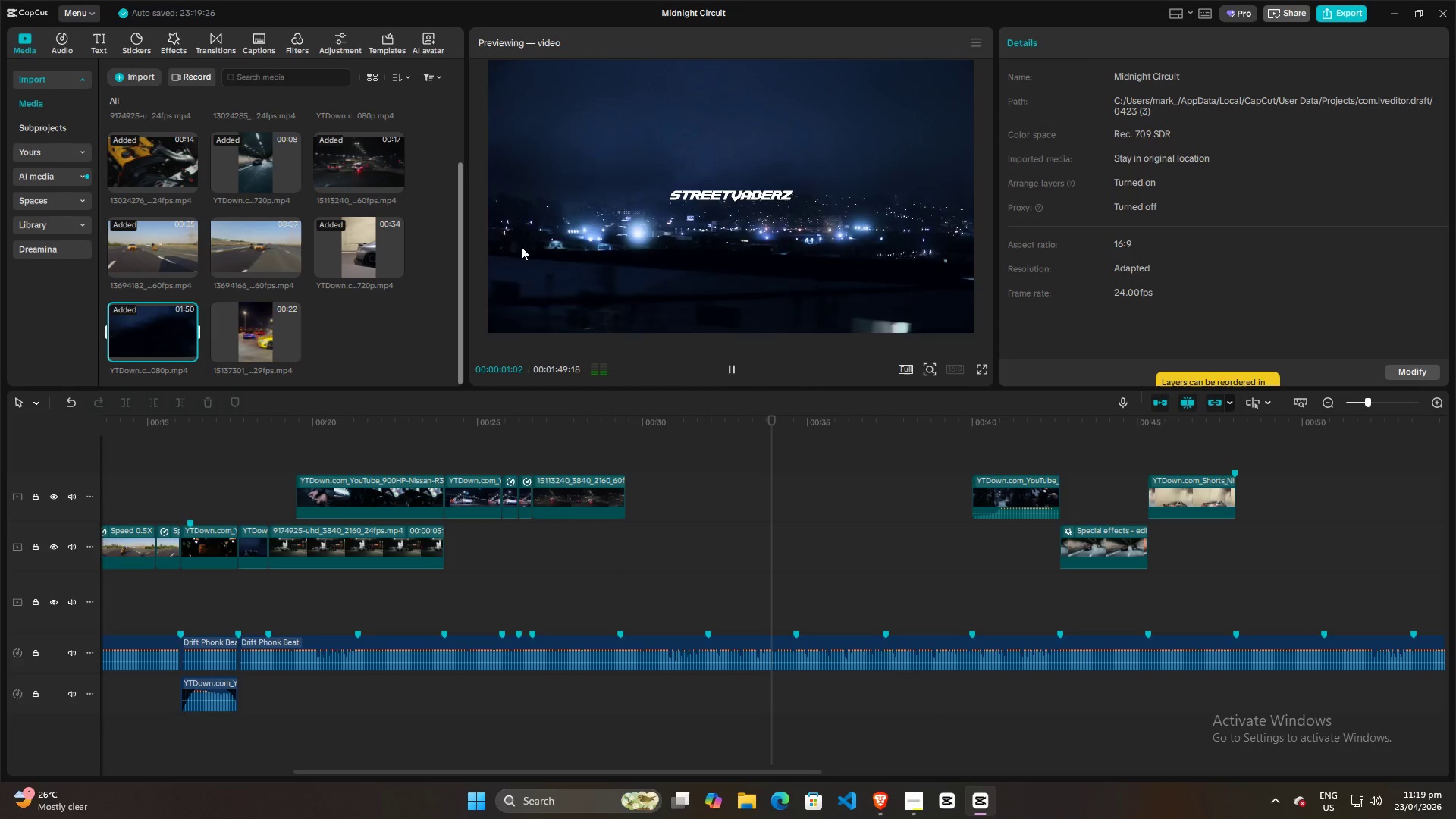 
left_click([120, 330])
 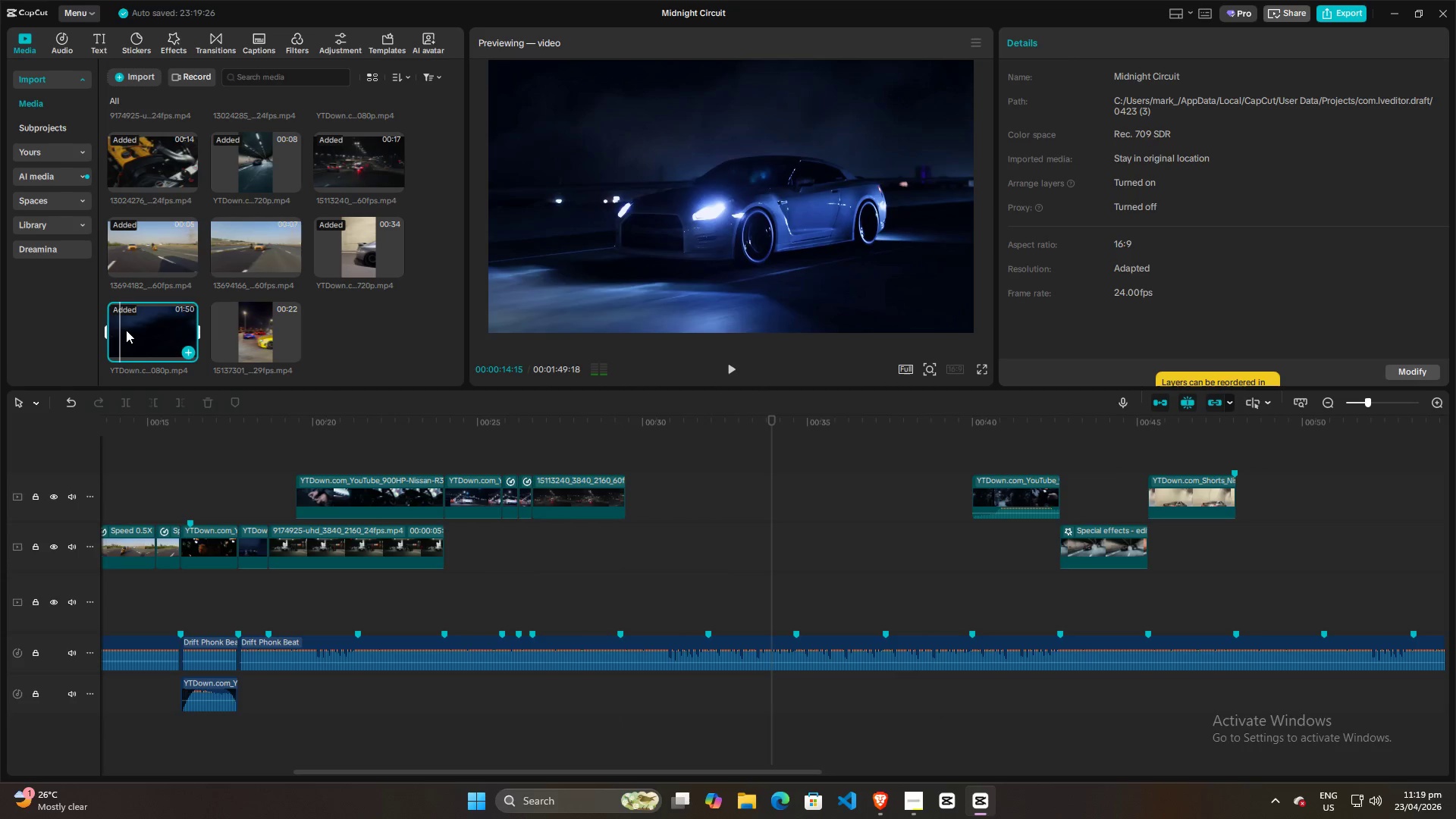 
left_click([126, 330])
 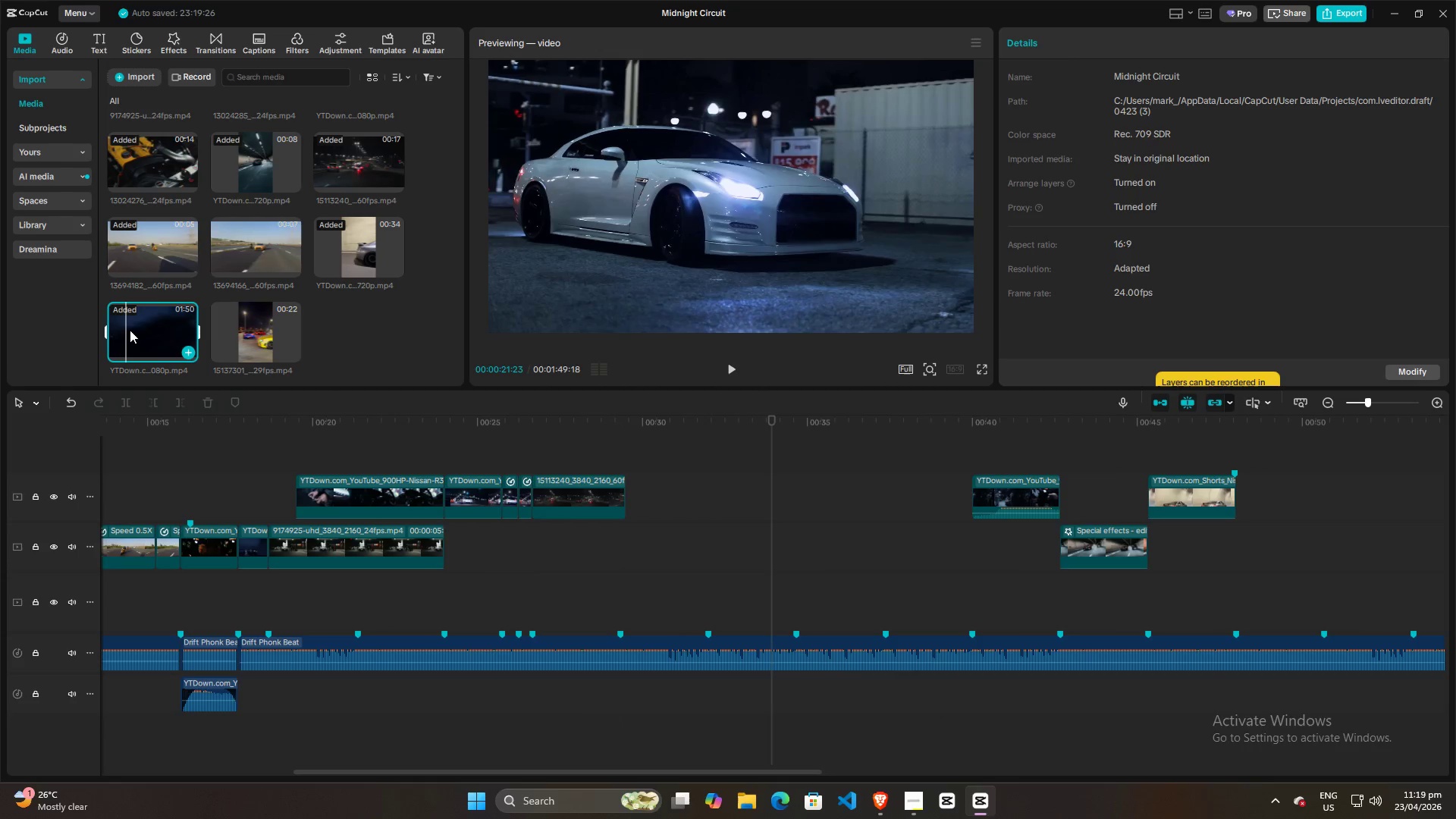 
left_click([130, 330])
 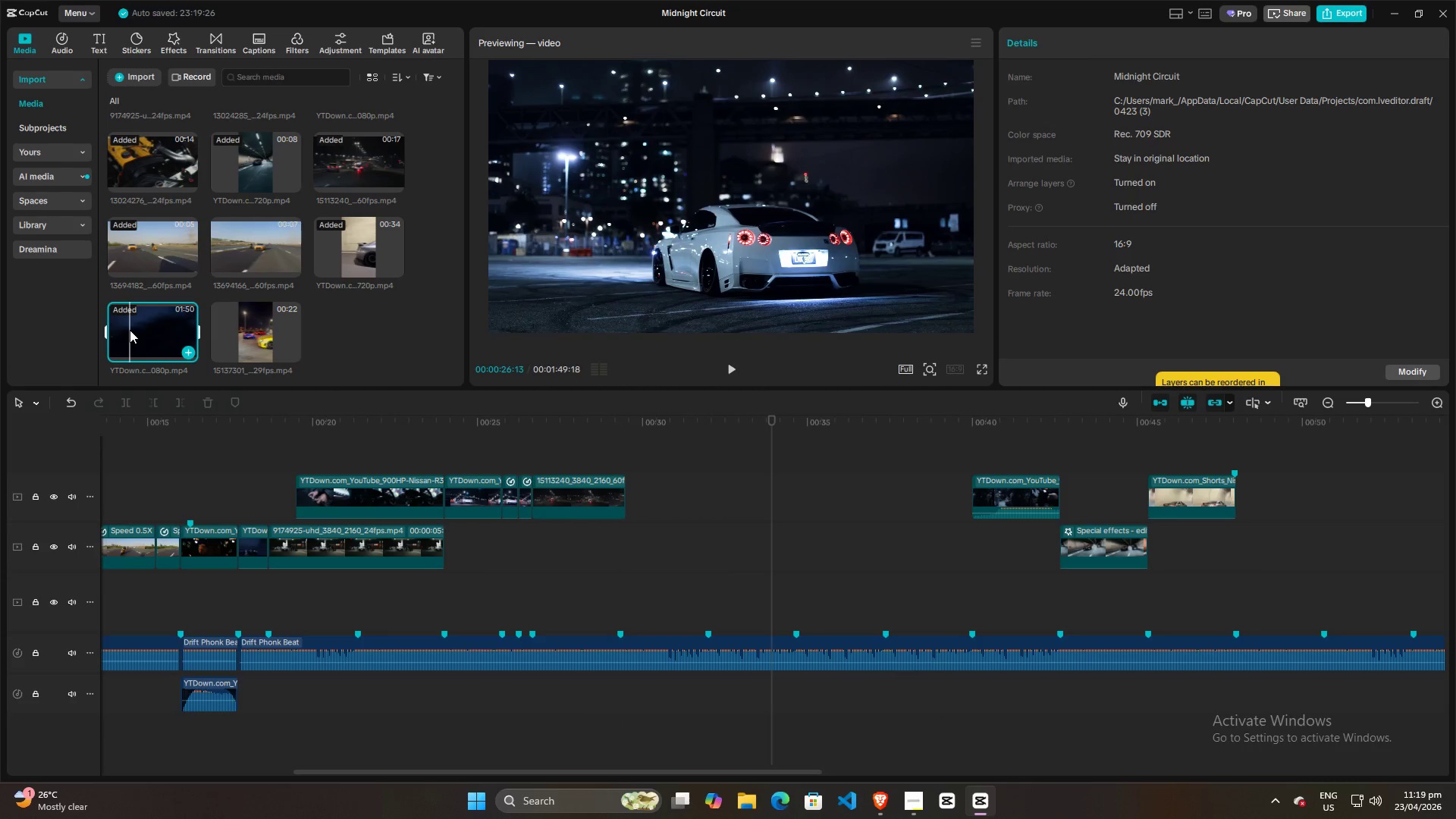 
left_click([130, 330])
 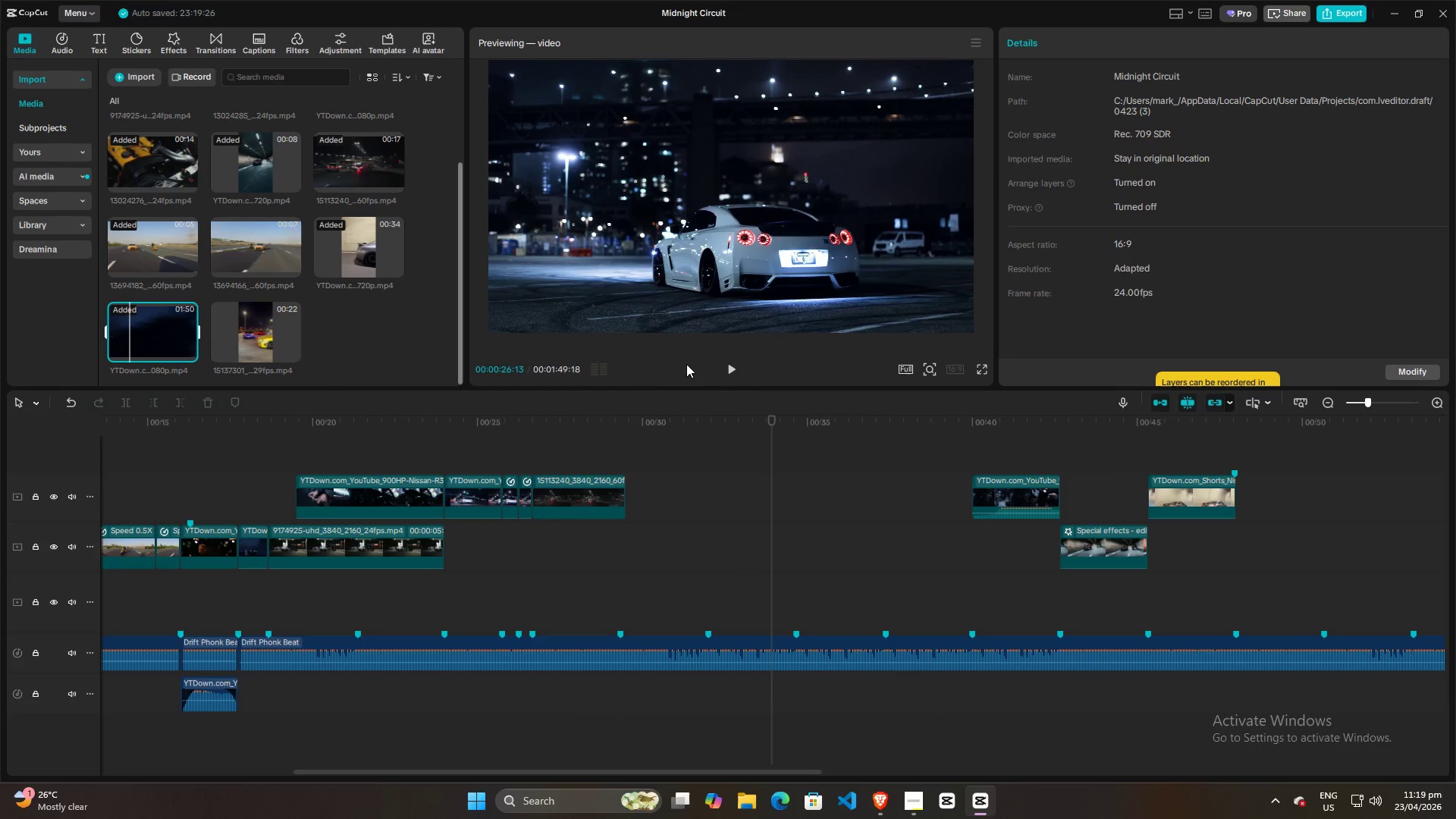 
left_click([730, 366])
 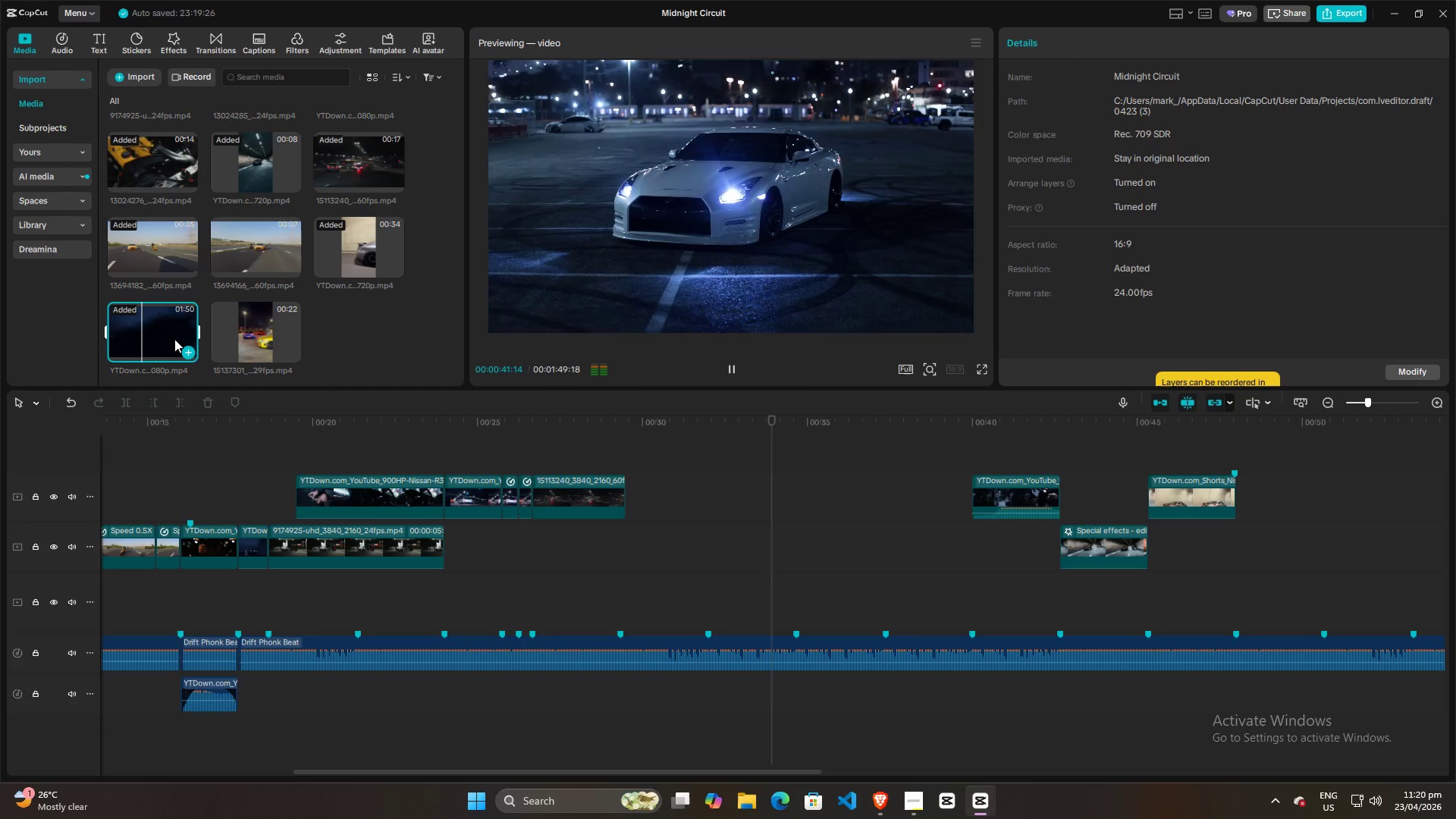 
wait(20.19)
 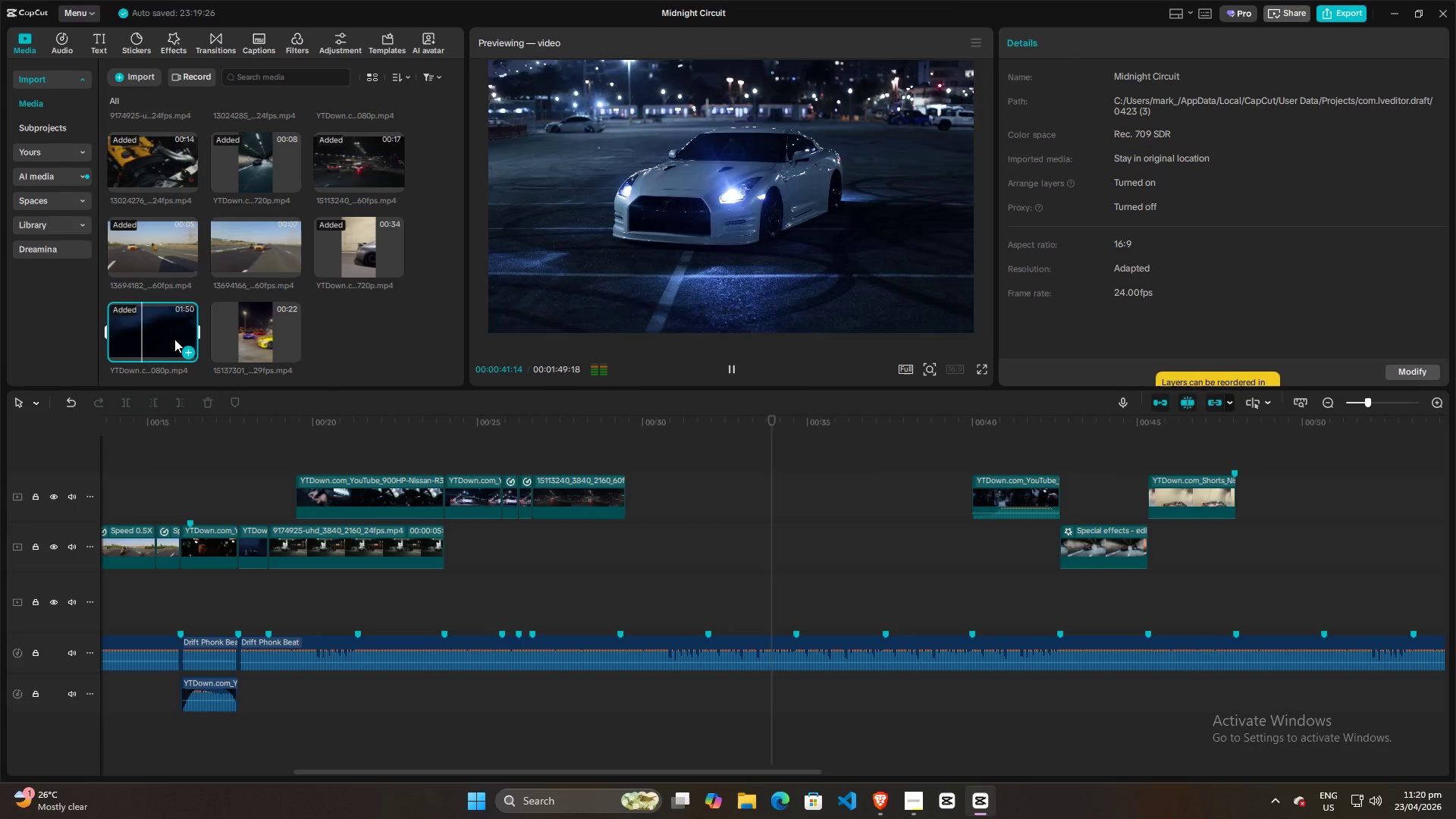 
left_click_drag(start_coordinate=[149, 322], to_coordinate=[817, 460])
 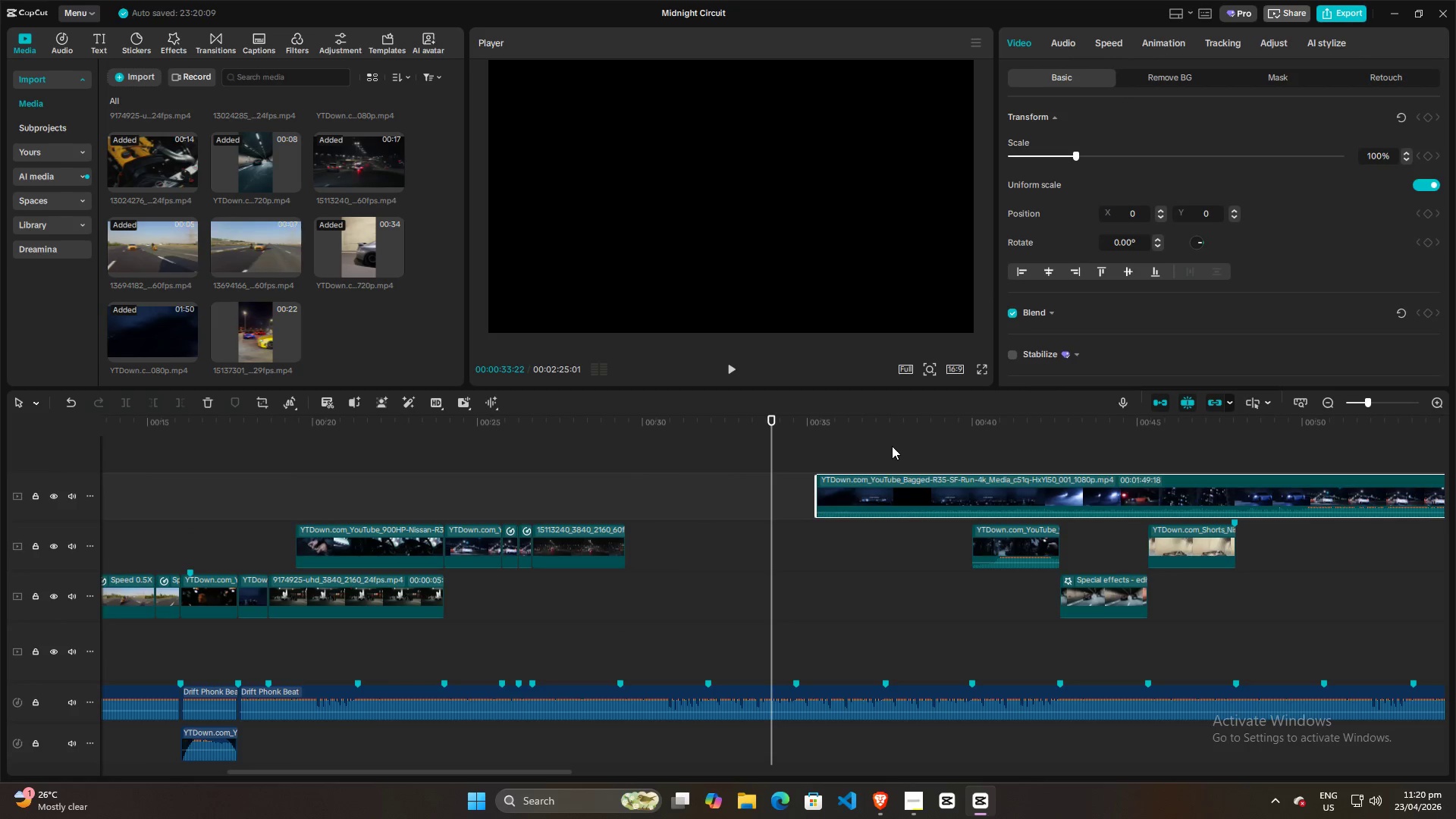 
hold_key(key=ControlLeft, duration=0.72)
 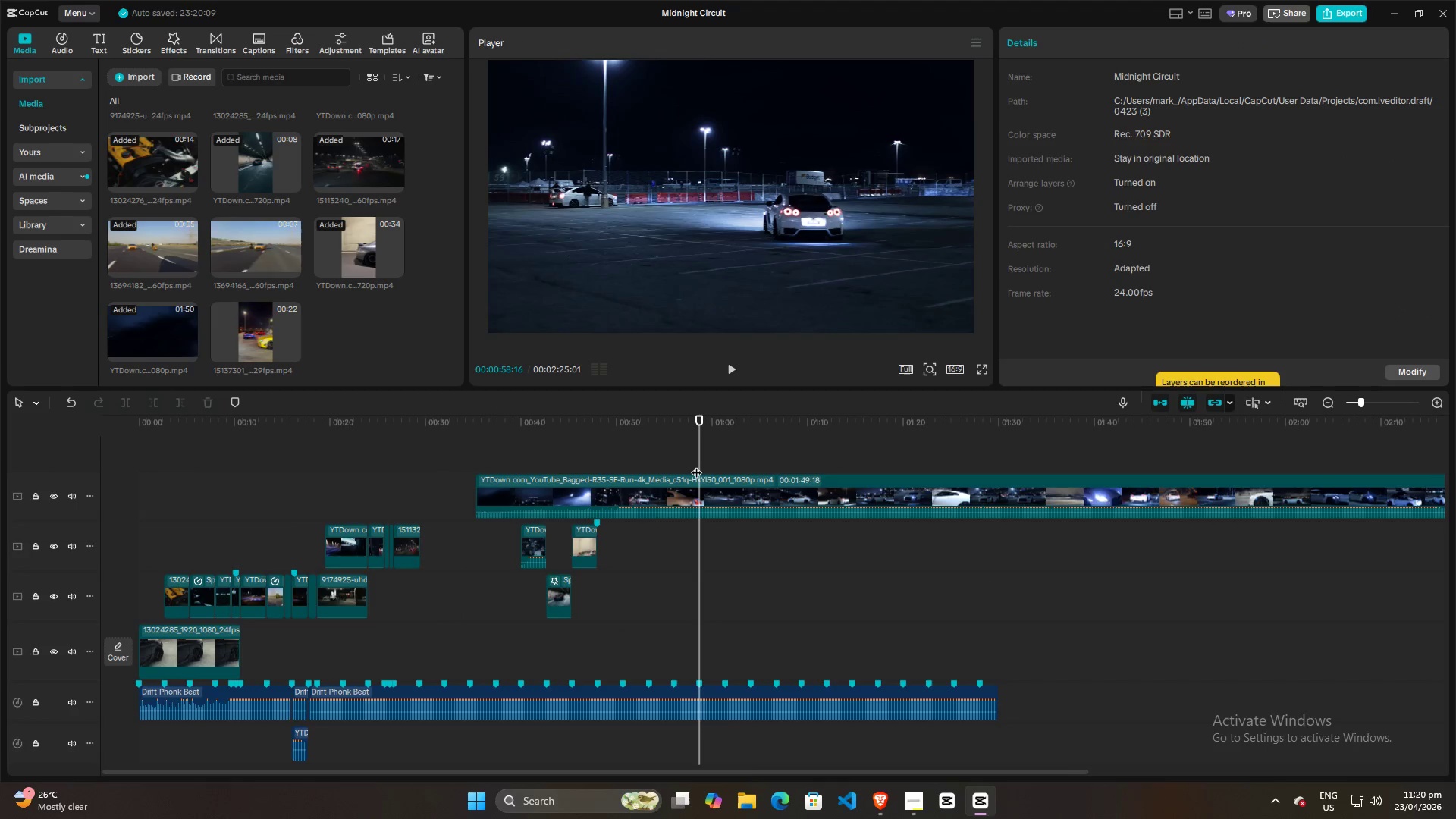 
left_click([701, 463])
 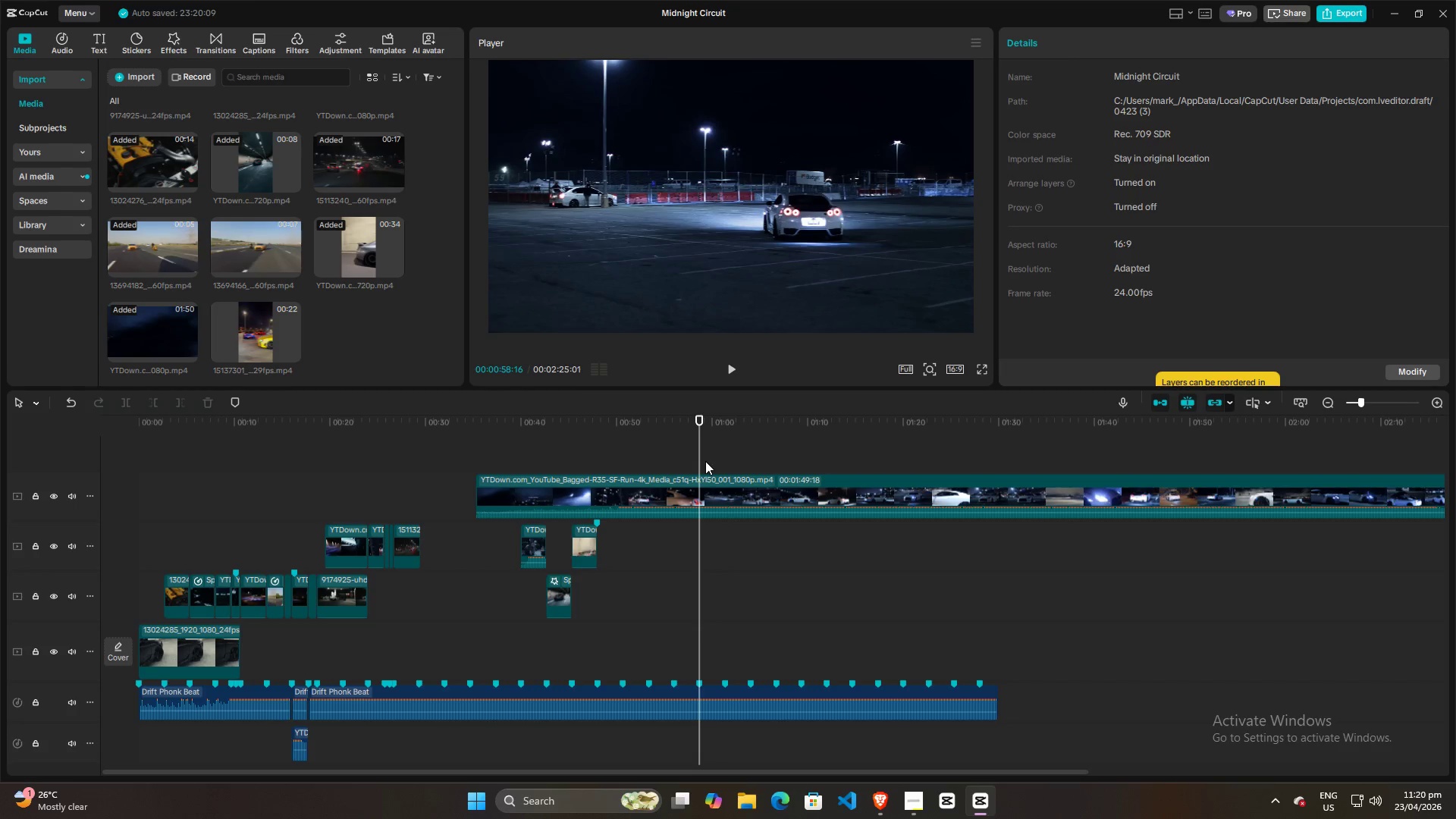 
scroll: coordinate [890, 472], scroll_direction: down, amount: 11.0
 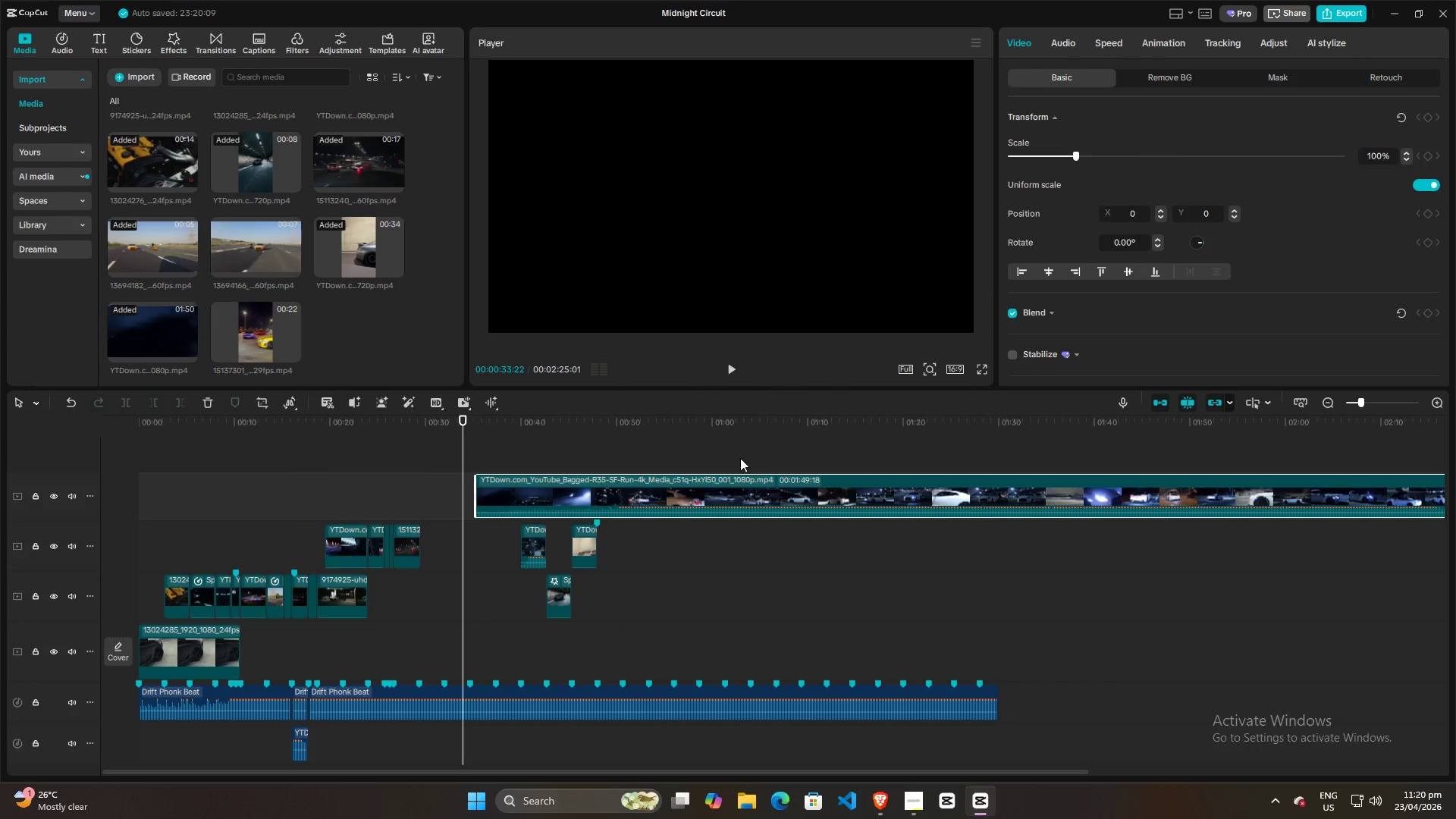 
left_click_drag(start_coordinate=[703, 460], to_coordinate=[858, 463])
 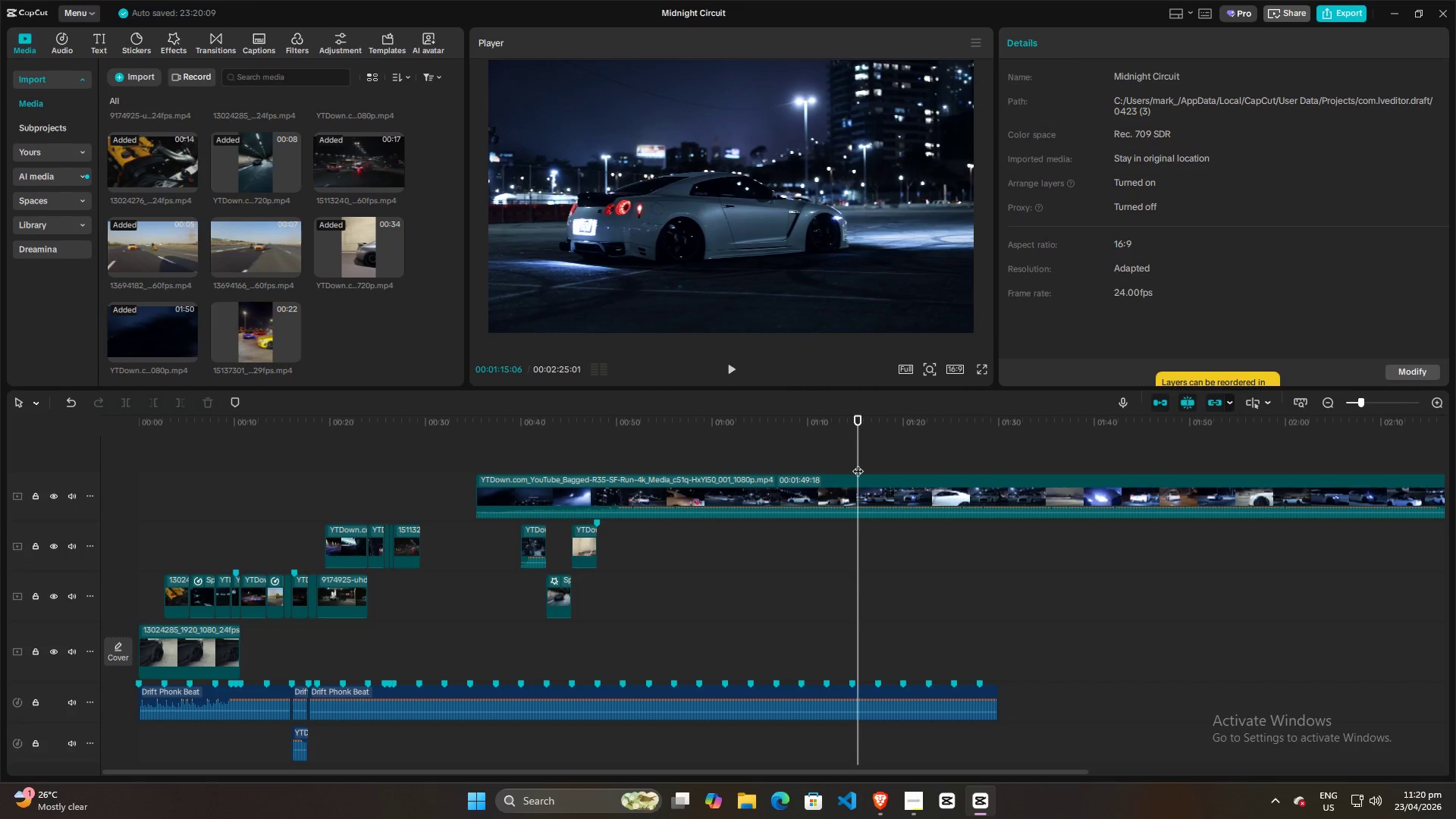 
key(ArrowRight)
 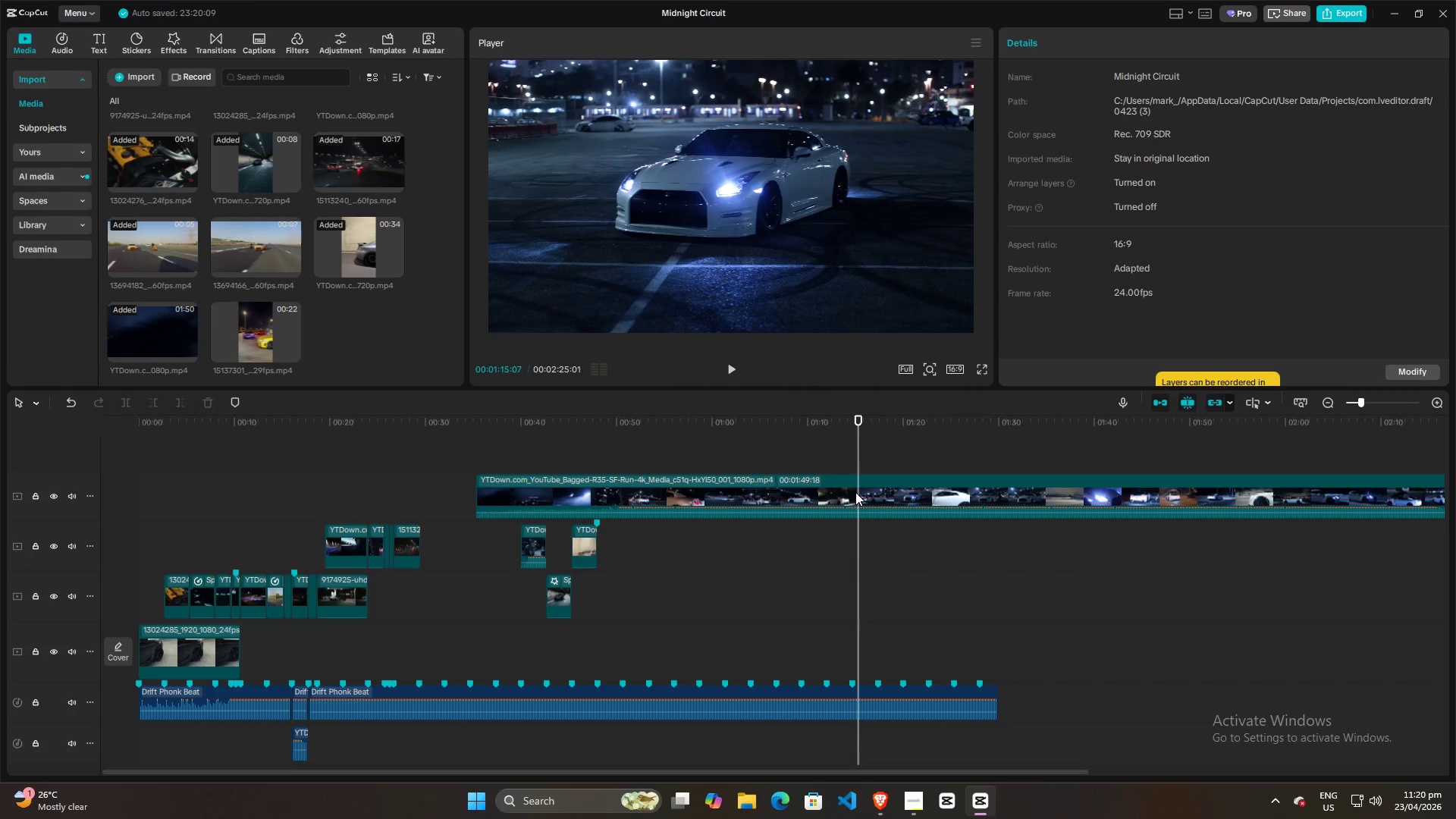 
left_click([845, 492])
 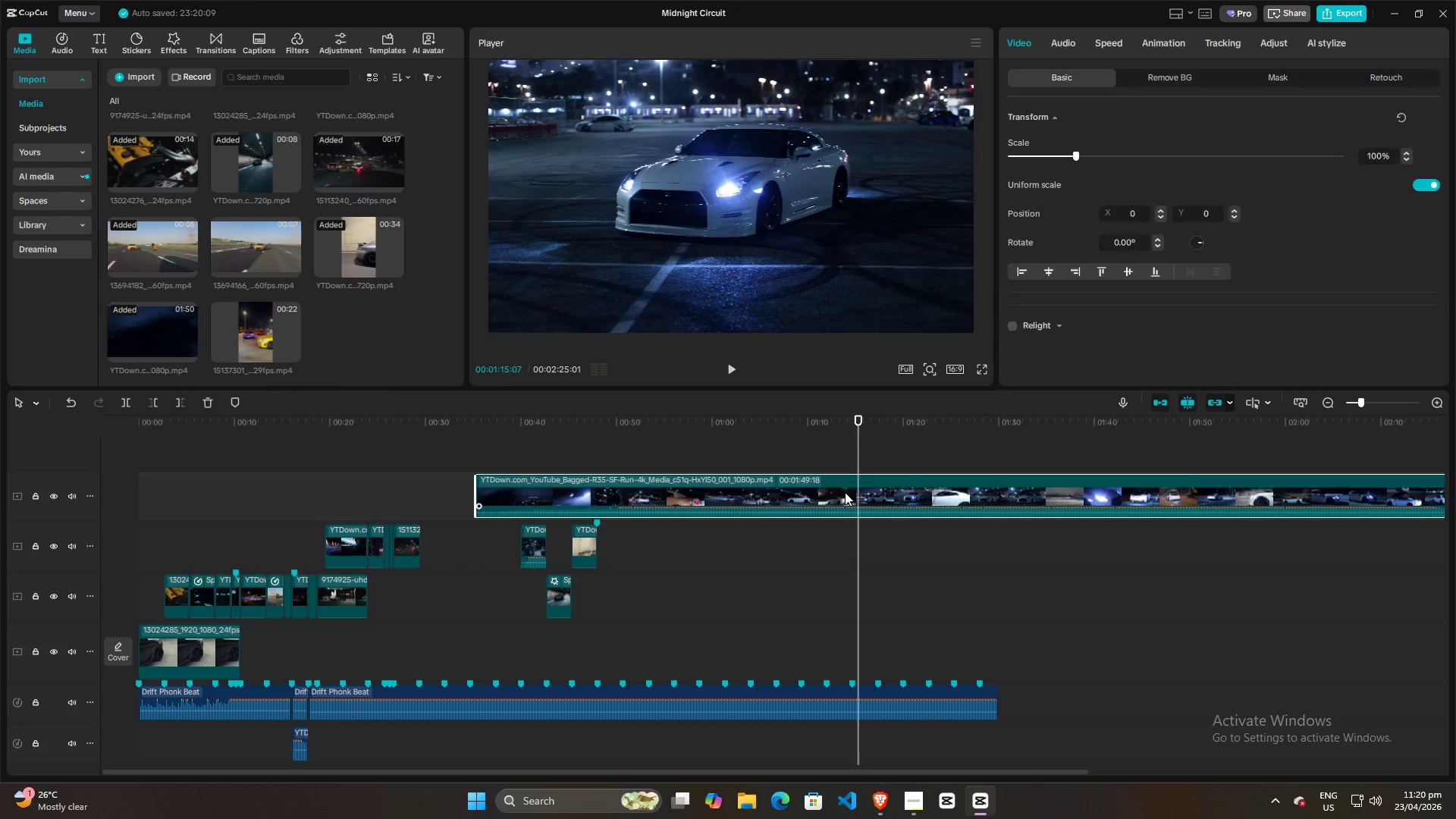 
key(Q)
 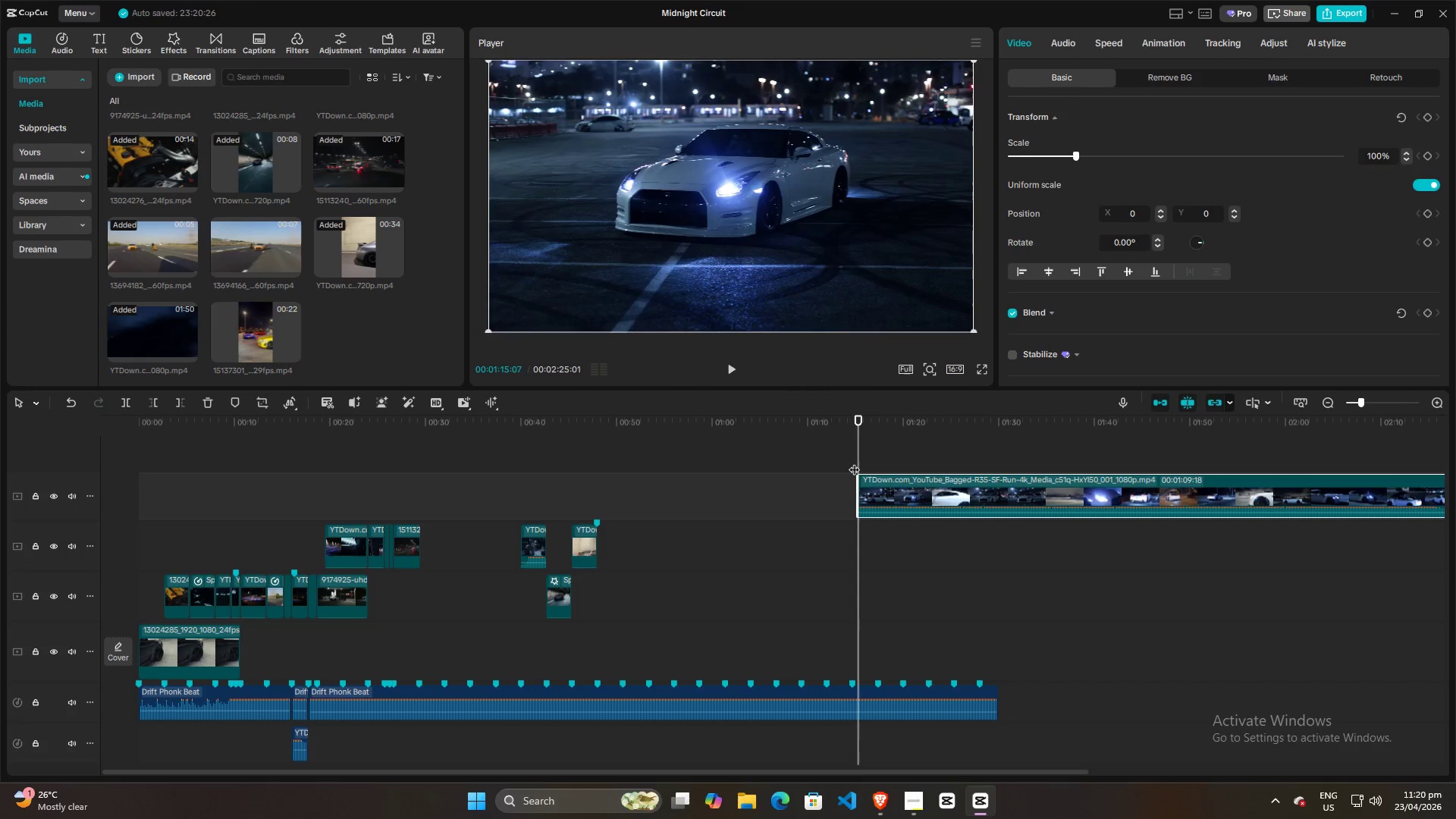 
left_click_drag(start_coordinate=[855, 462], to_coordinate=[891, 457])
 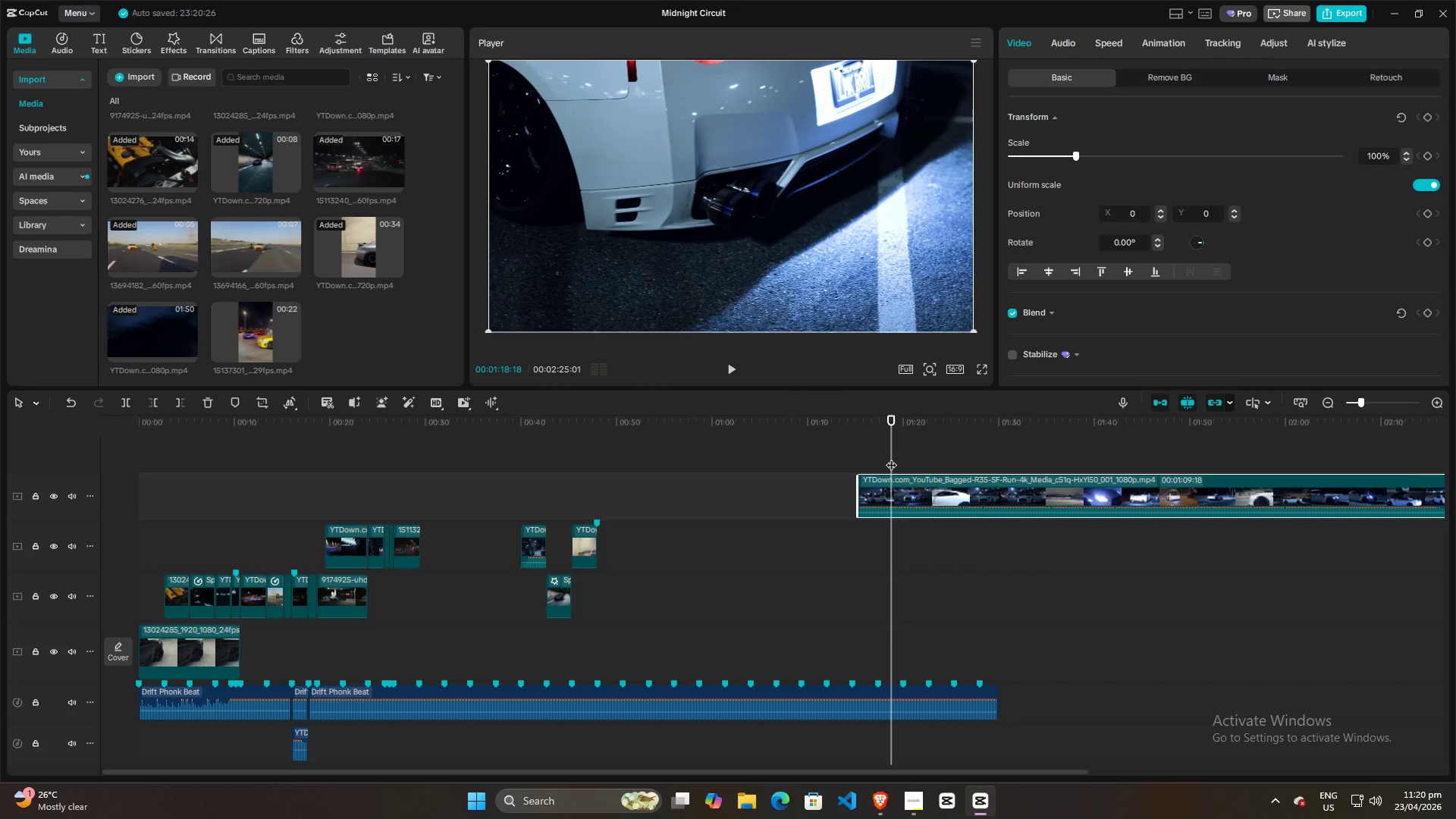 
key(ArrowLeft)
 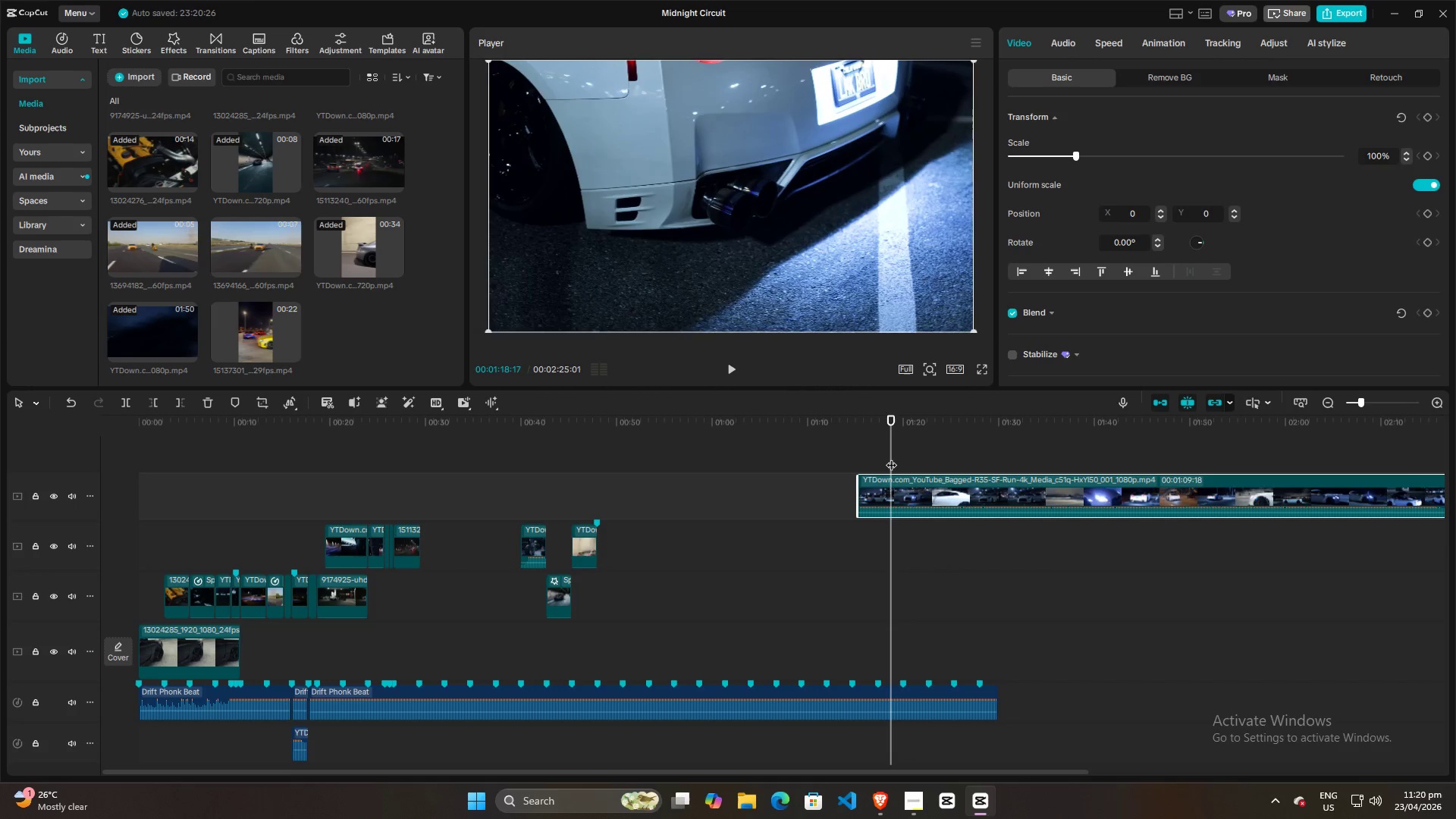 
key(ArrowLeft)
 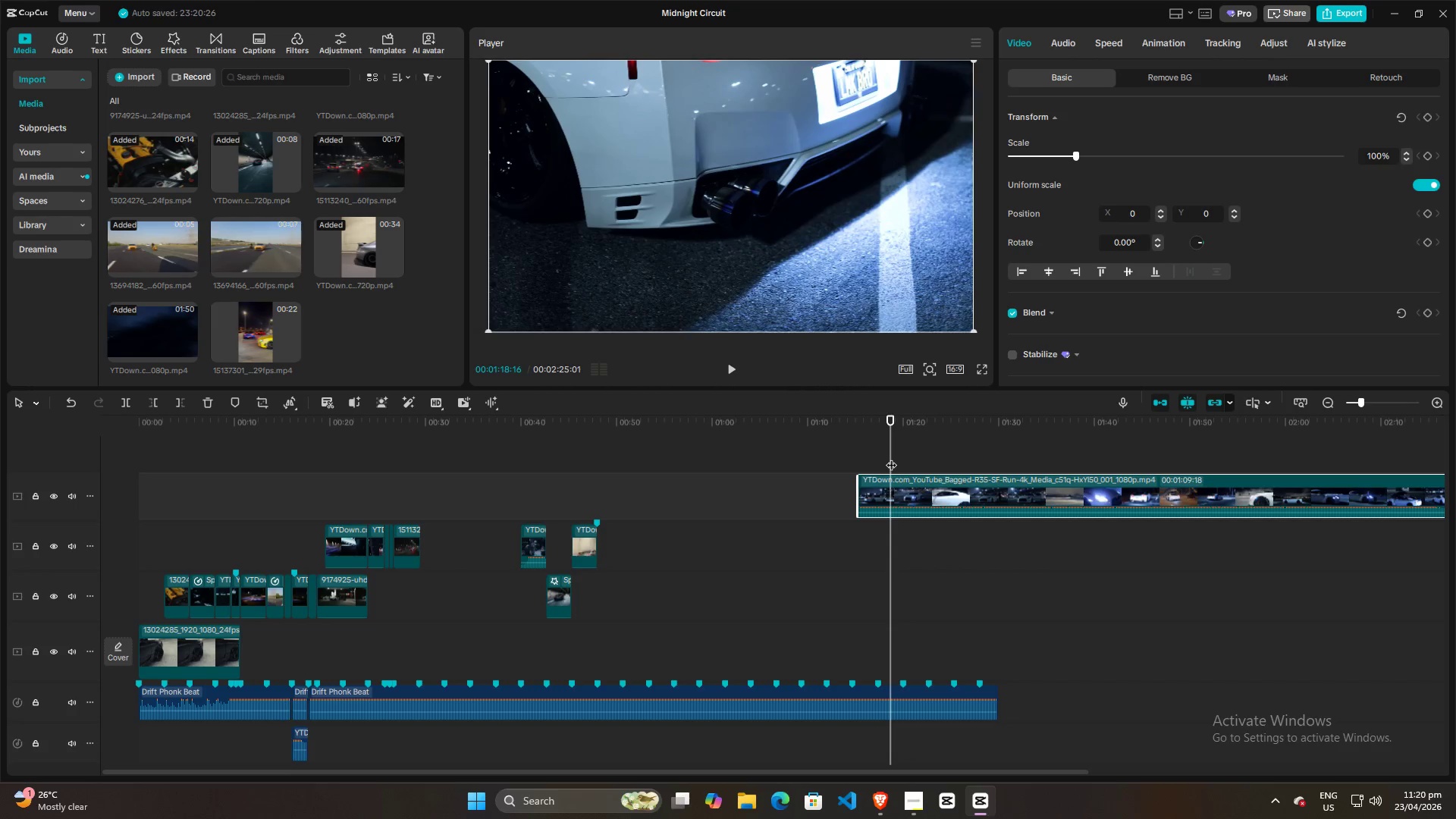 
key(ArrowLeft)
 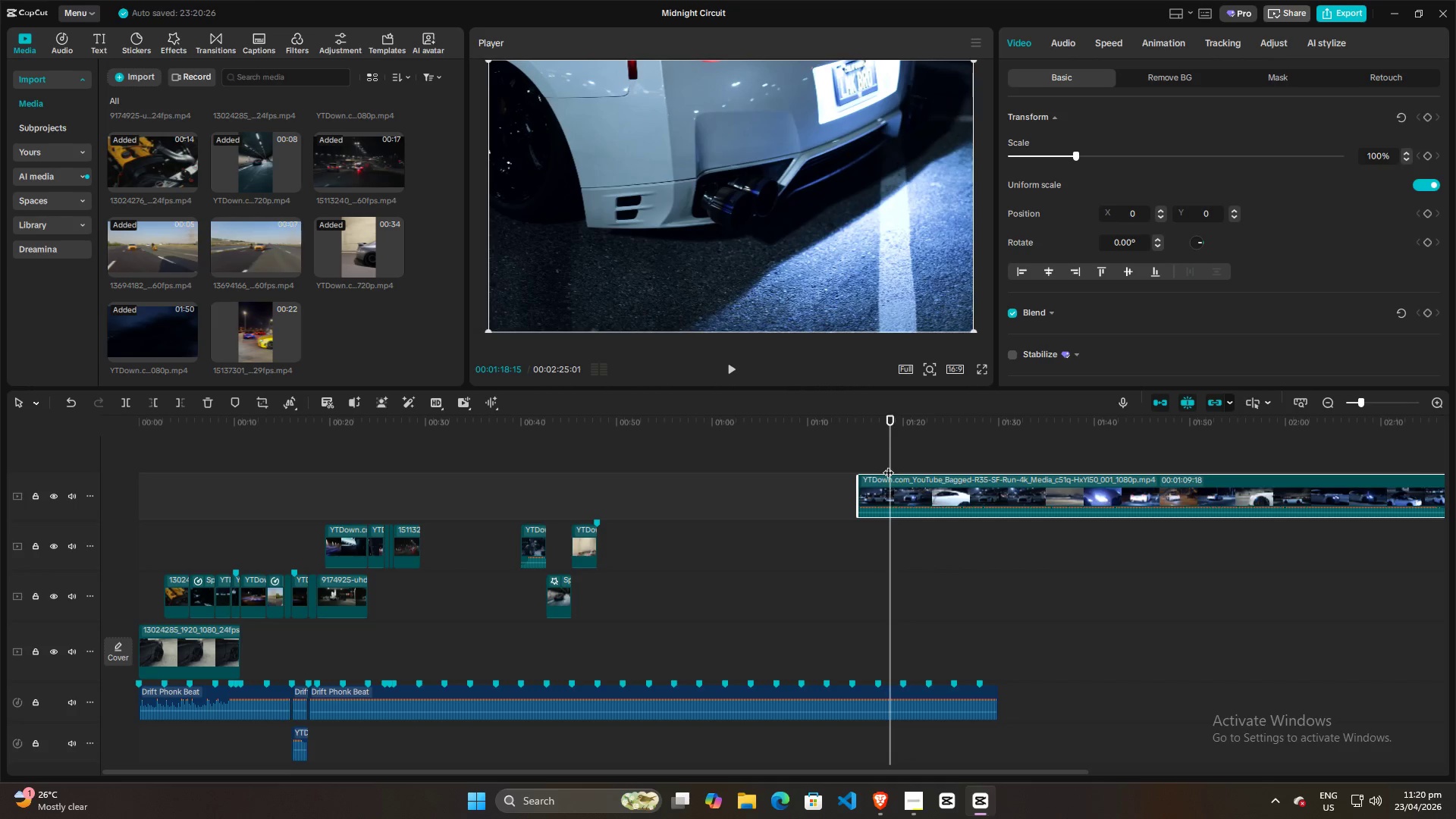 
key(ArrowLeft)
 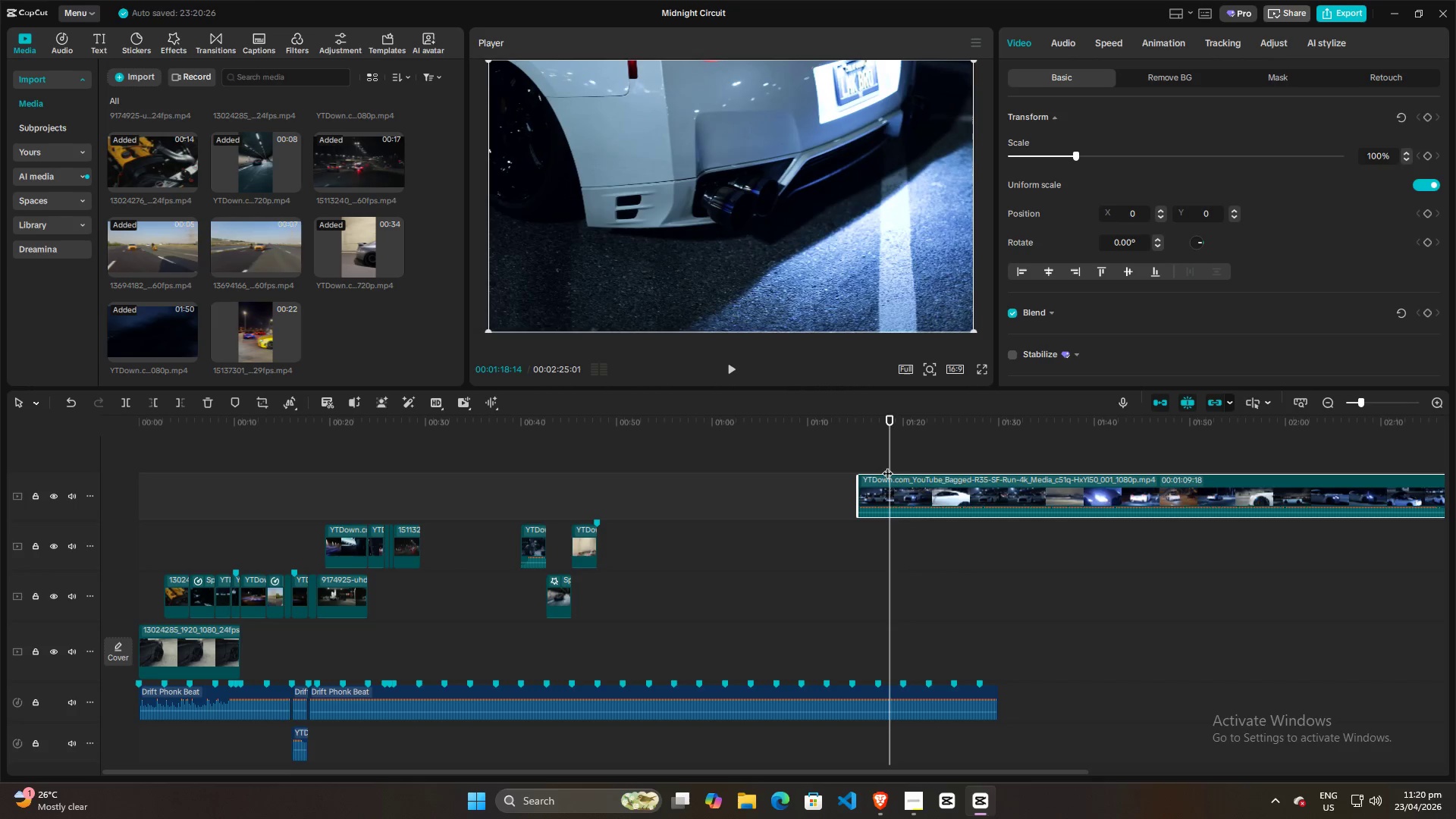 
key(ArrowLeft)
 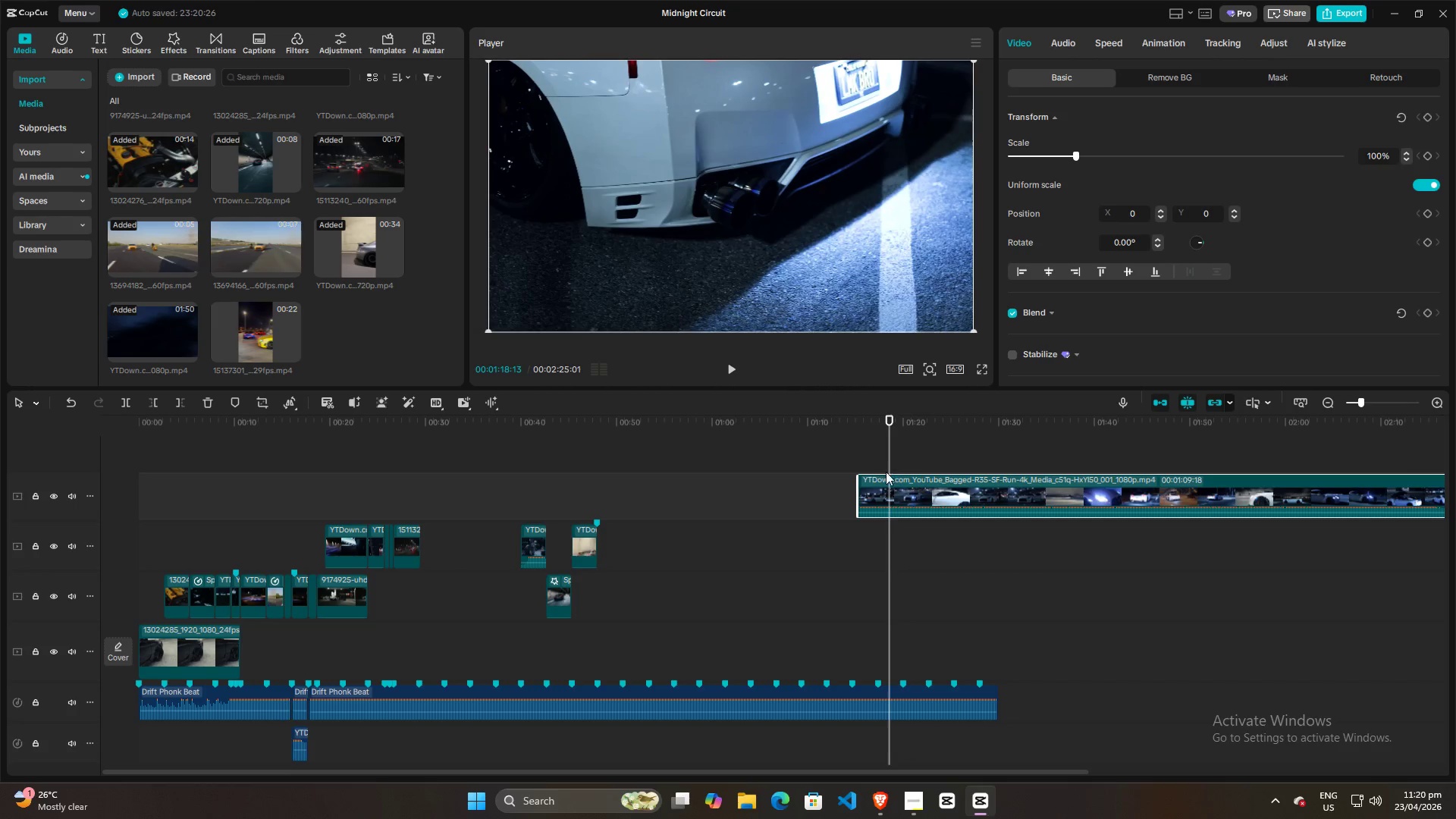 
key(ArrowLeft)
 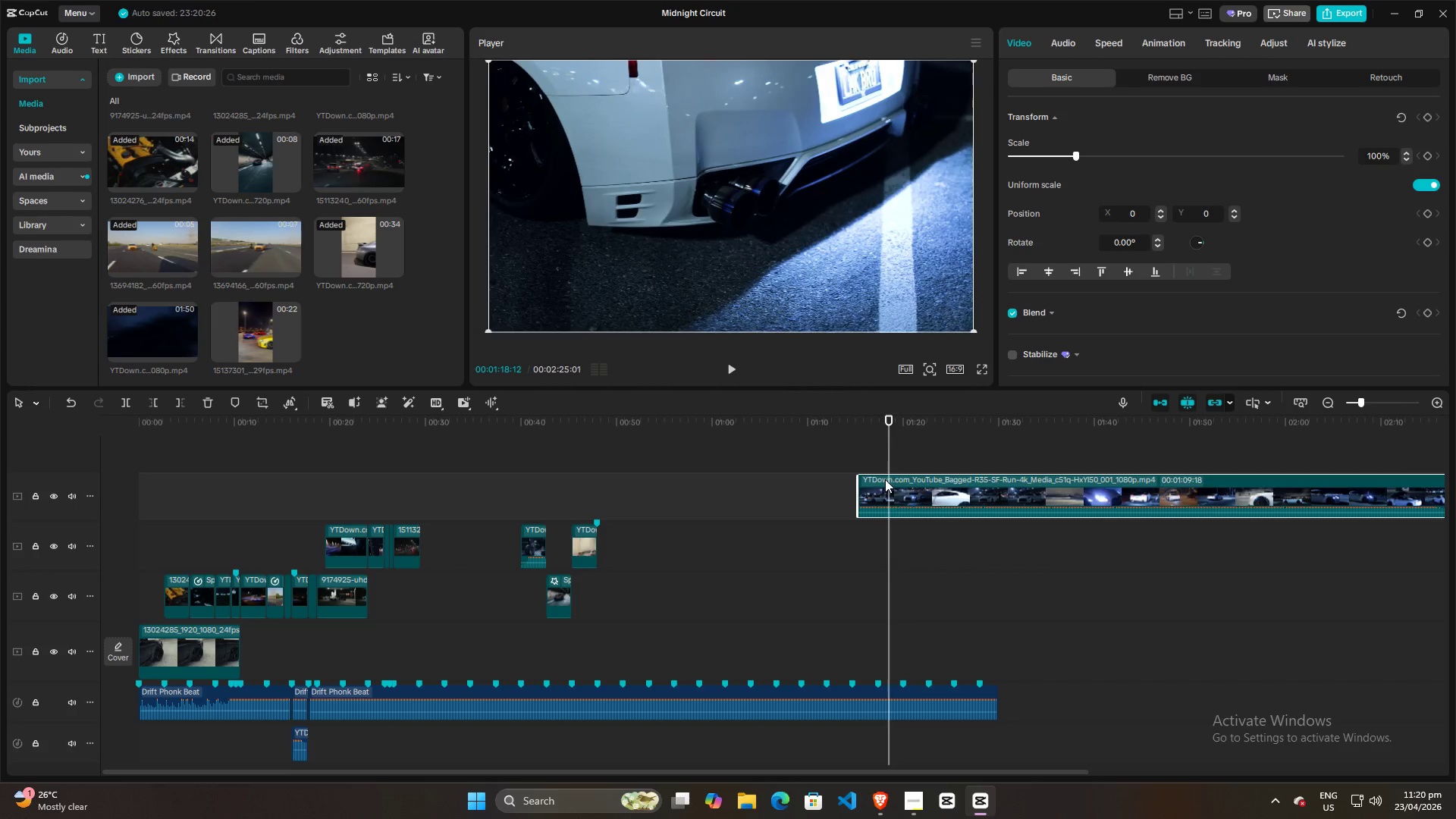 
key(ArrowLeft)
 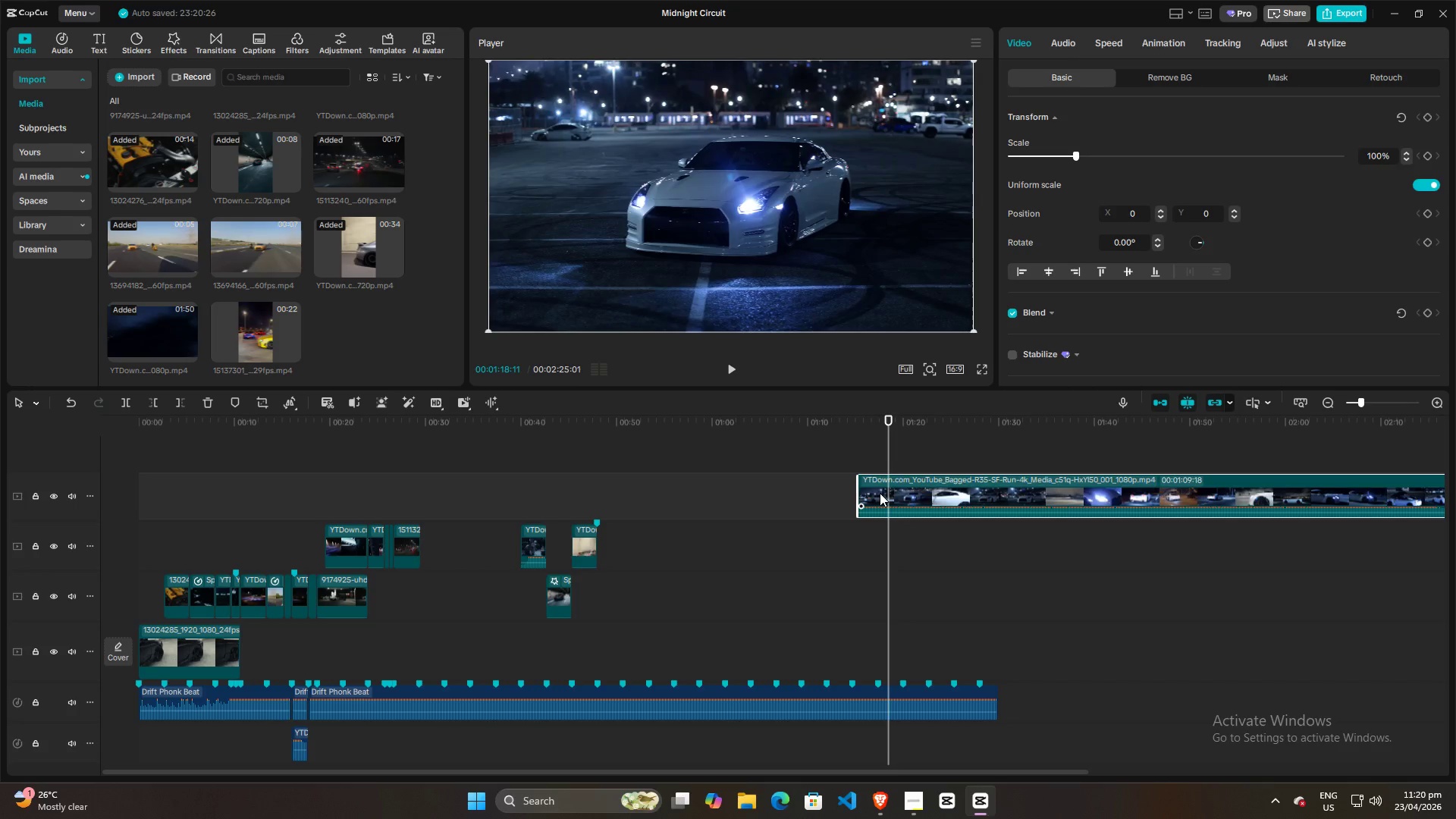 
left_click([880, 493])
 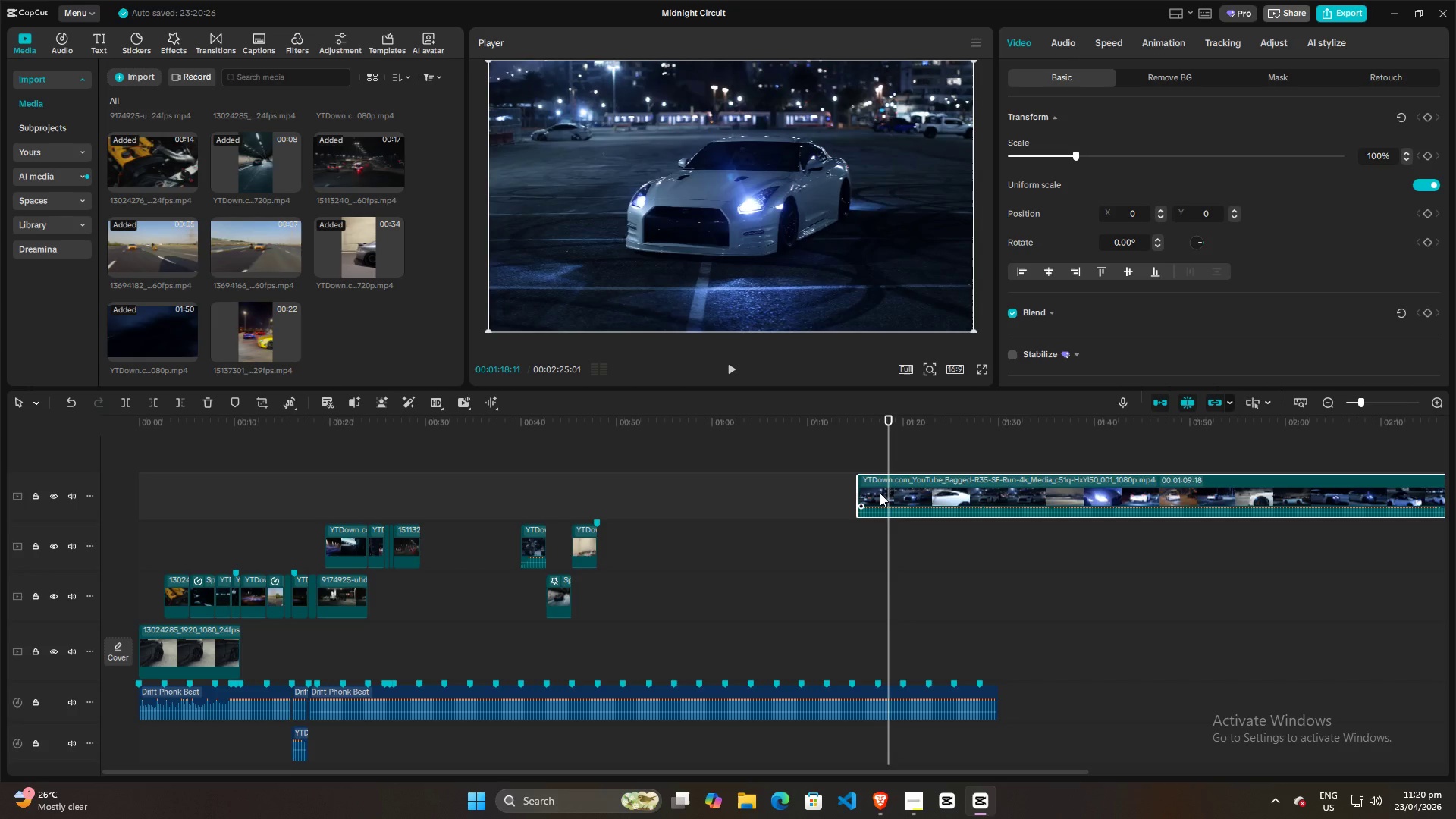 
key(Control+ControlLeft)
 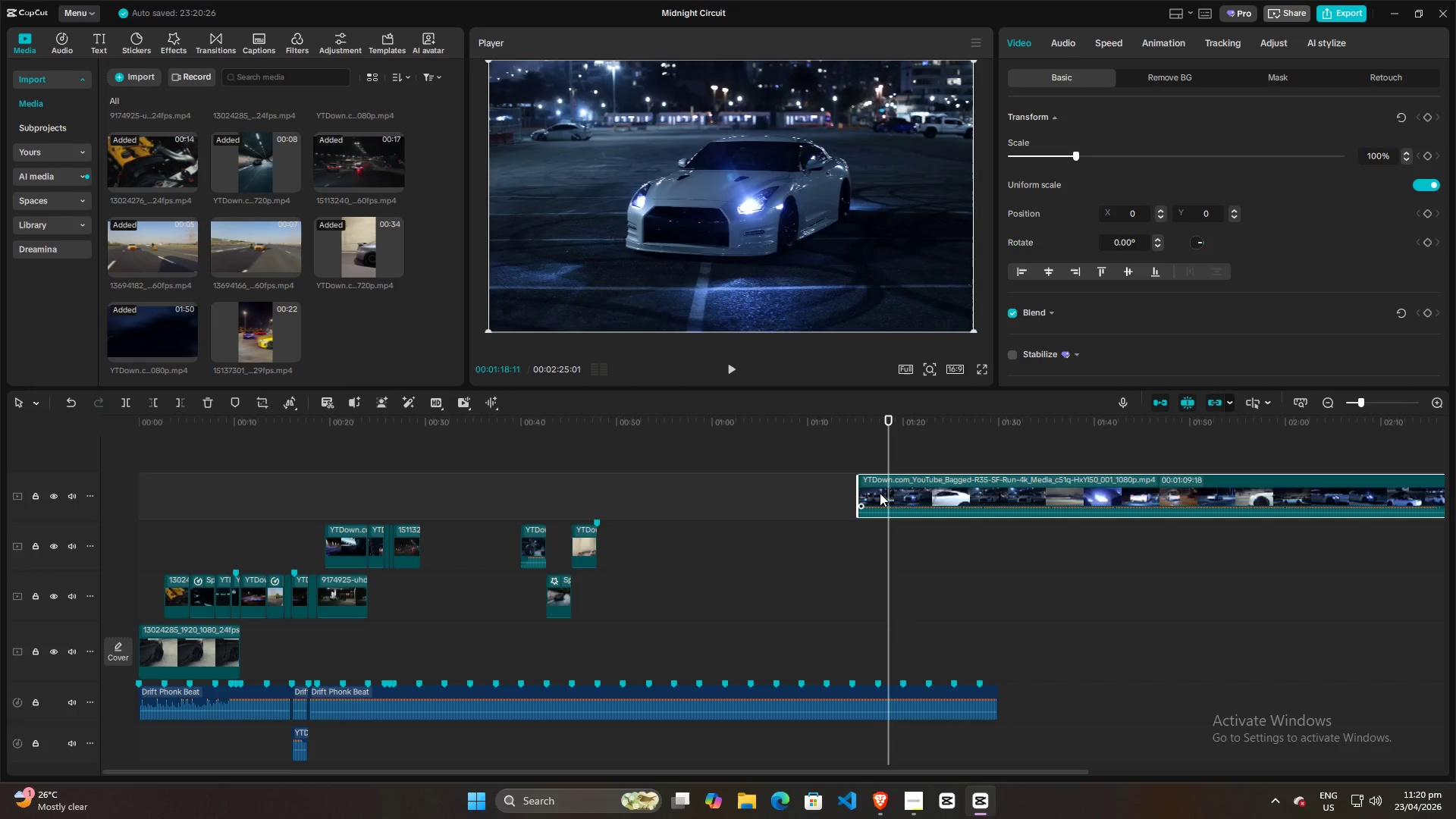 
key(Control+B)
 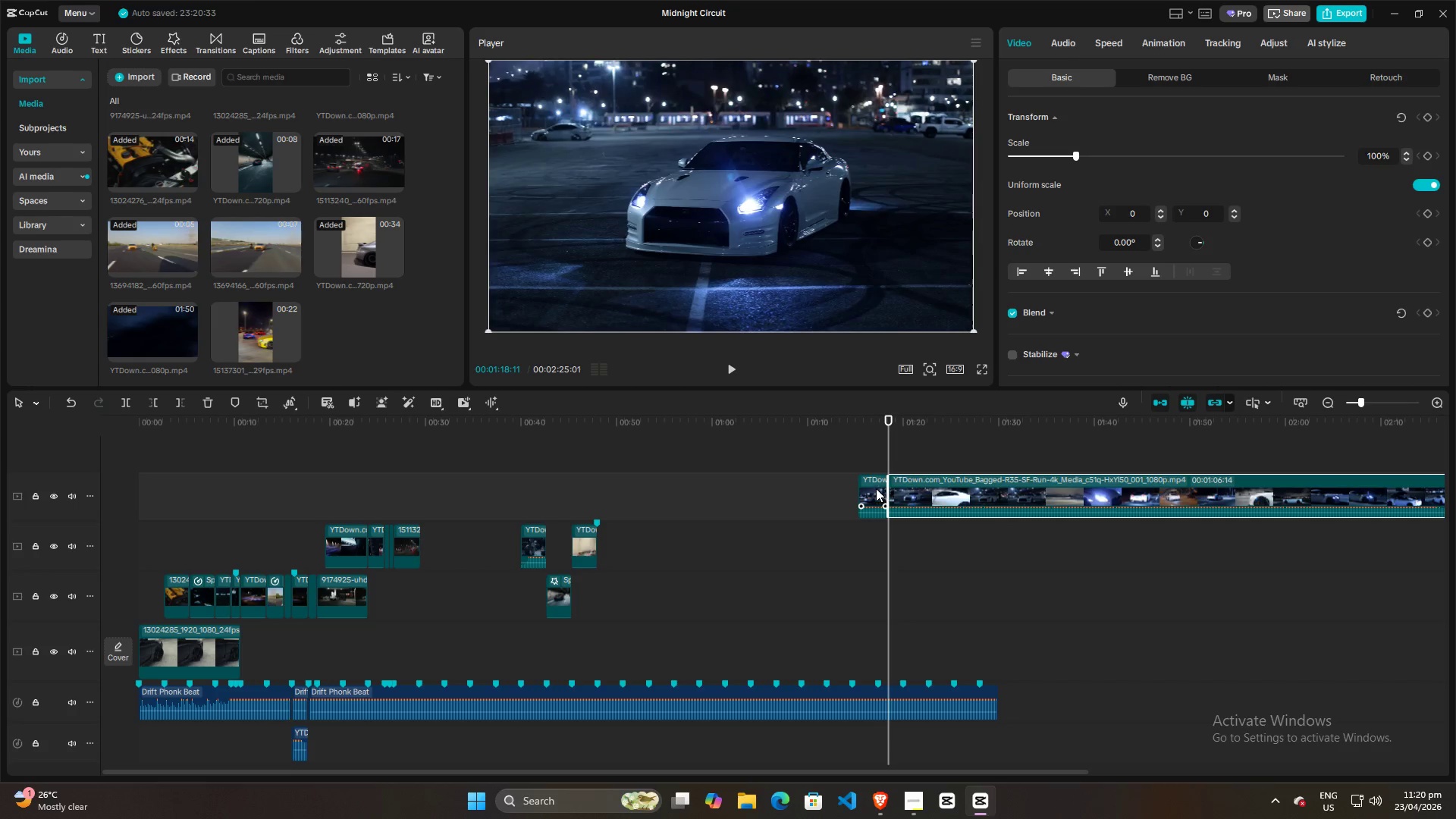 
left_click_drag(start_coordinate=[876, 488], to_coordinate=[460, 529])
 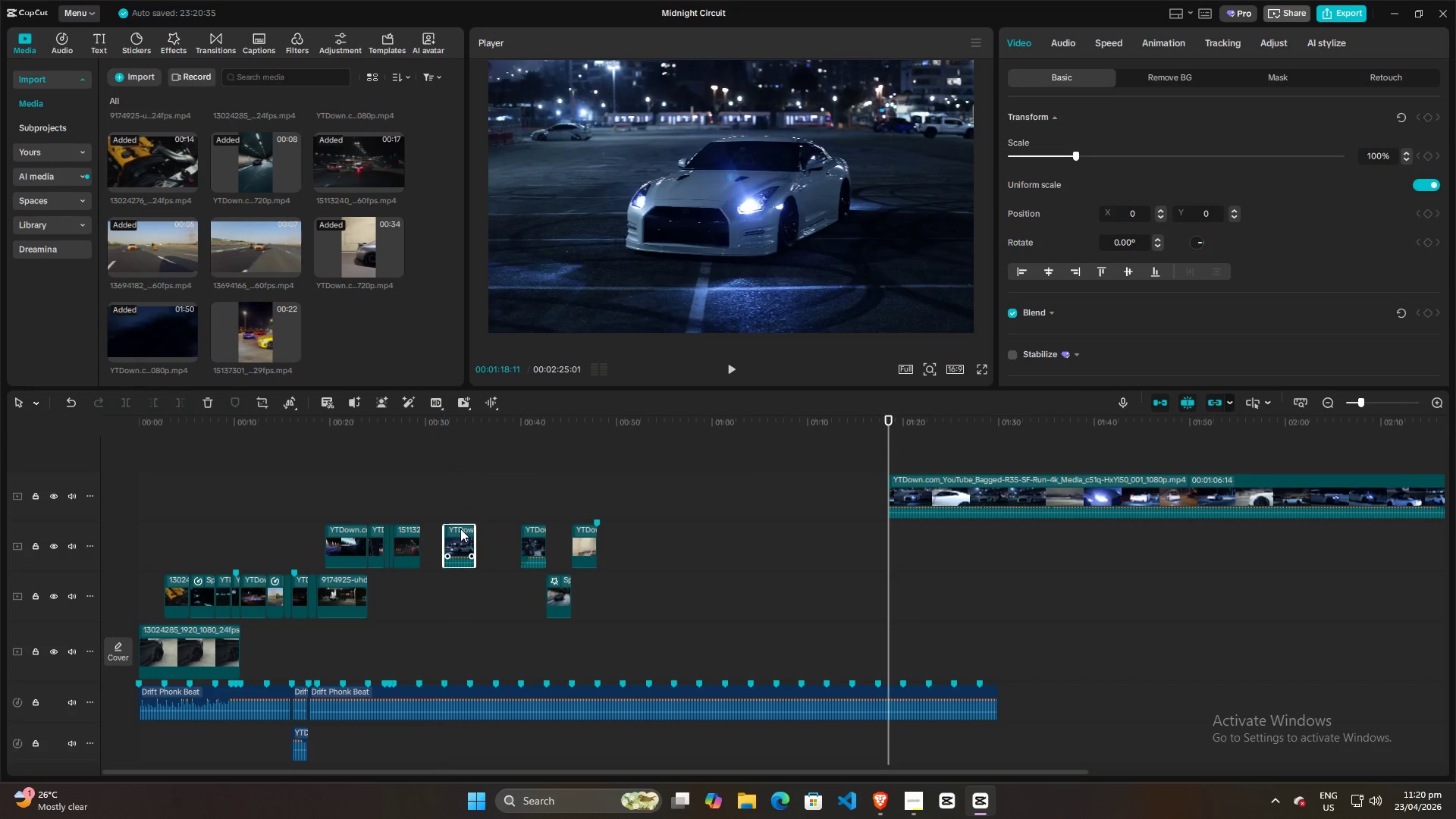 
hold_key(key=ControlLeft, duration=1.25)
scroll: coordinate [460, 578], scroll_direction: none, amount: 0.0
 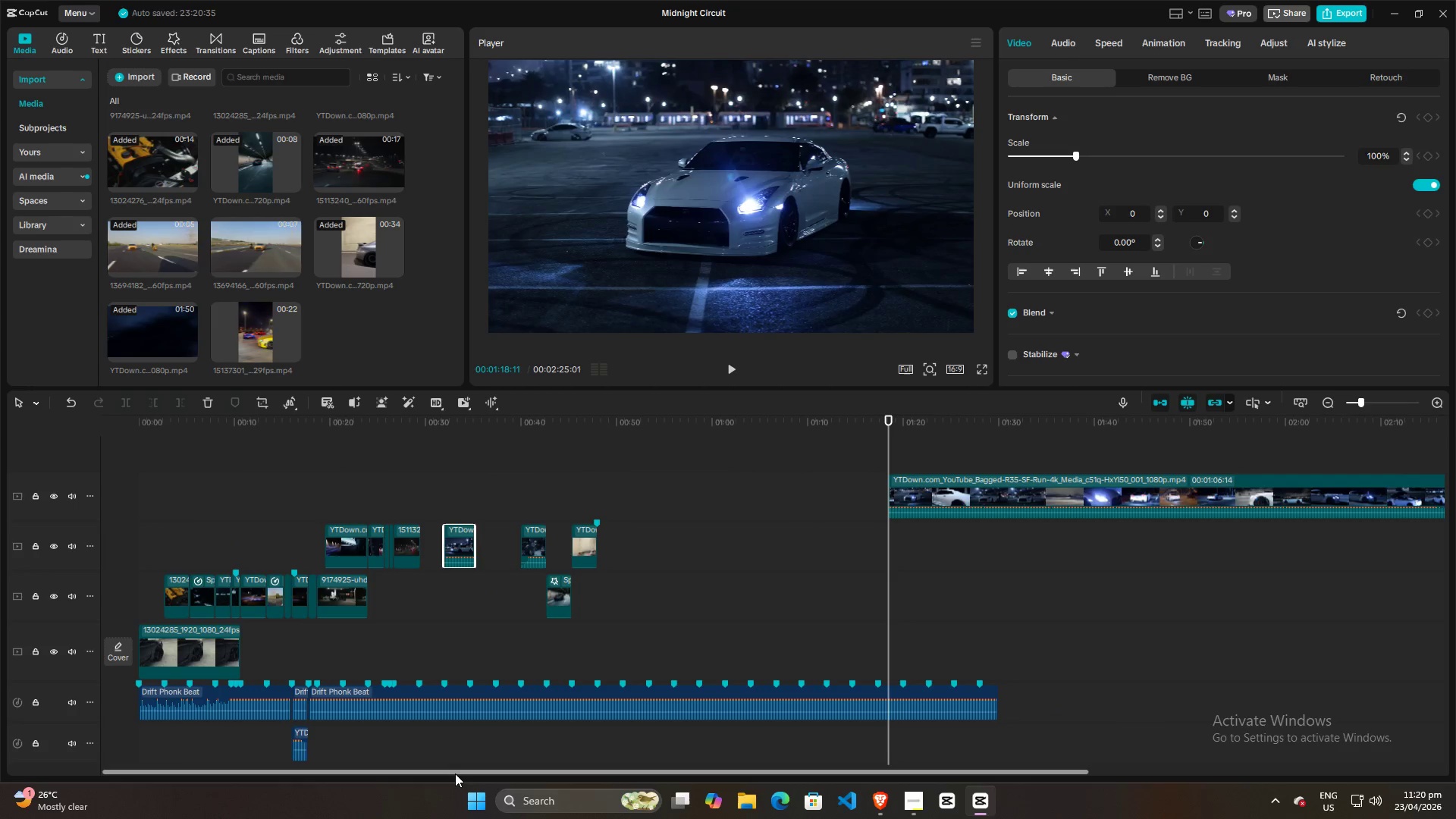 
left_click_drag(start_coordinate=[455, 771], to_coordinate=[282, 739])
 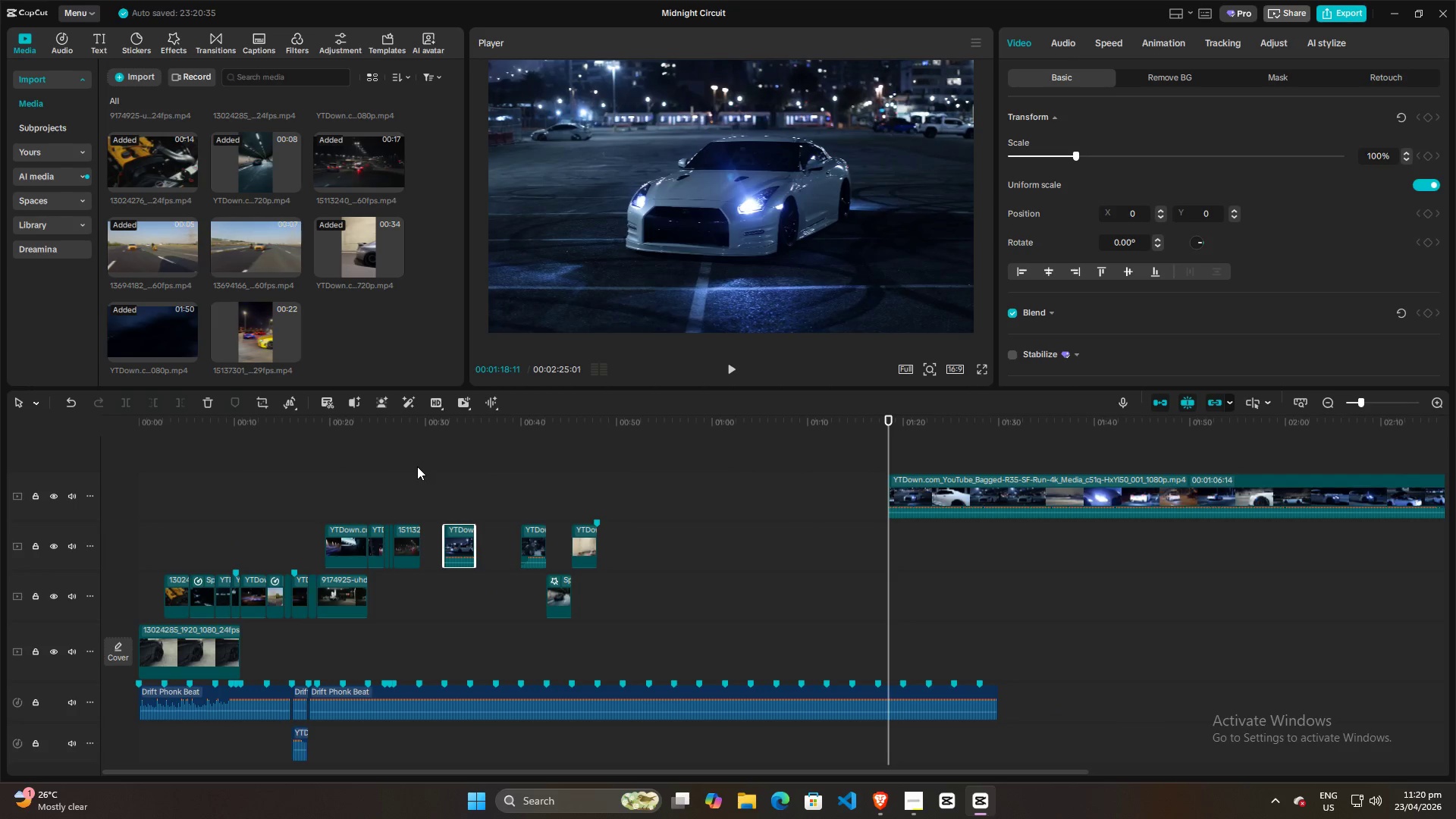 
left_click([378, 474])
 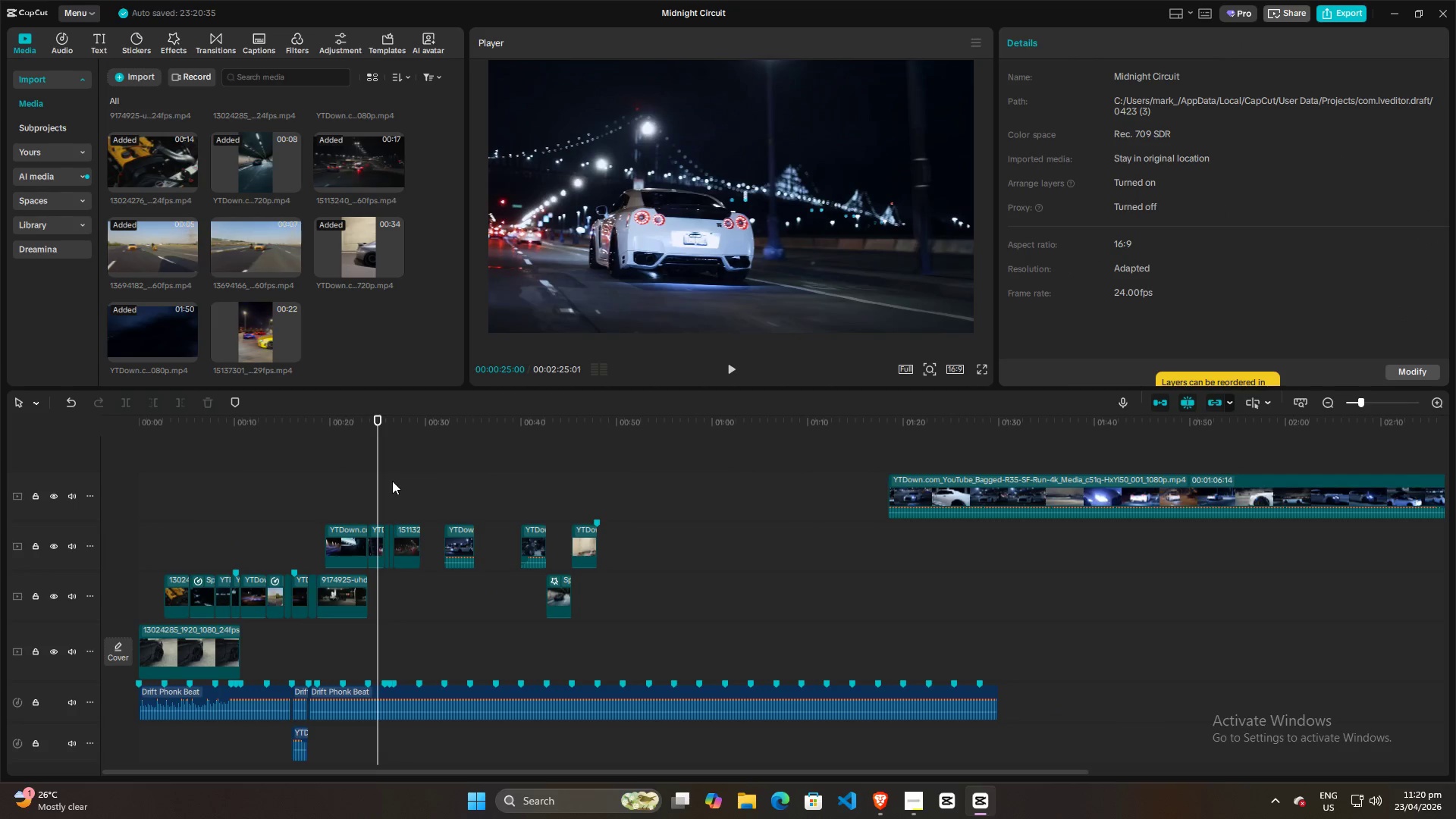 
key(Space)
 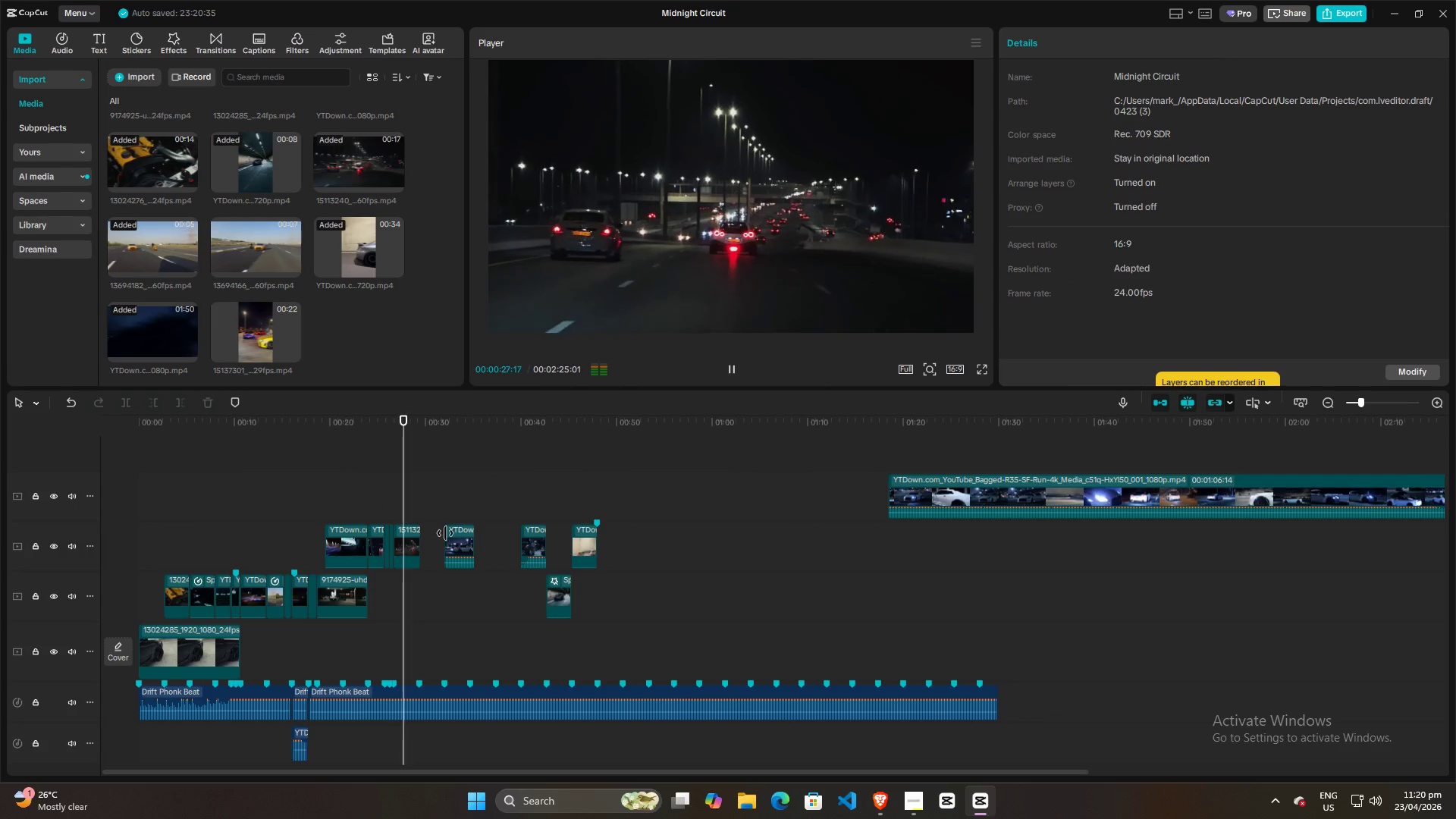 
key(Space)
 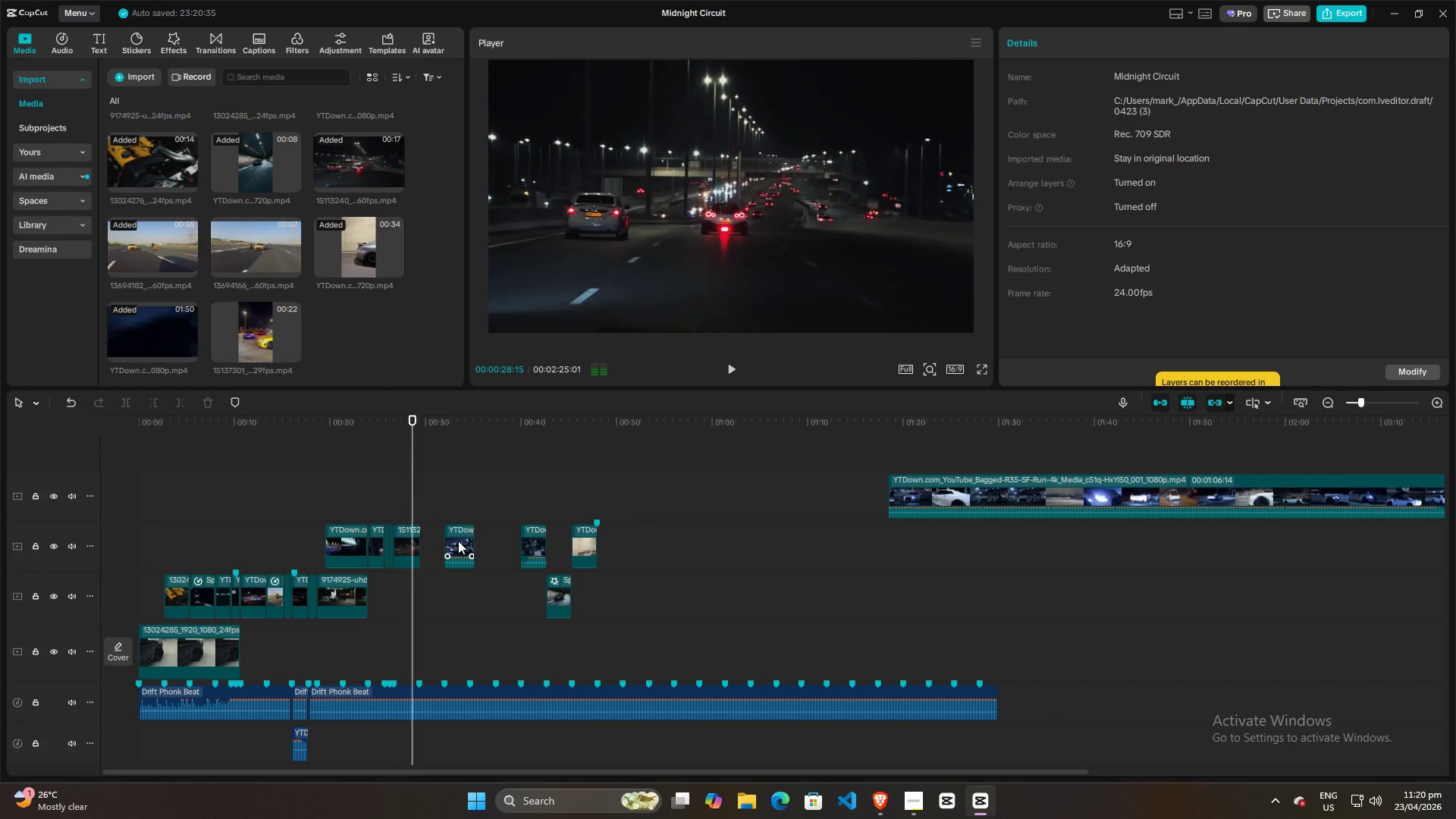 
left_click_drag(start_coordinate=[458, 541], to_coordinate=[435, 544])
 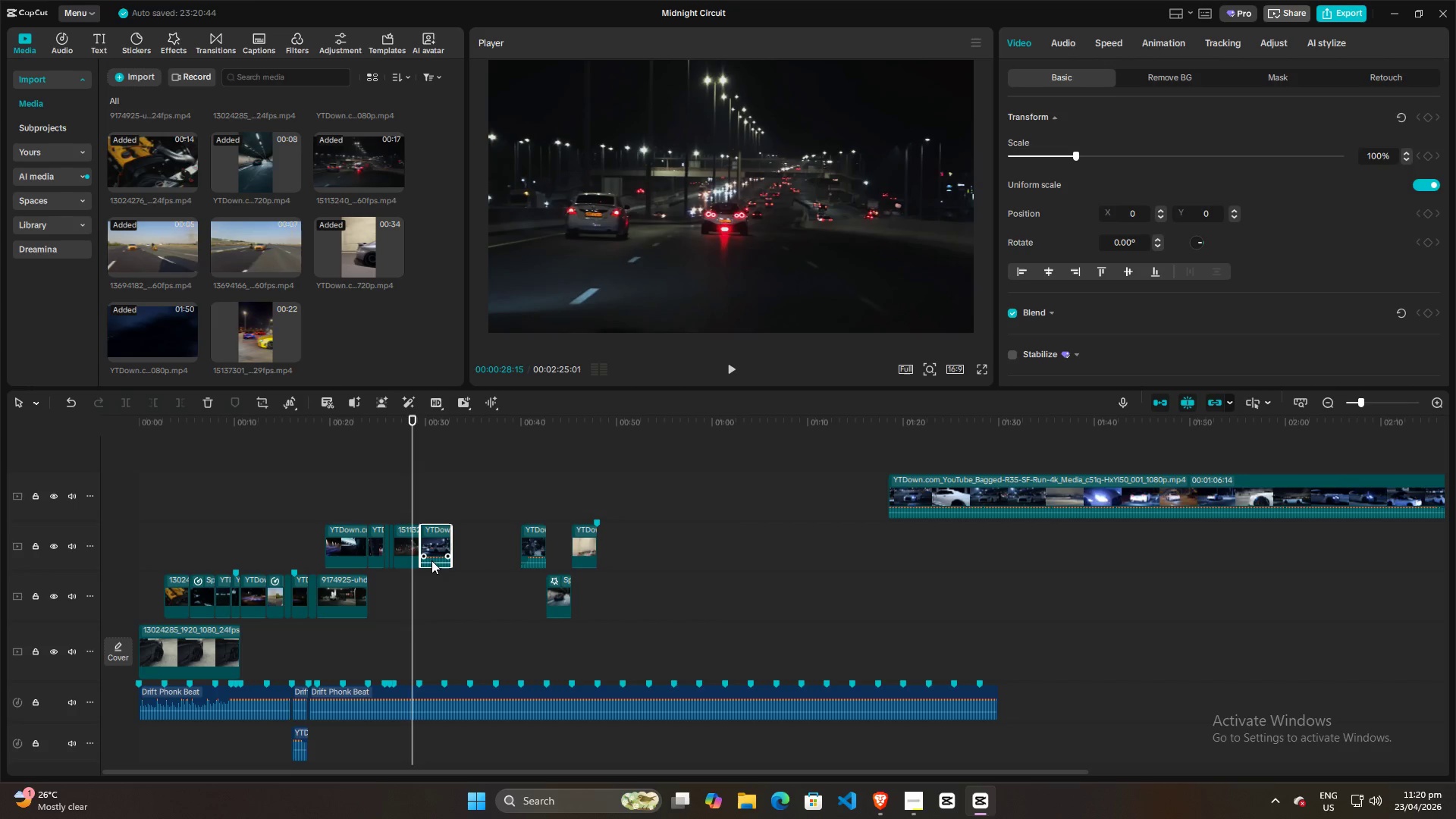 
left_click_drag(start_coordinate=[432, 562], to_coordinate=[432, 582])
 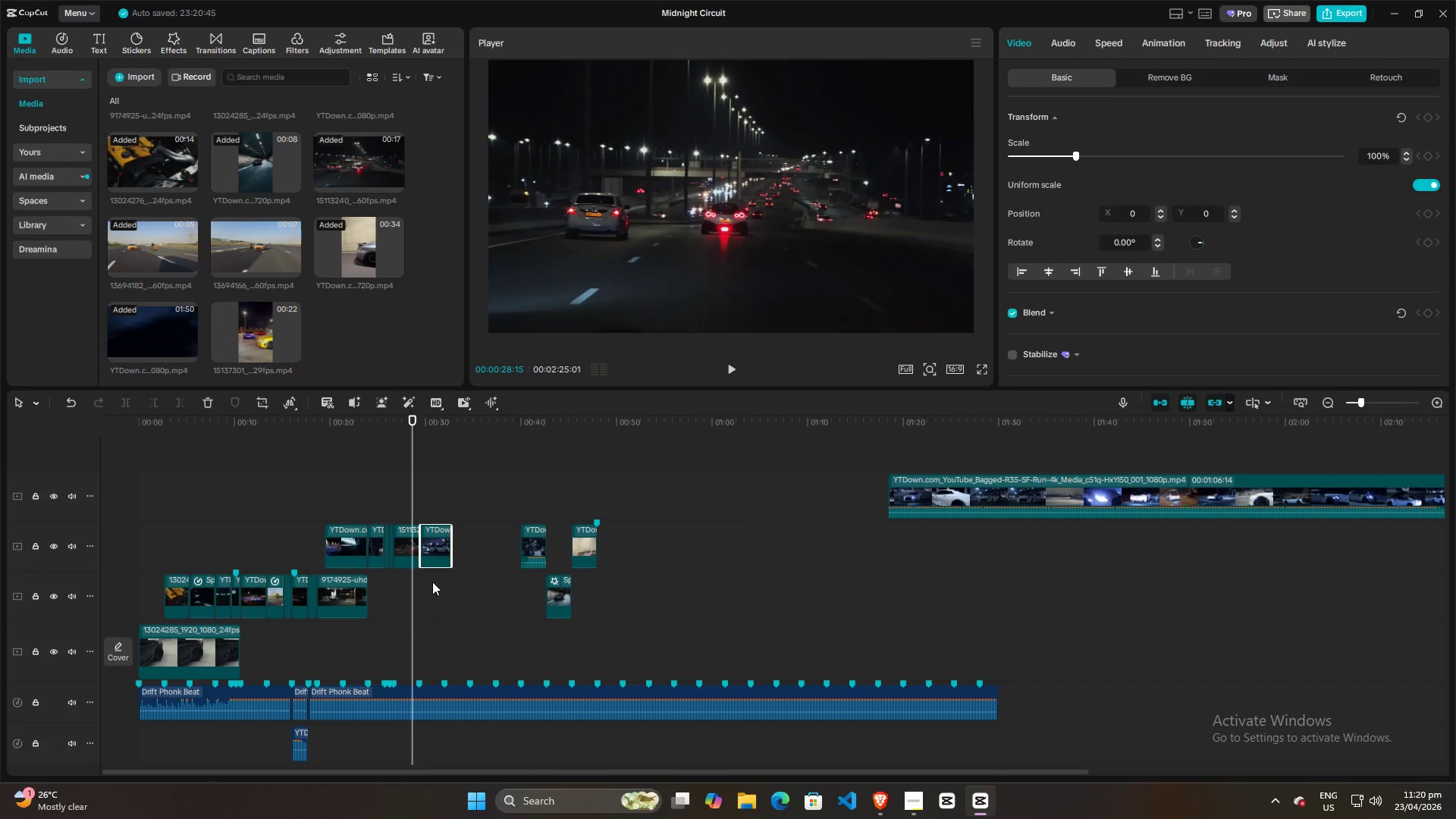 
key(Space)
 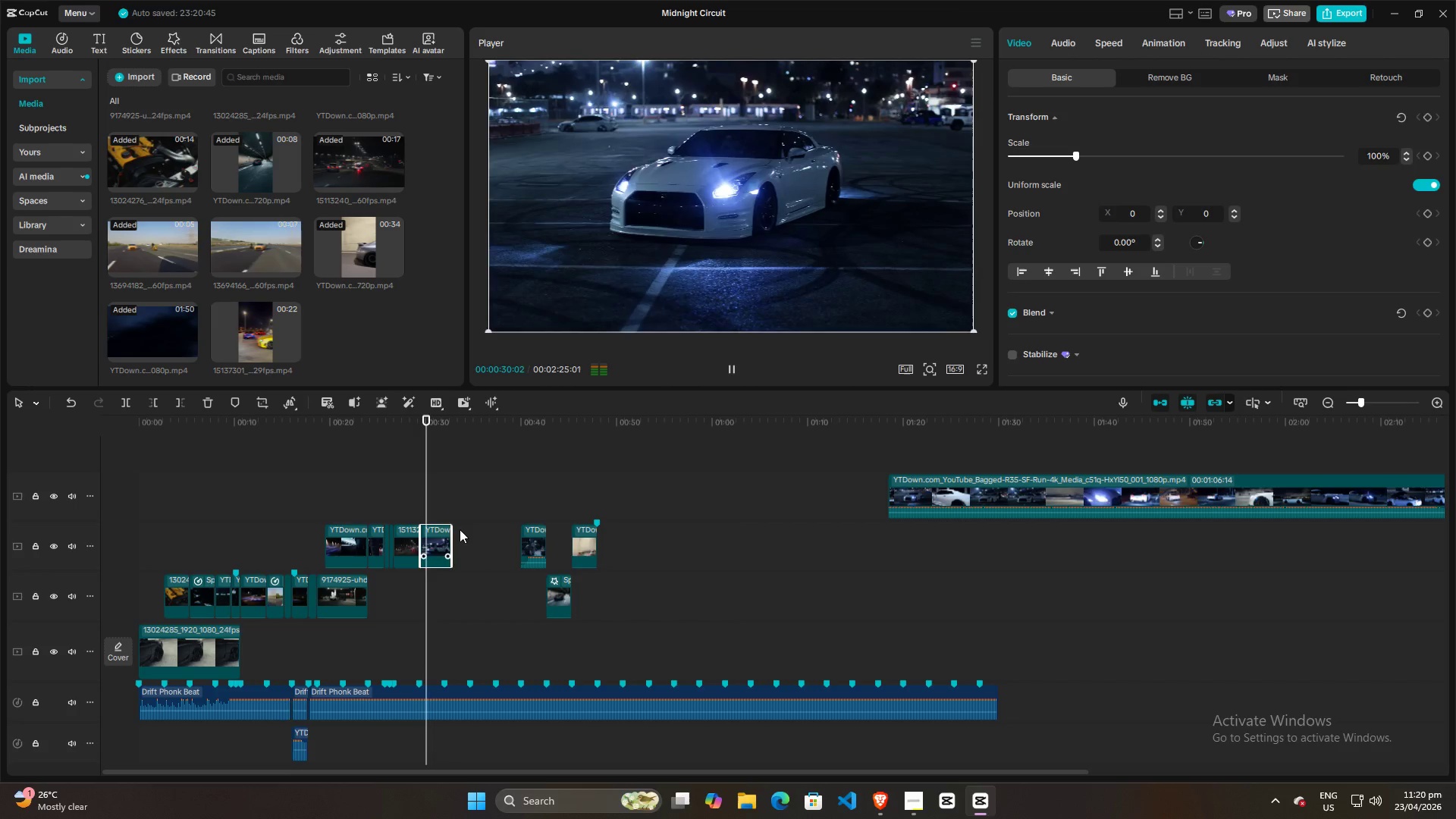 
left_click([415, 468])
 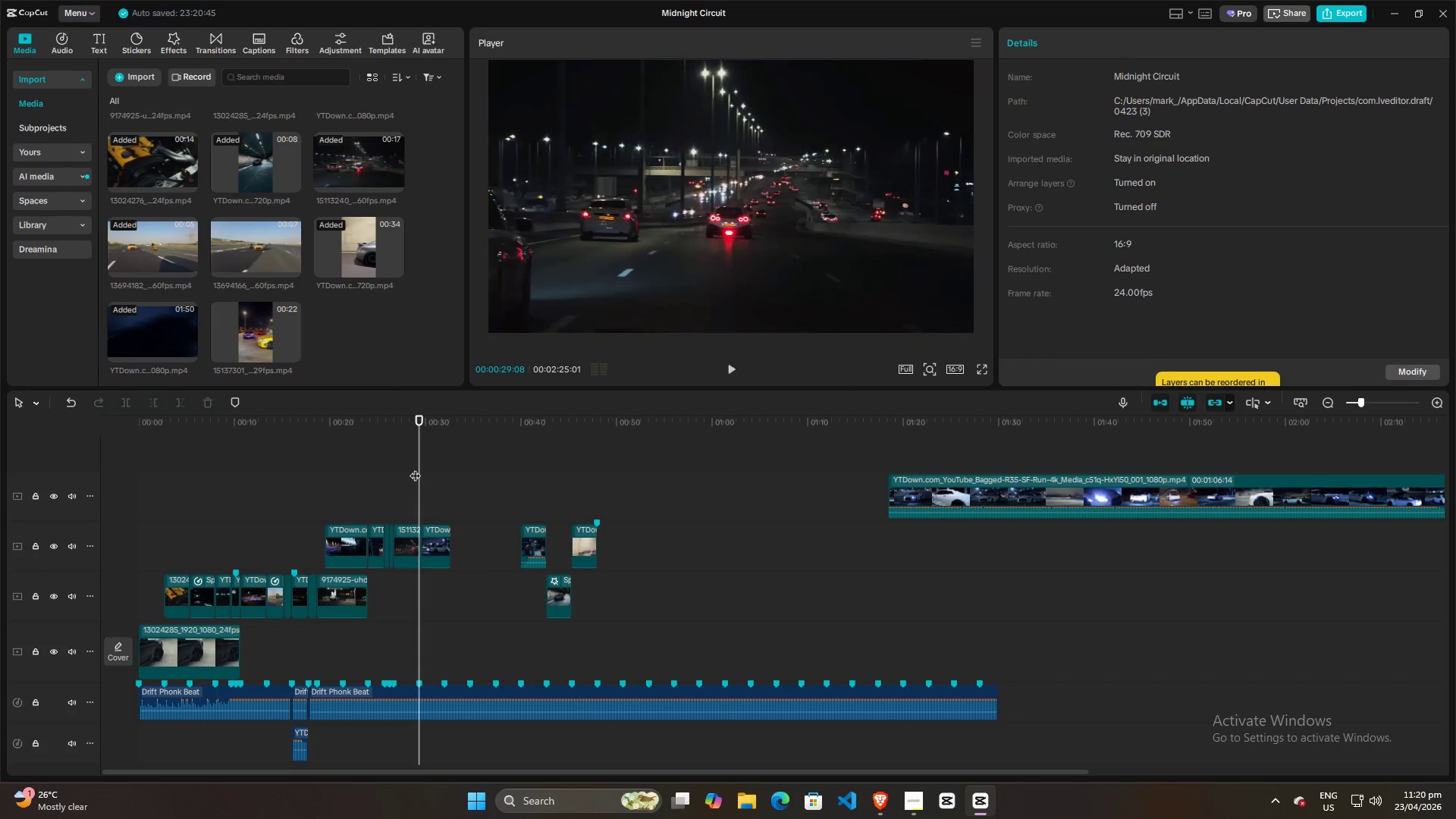 
key(Space)
 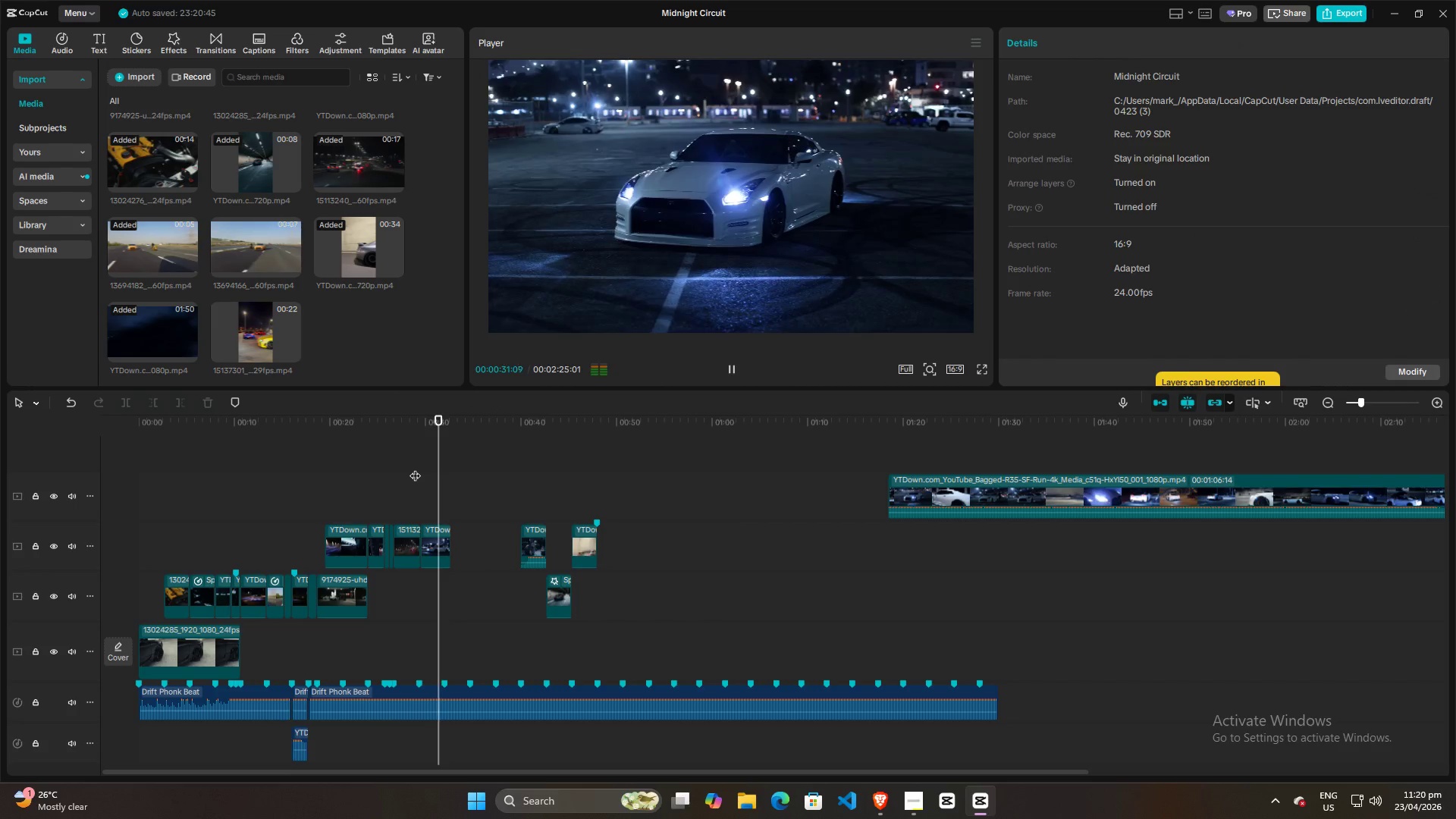 
key(Space)
 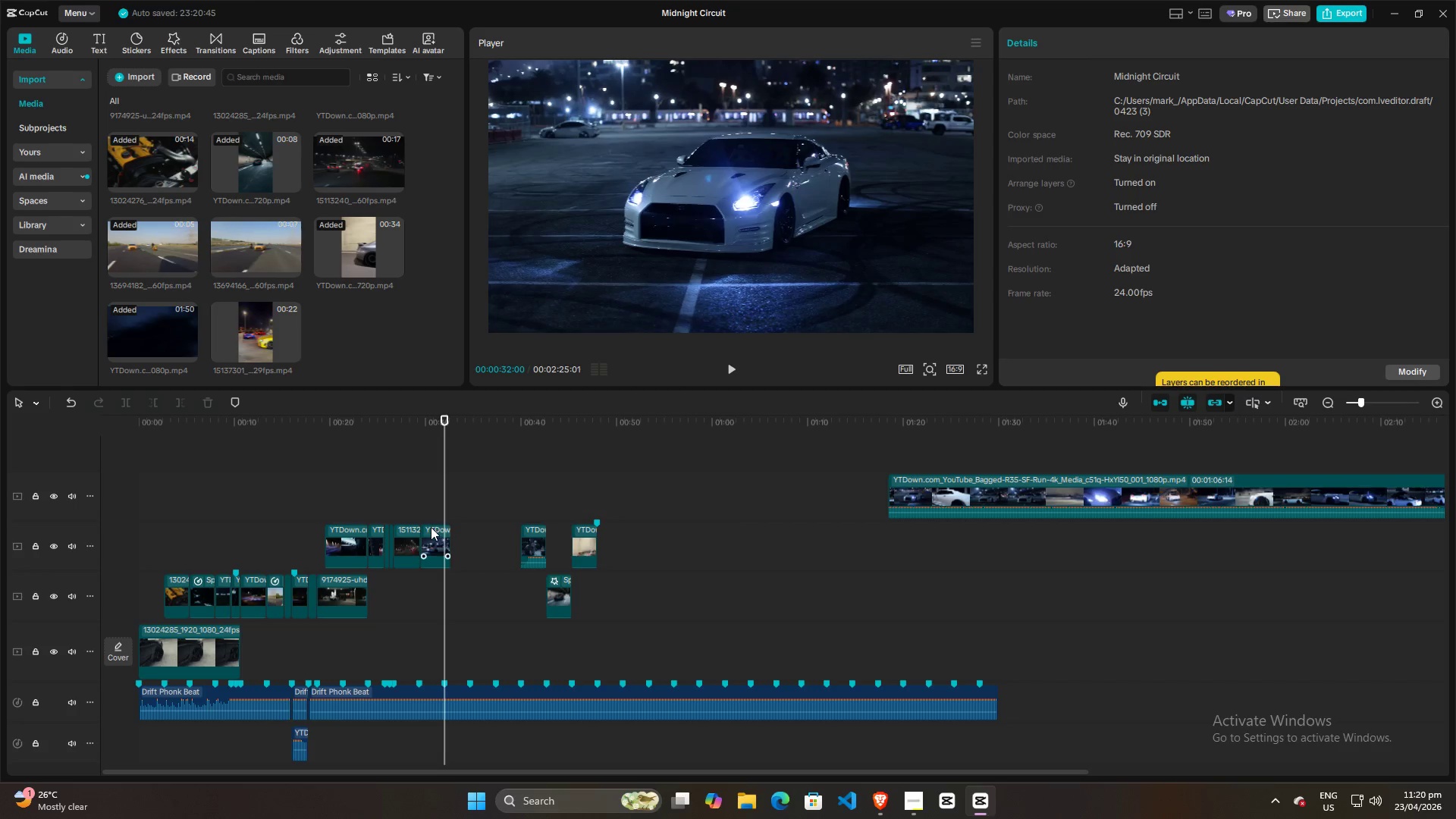 
left_click([414, 495])
 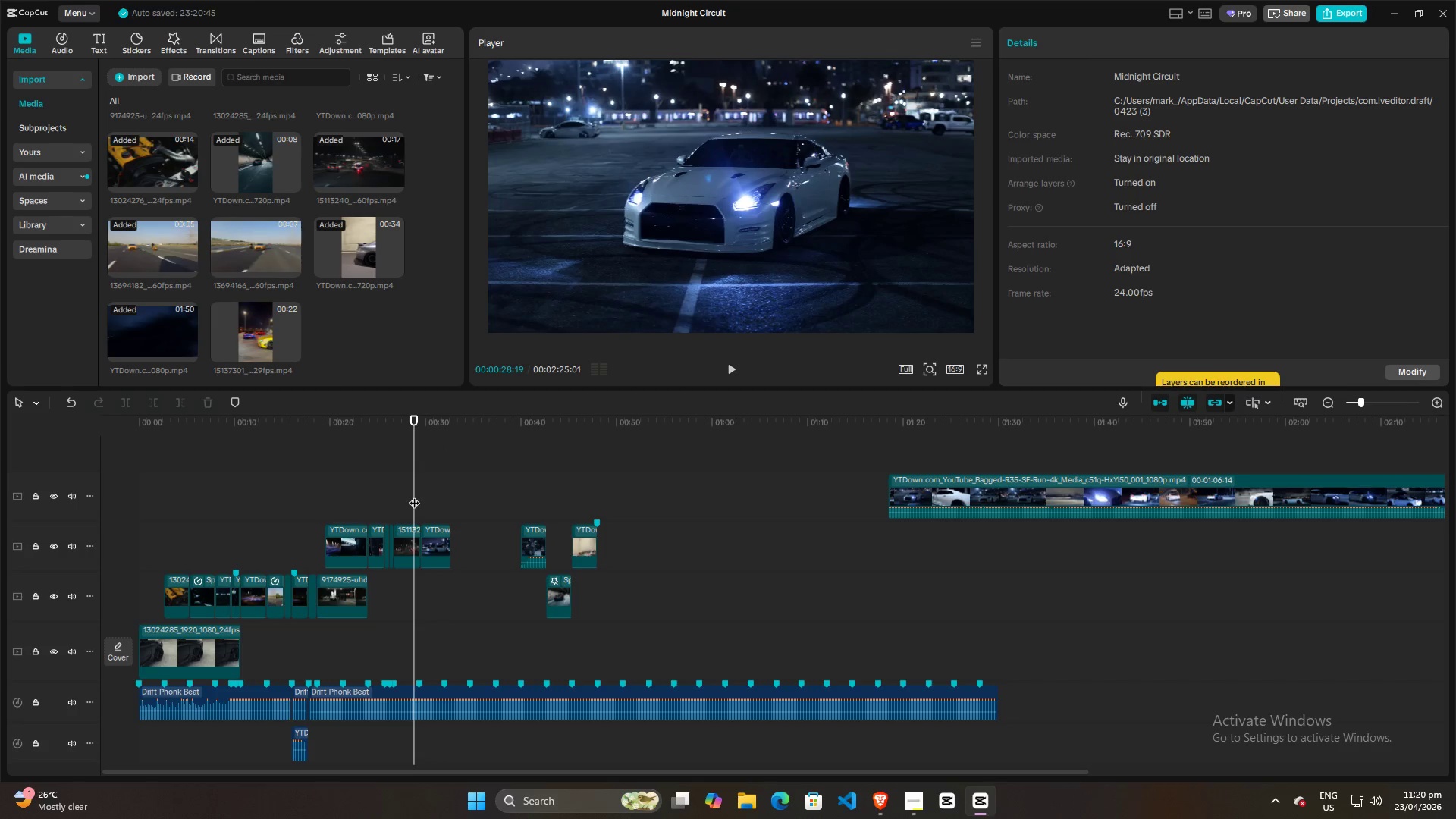 
key(Space)
 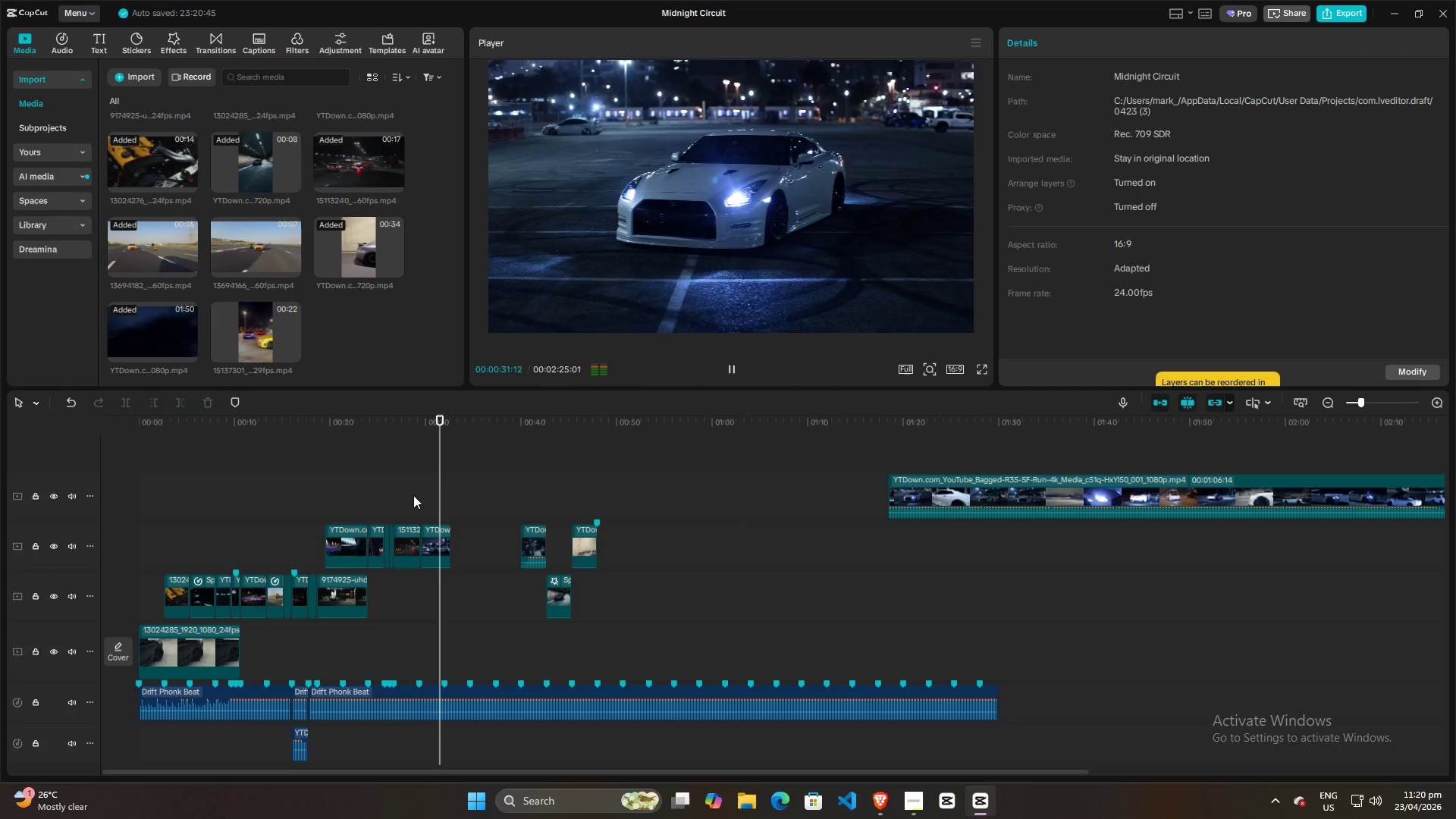 
key(Space)
 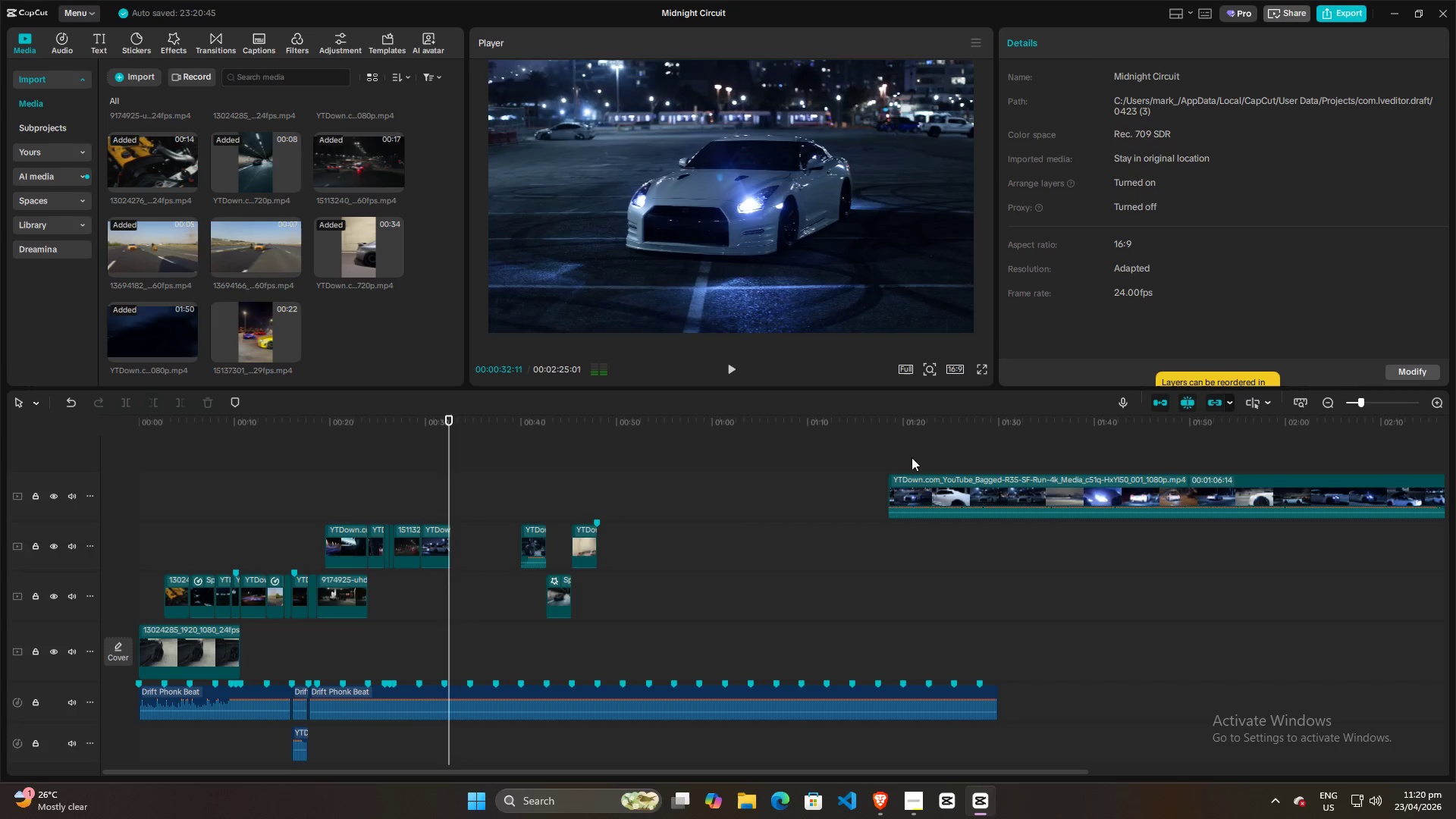 
left_click([915, 457])
 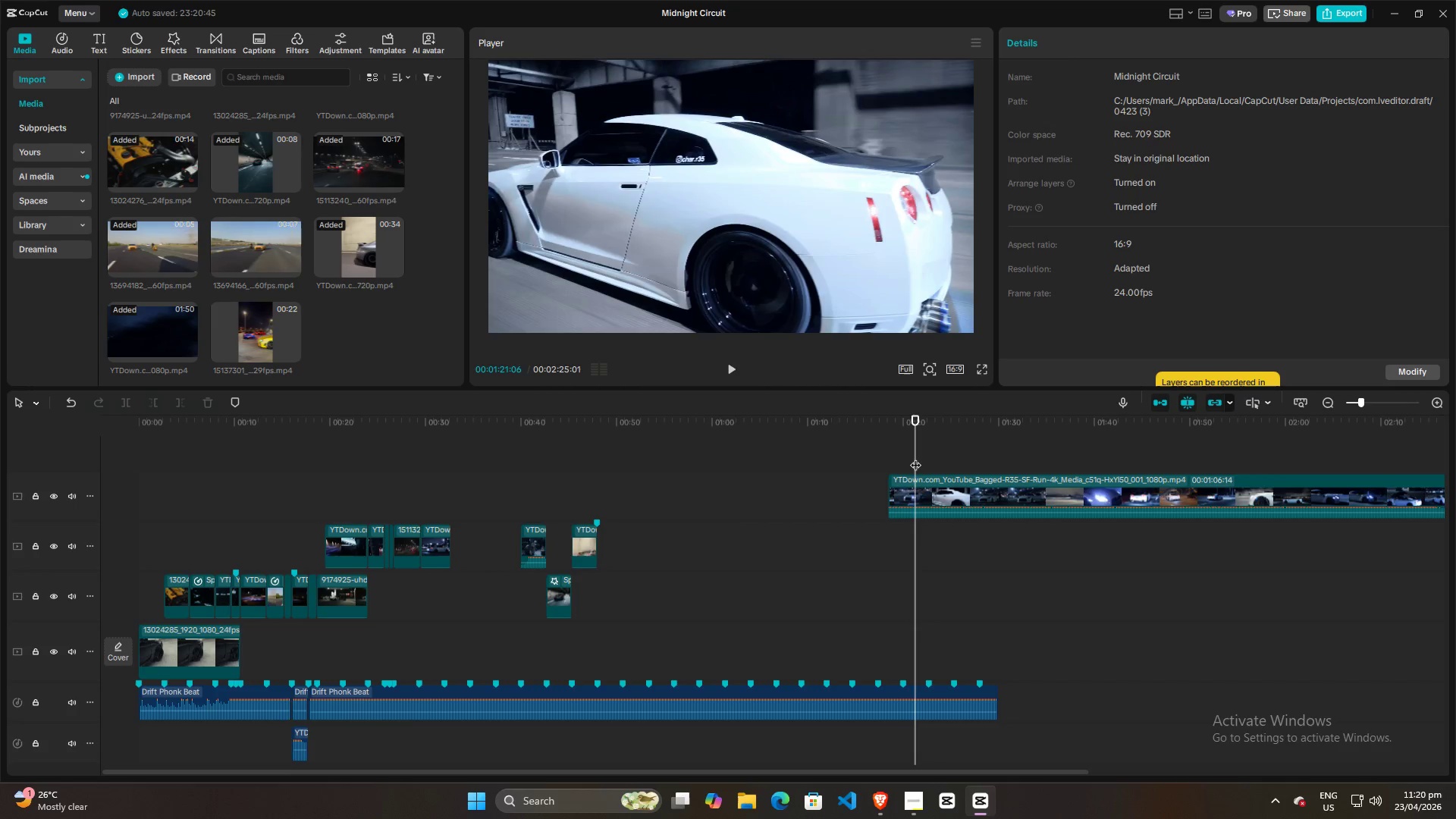 
left_click_drag(start_coordinate=[915, 457], to_coordinate=[917, 439])
 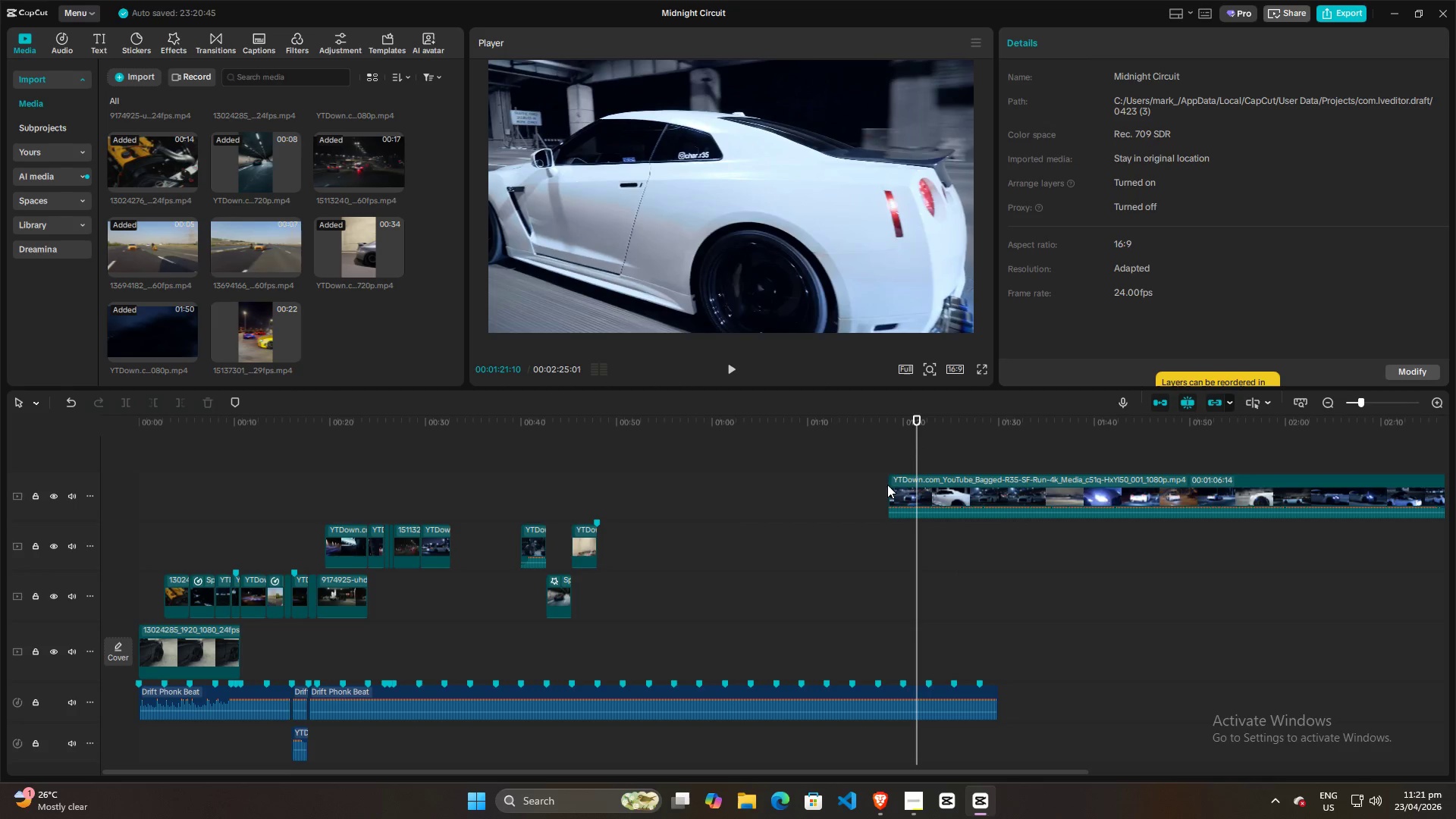 
left_click_drag(start_coordinate=[890, 485], to_coordinate=[709, 485])
 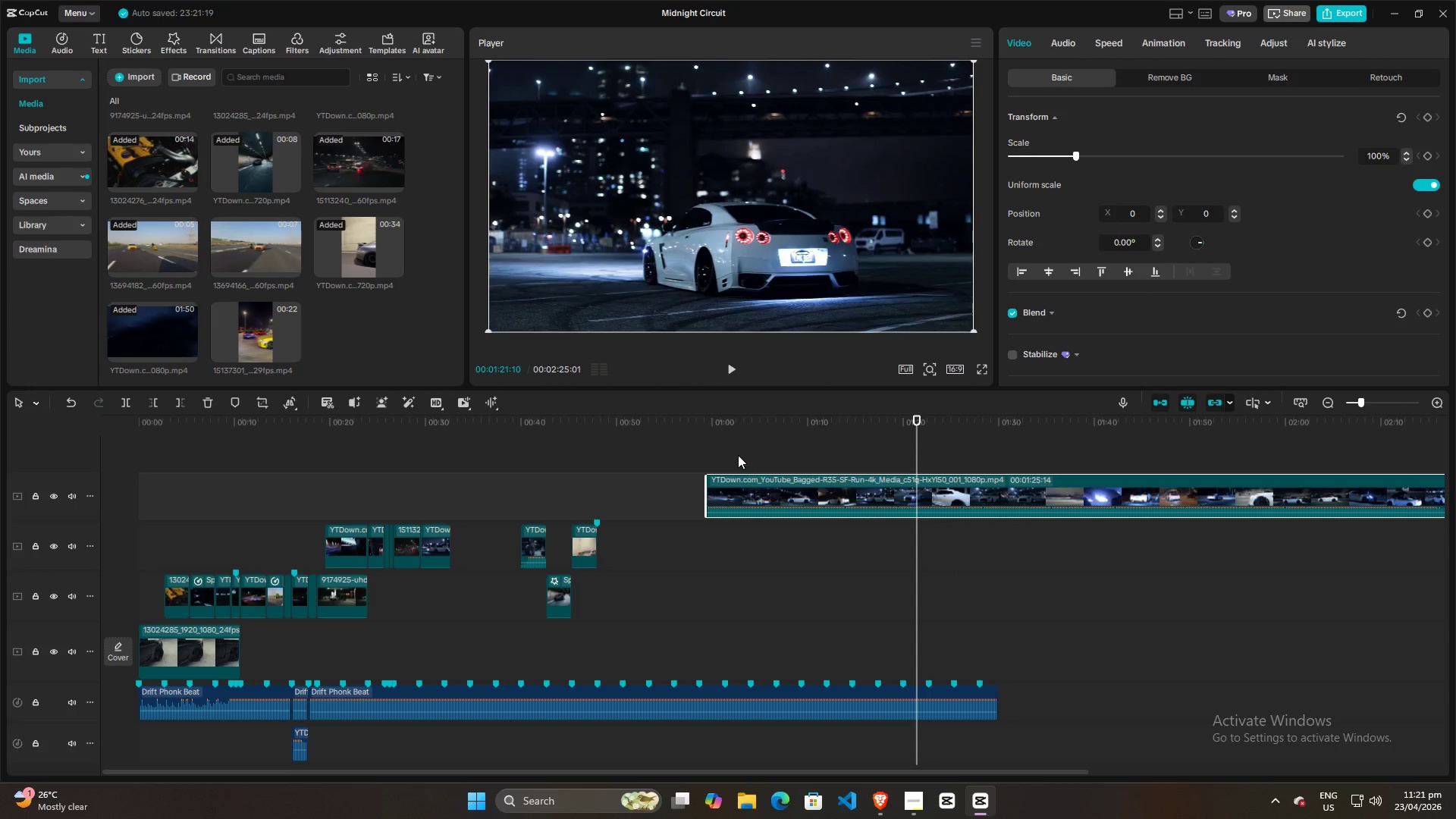 
left_click([738, 455])
 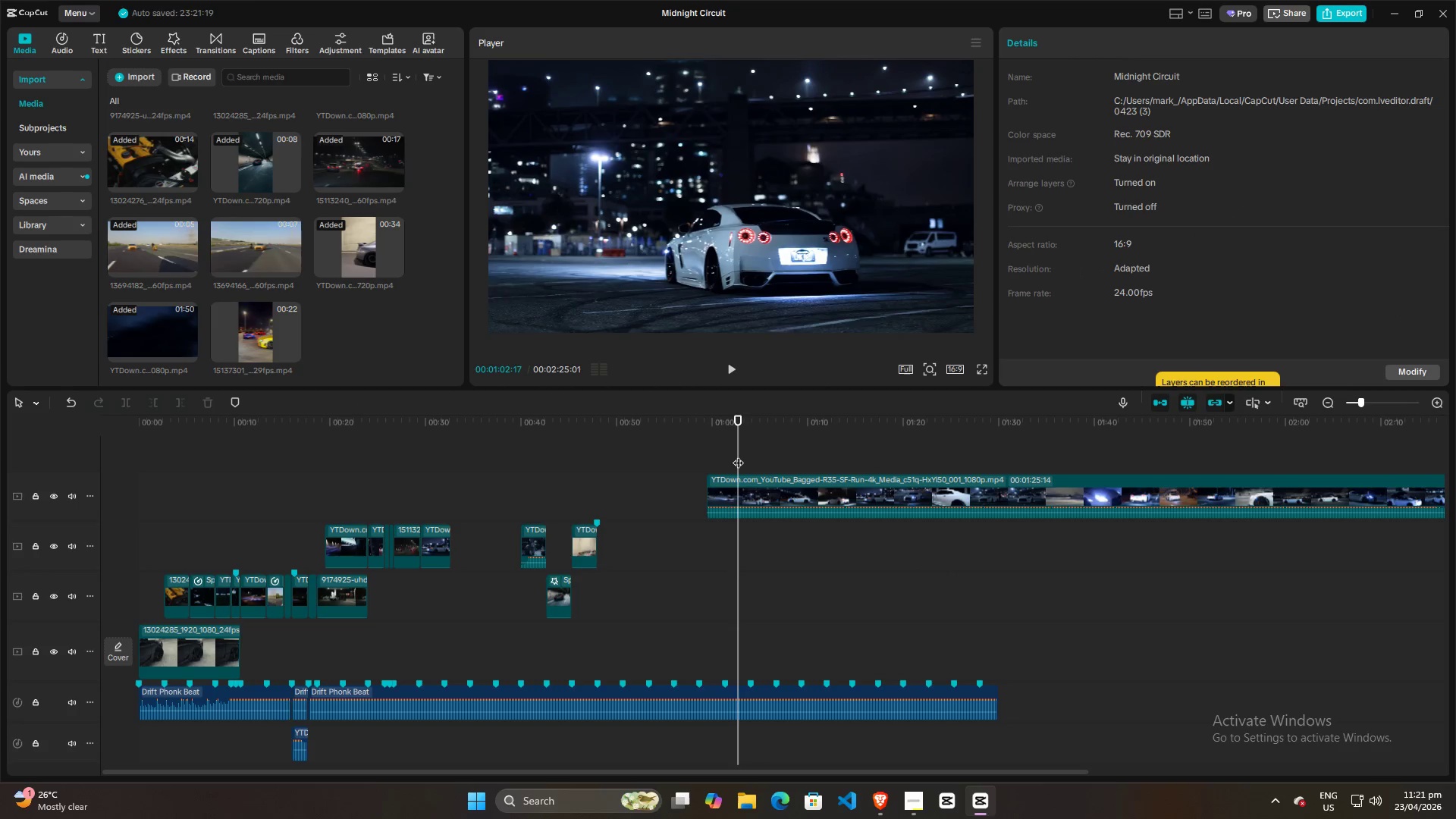 
left_click_drag(start_coordinate=[738, 455], to_coordinate=[795, 434])
 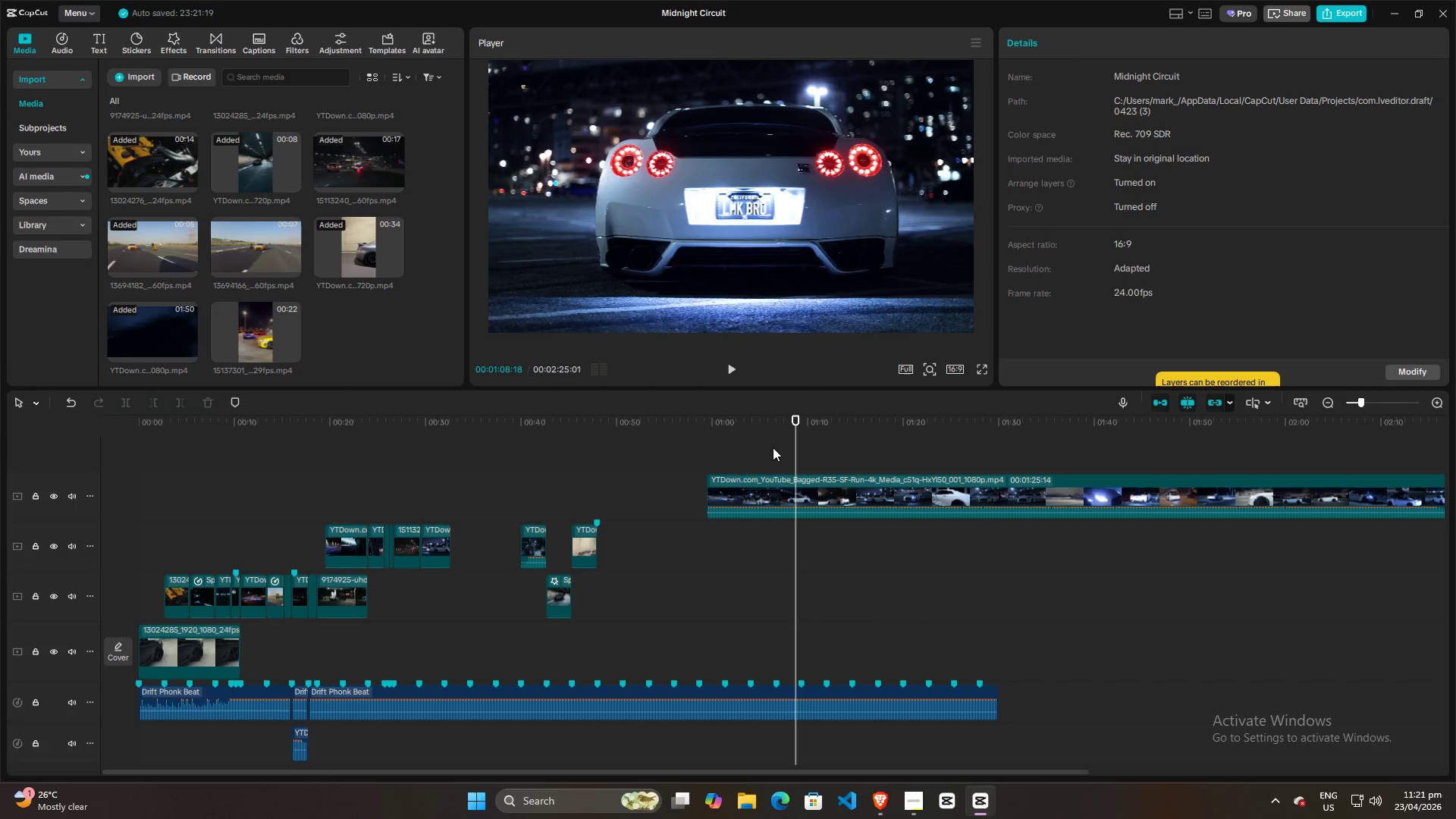 
key(Space)
 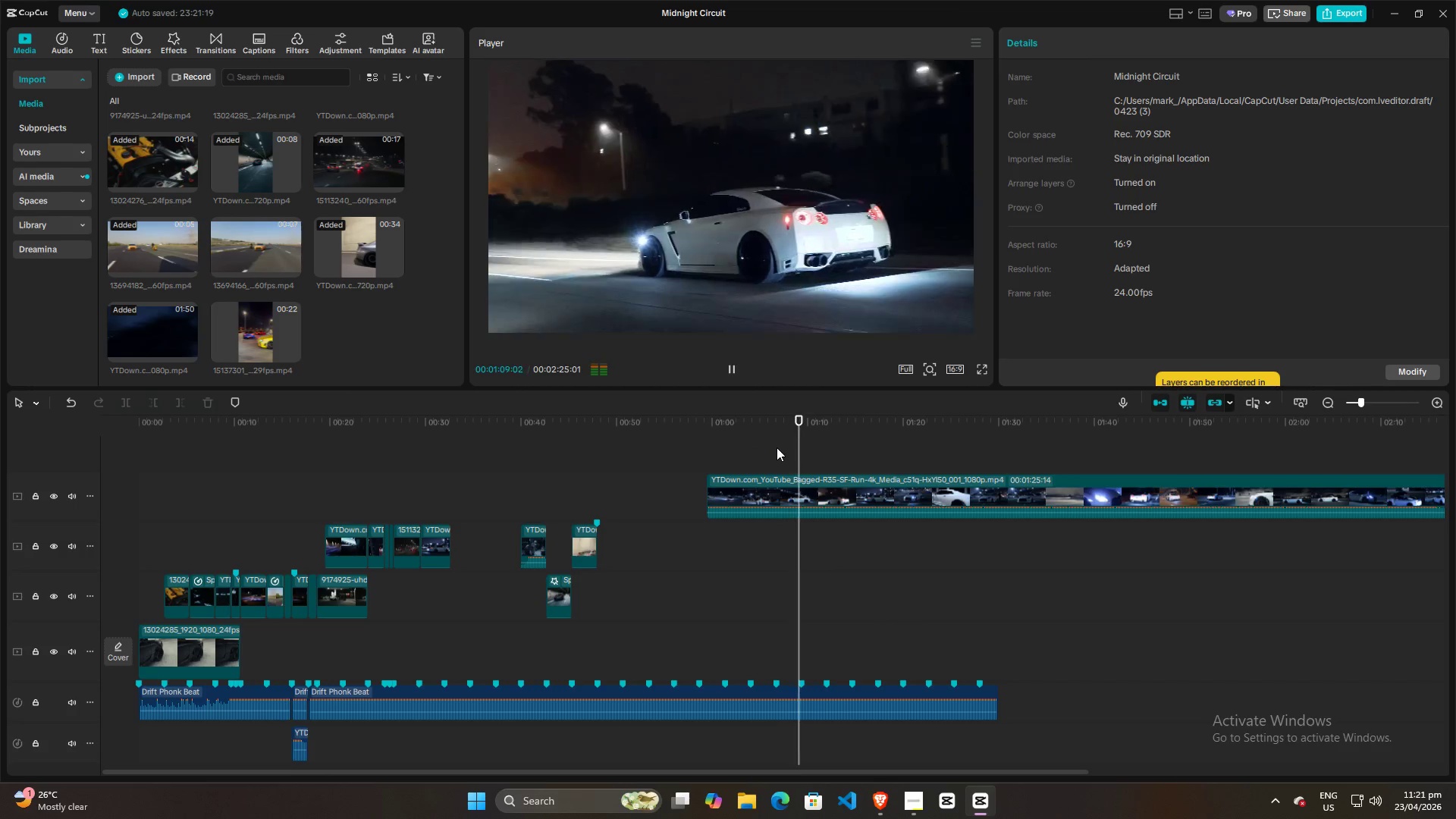 
key(Space)
 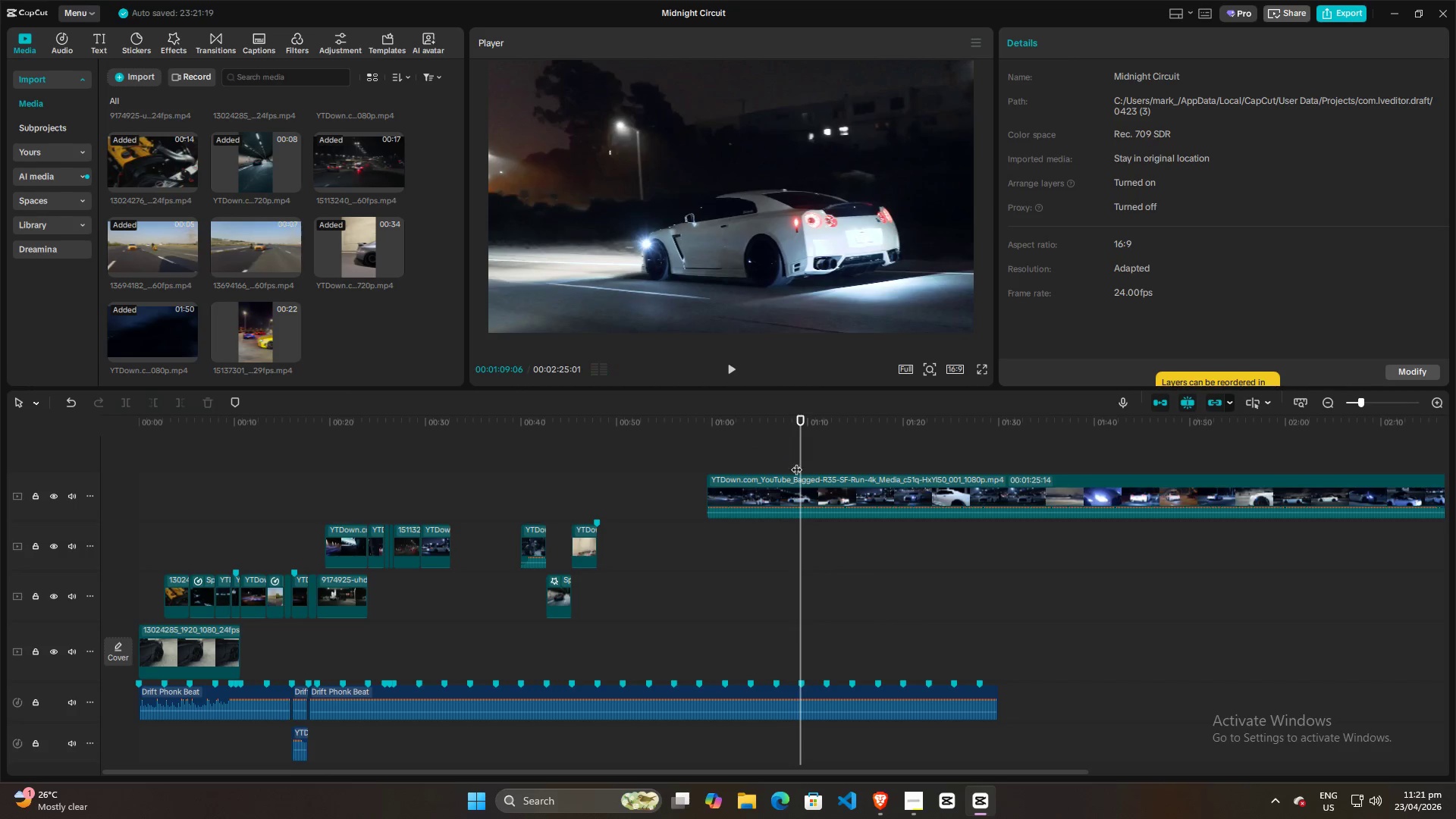 
key(Control+ControlLeft)
 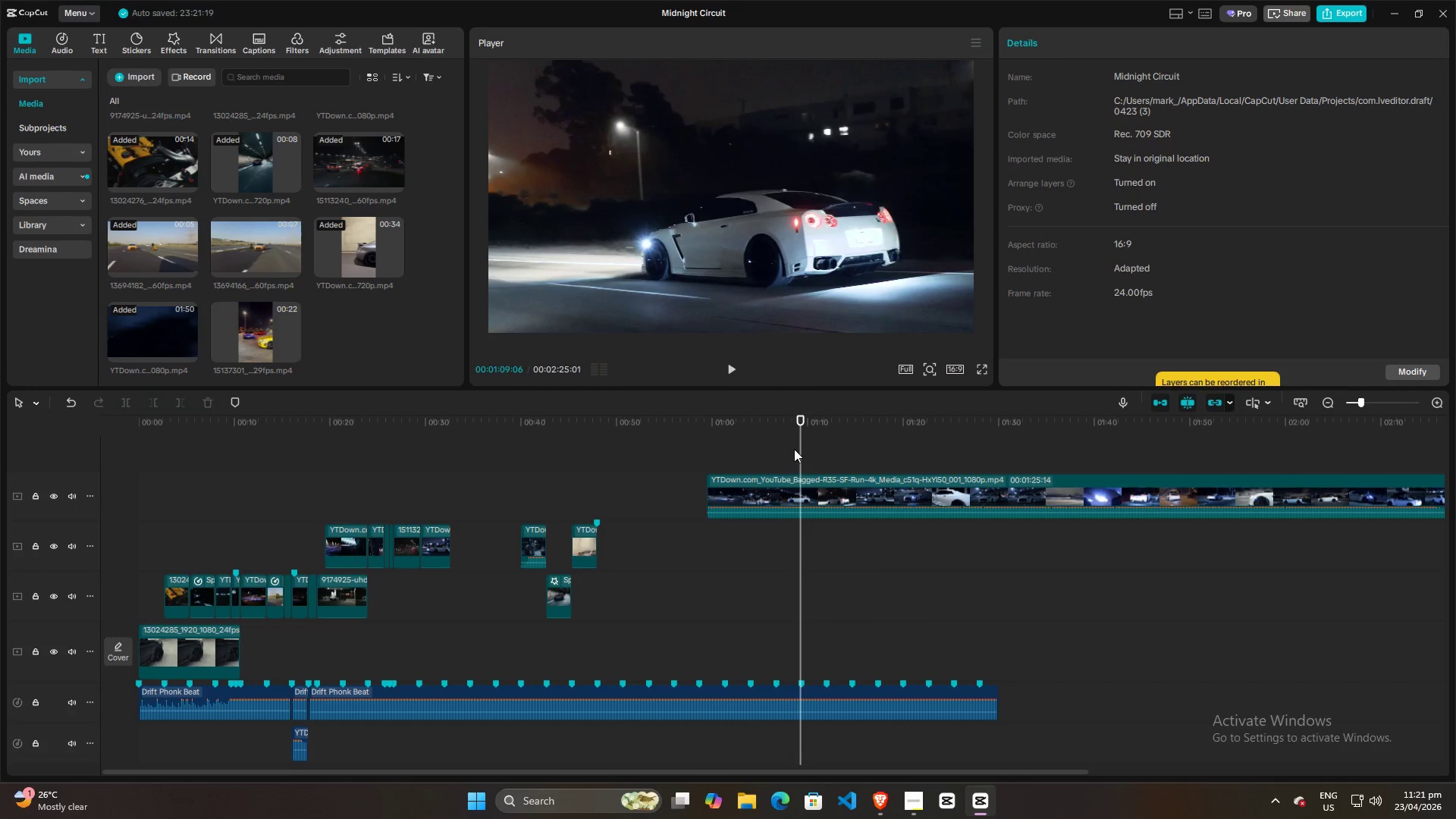 
left_click([794, 449])
 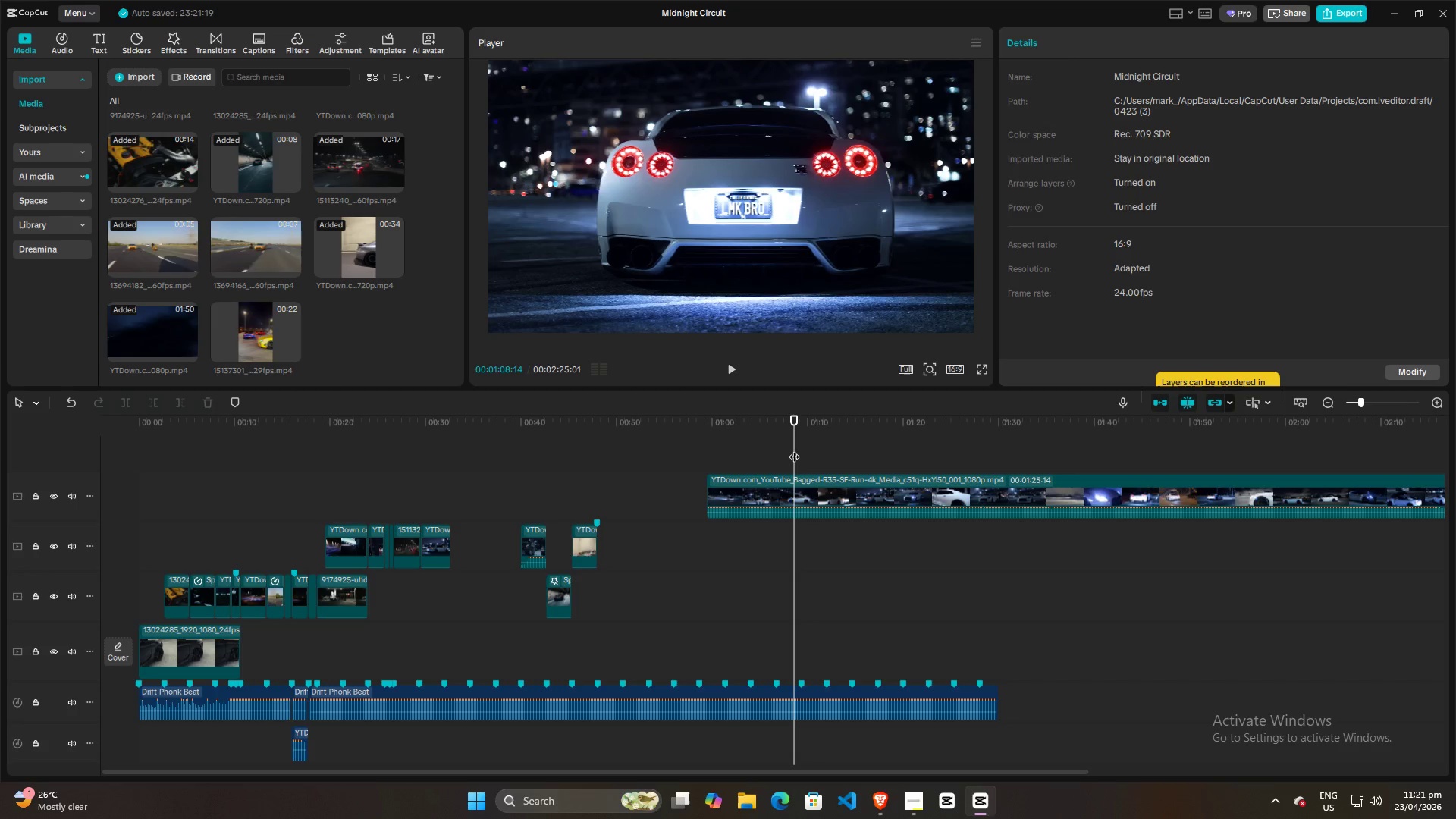 
key(Space)
 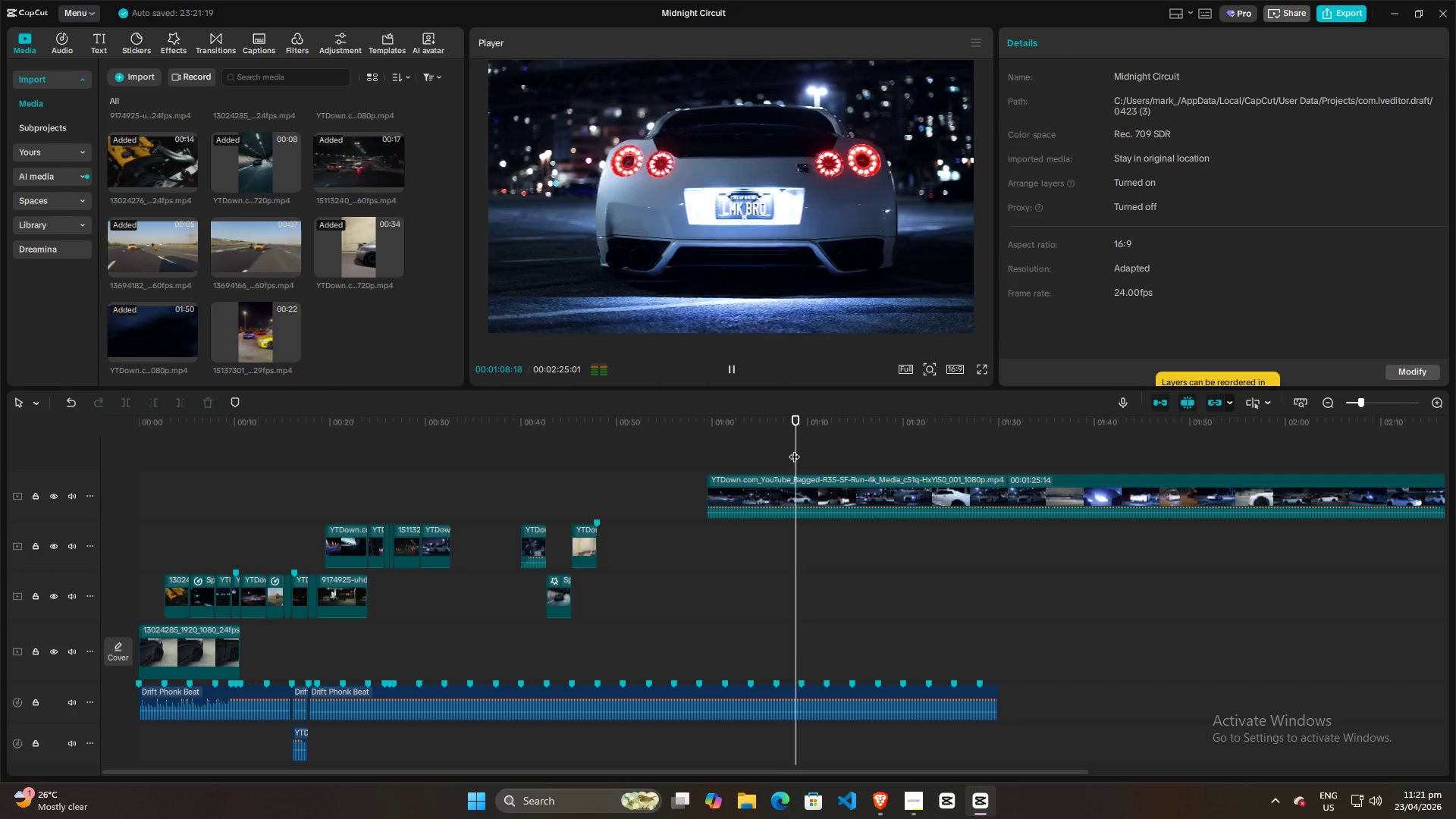 
key(Space)
 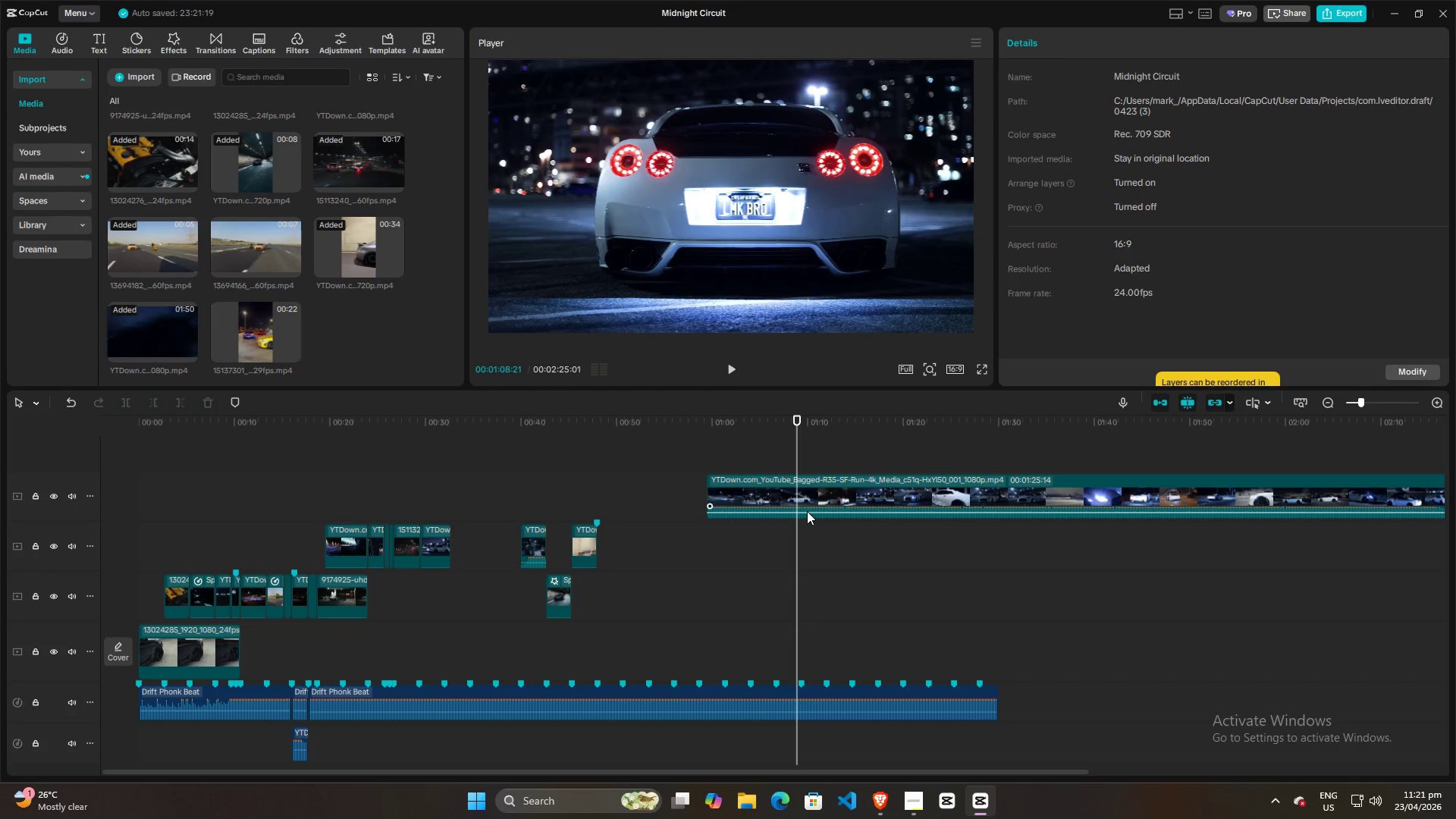 
left_click_drag(start_coordinate=[807, 513], to_coordinate=[808, 549])
 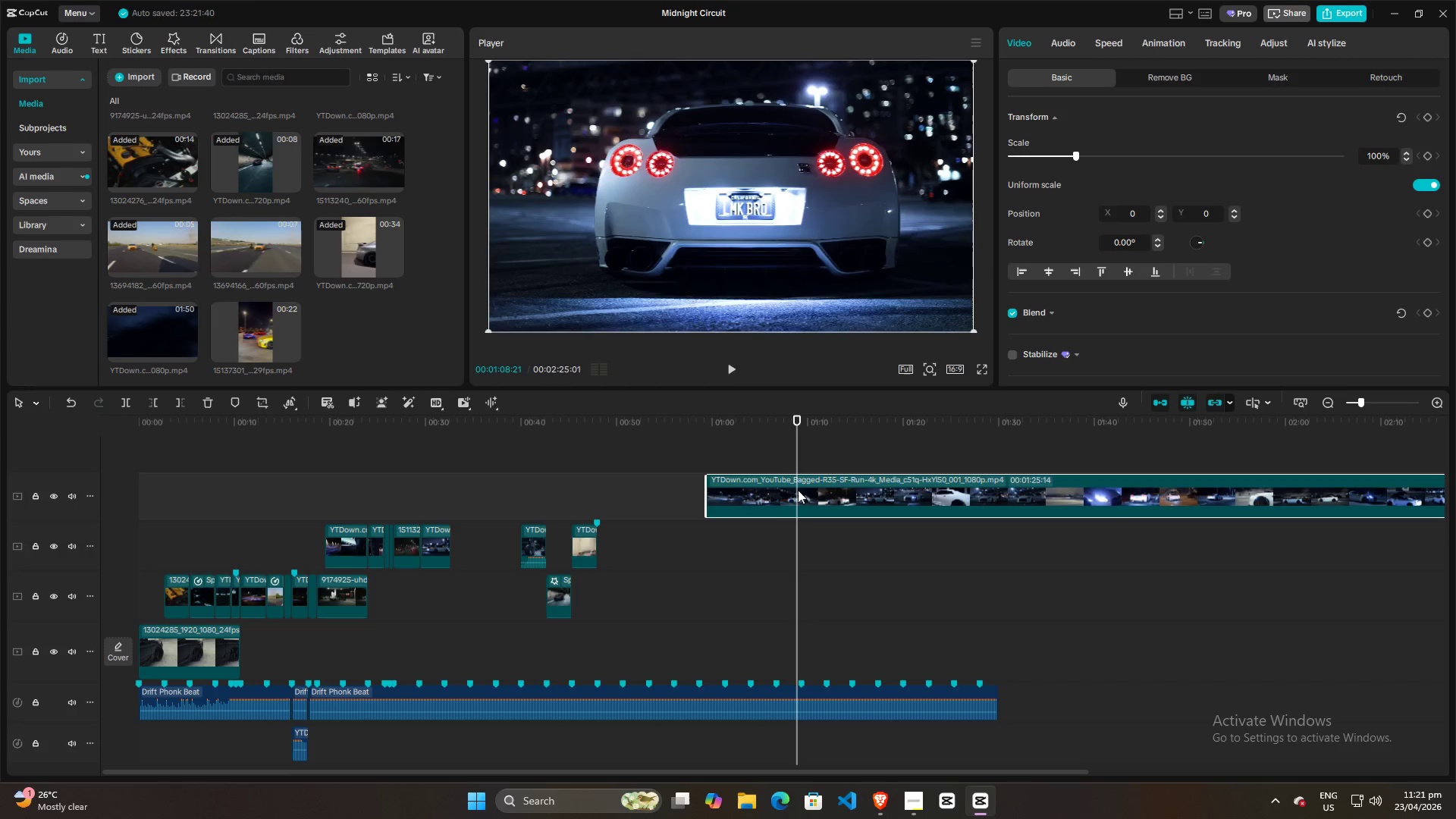 
key(Space)
 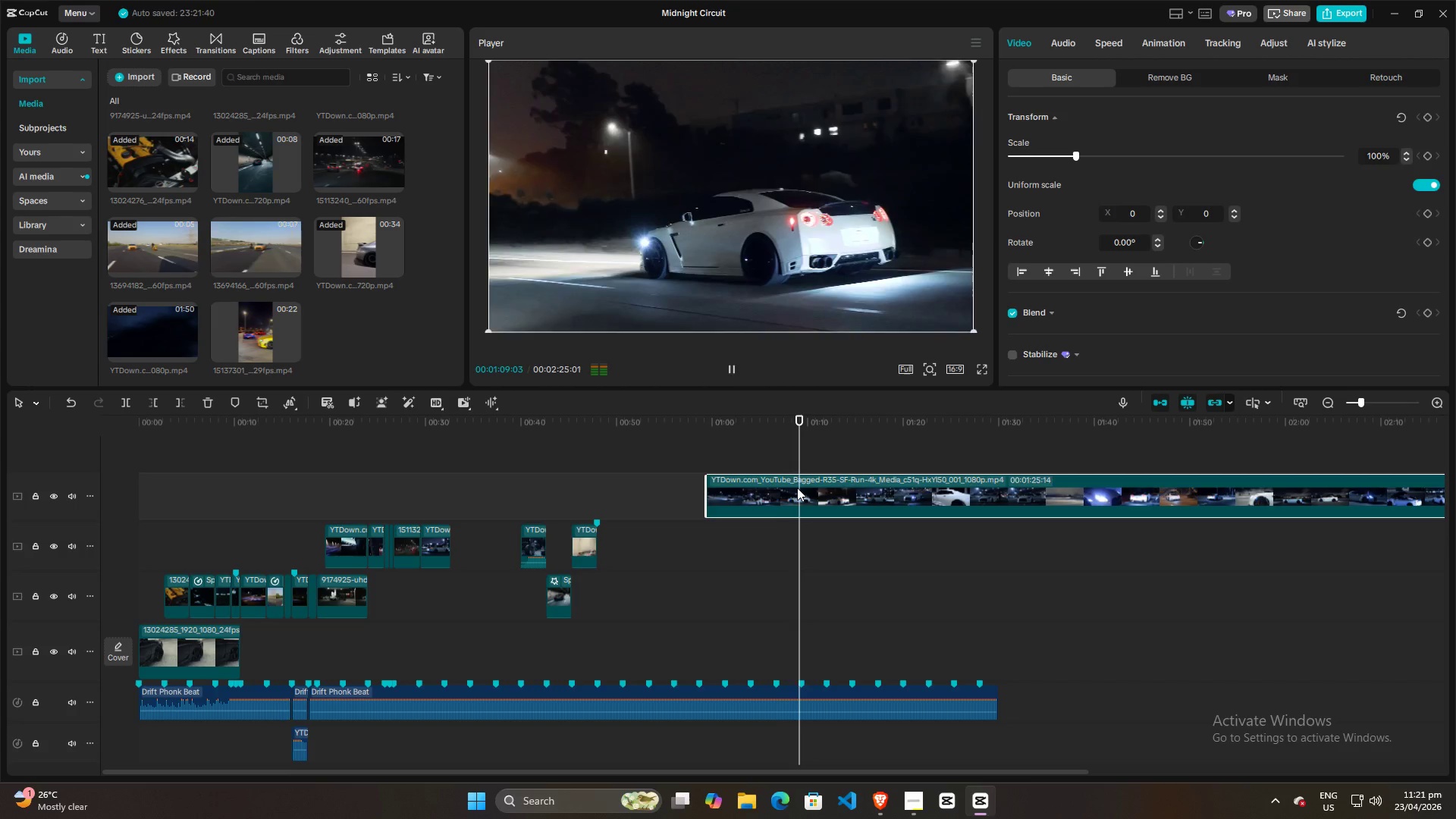 
key(Space)
 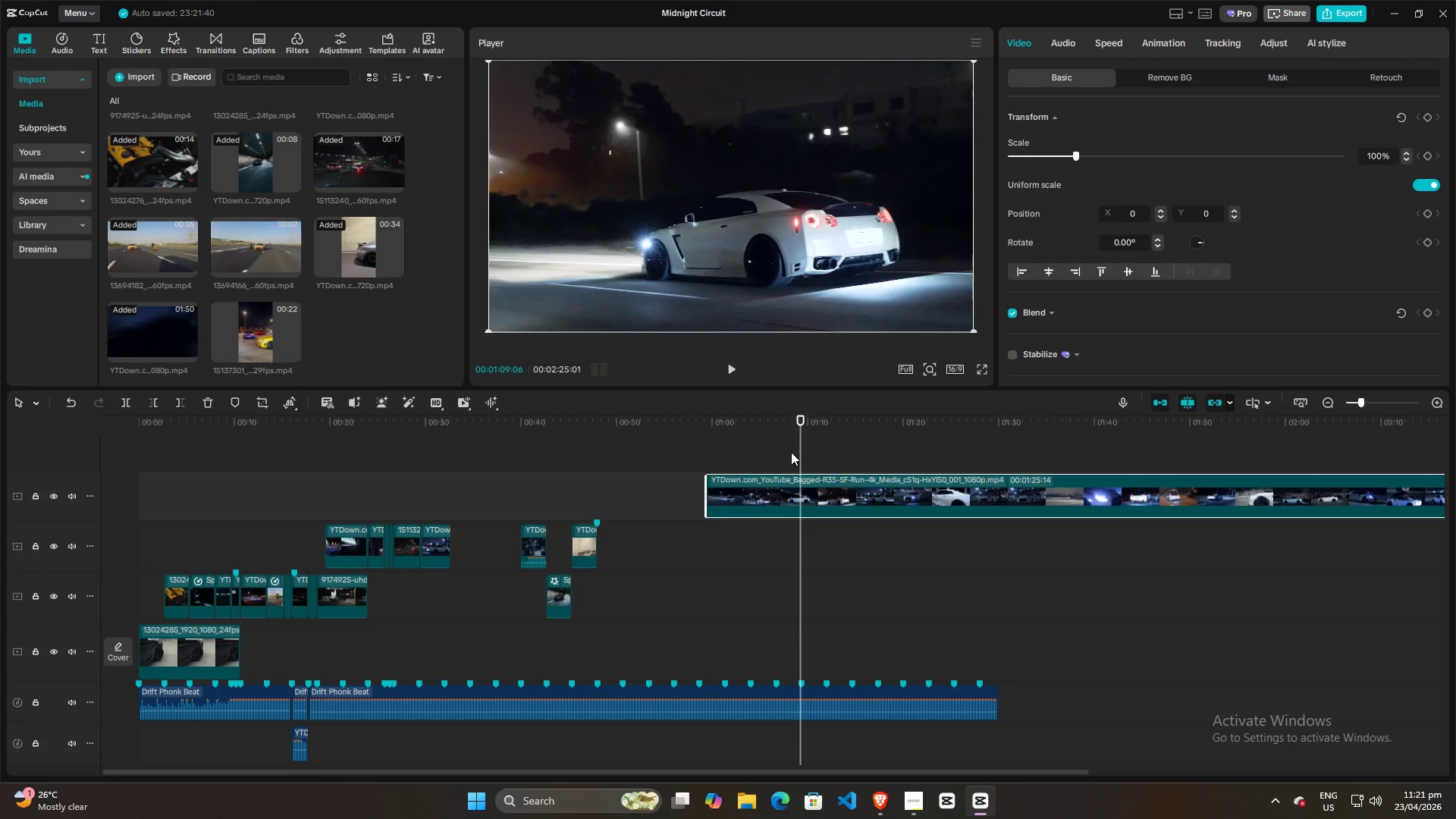 
key(ArrowLeft)
 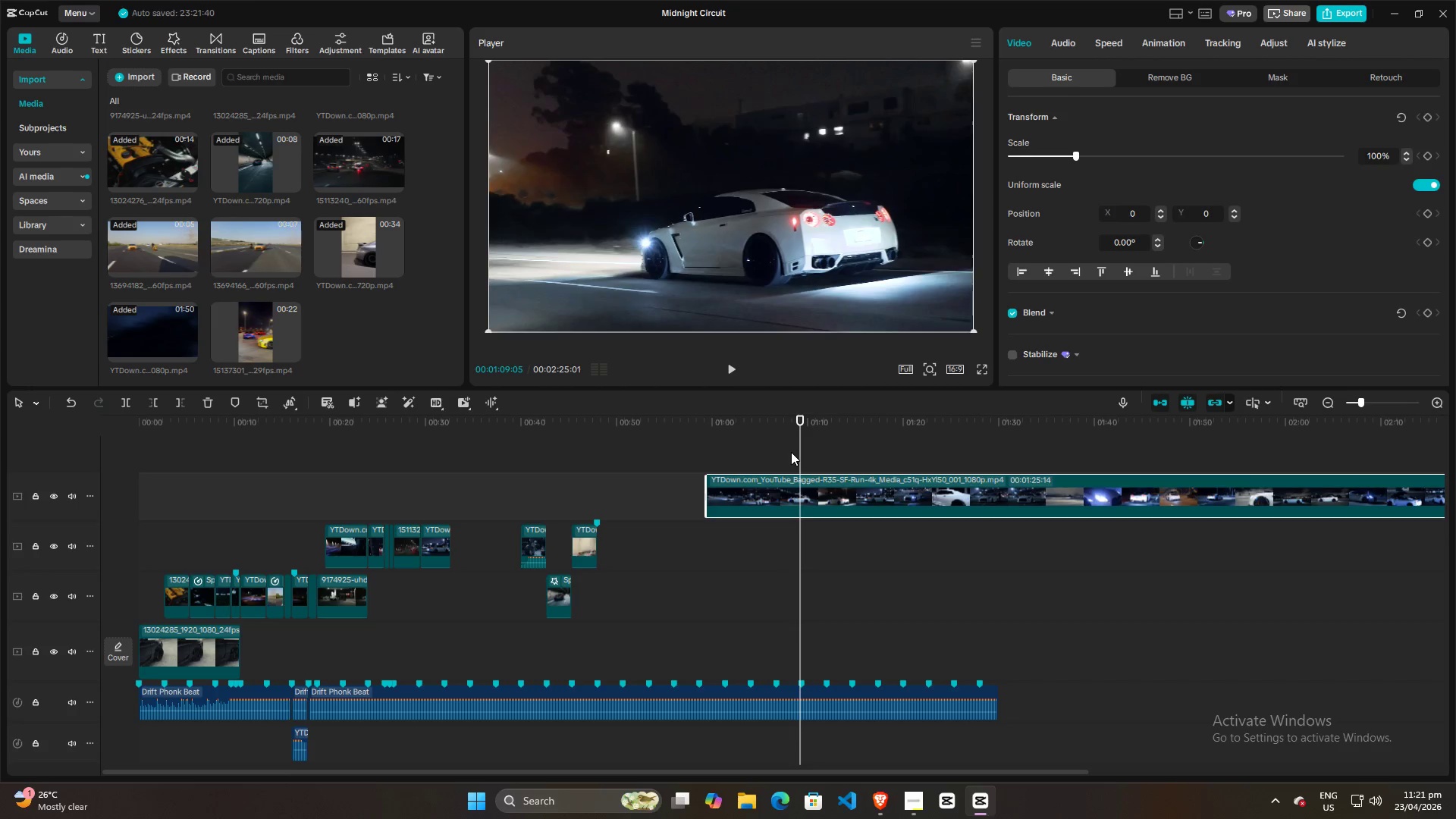 
key(ArrowLeft)
 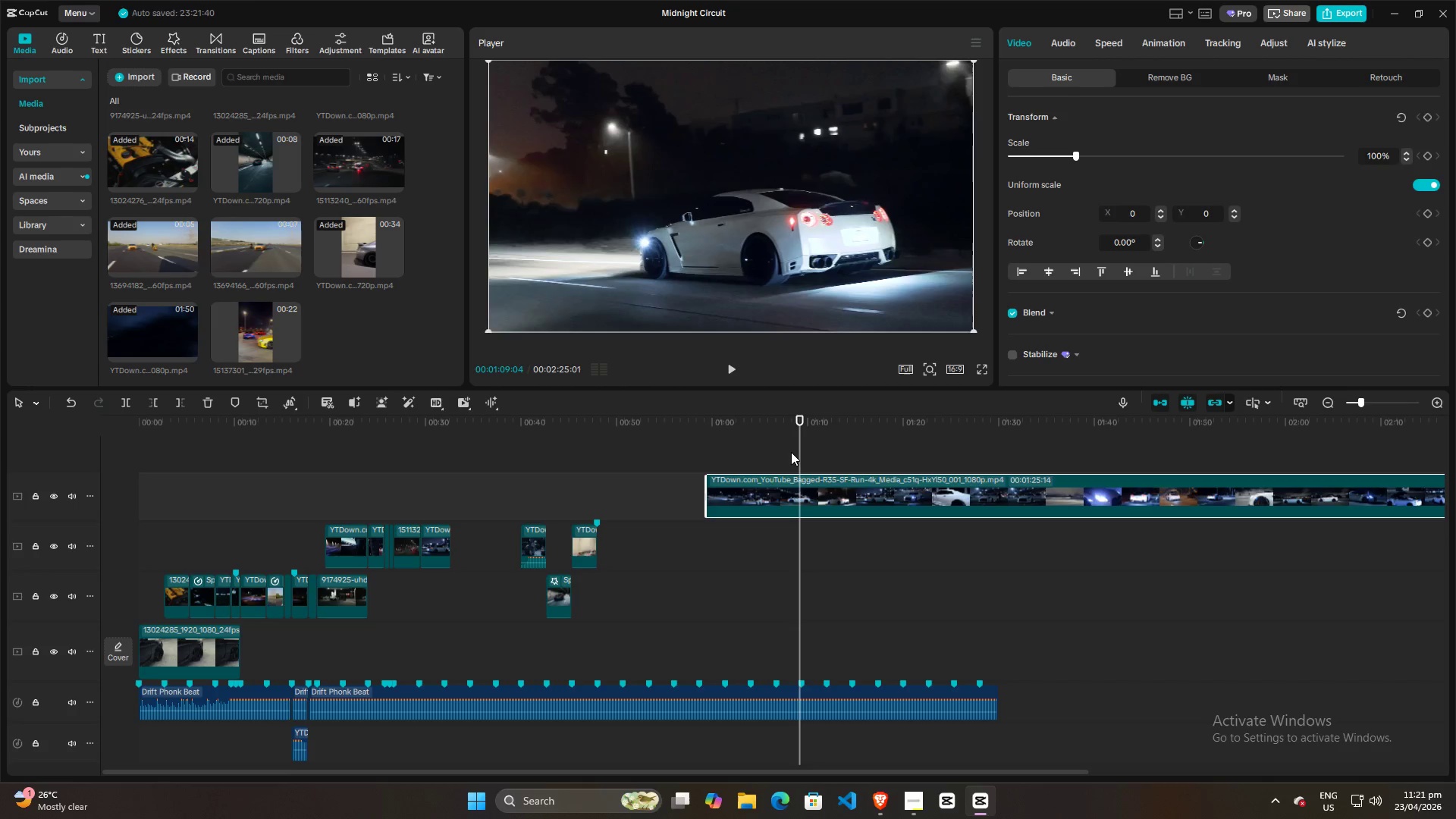 
key(ArrowLeft)
 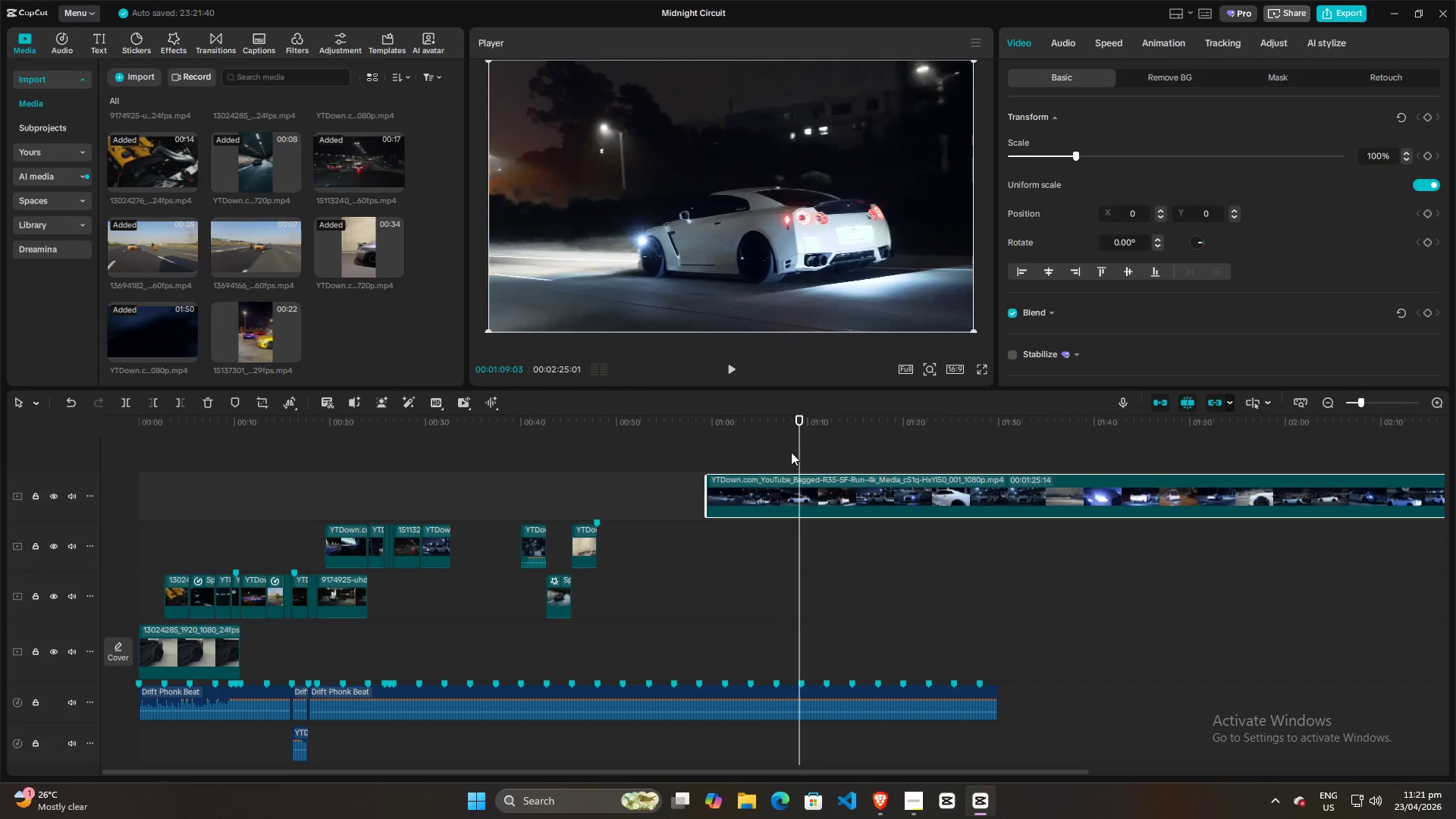 
key(ArrowLeft)
 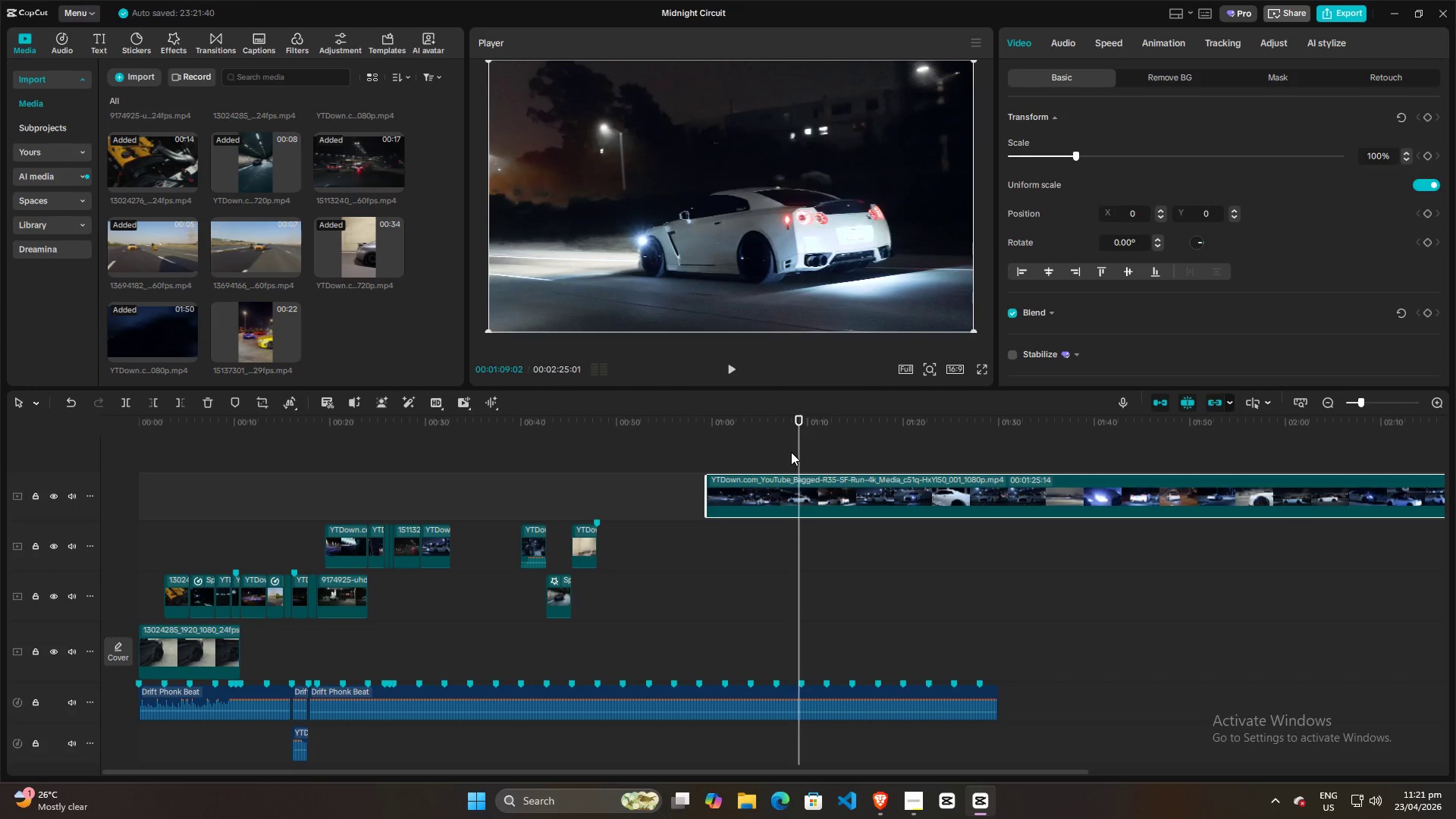 
key(ArrowLeft)
 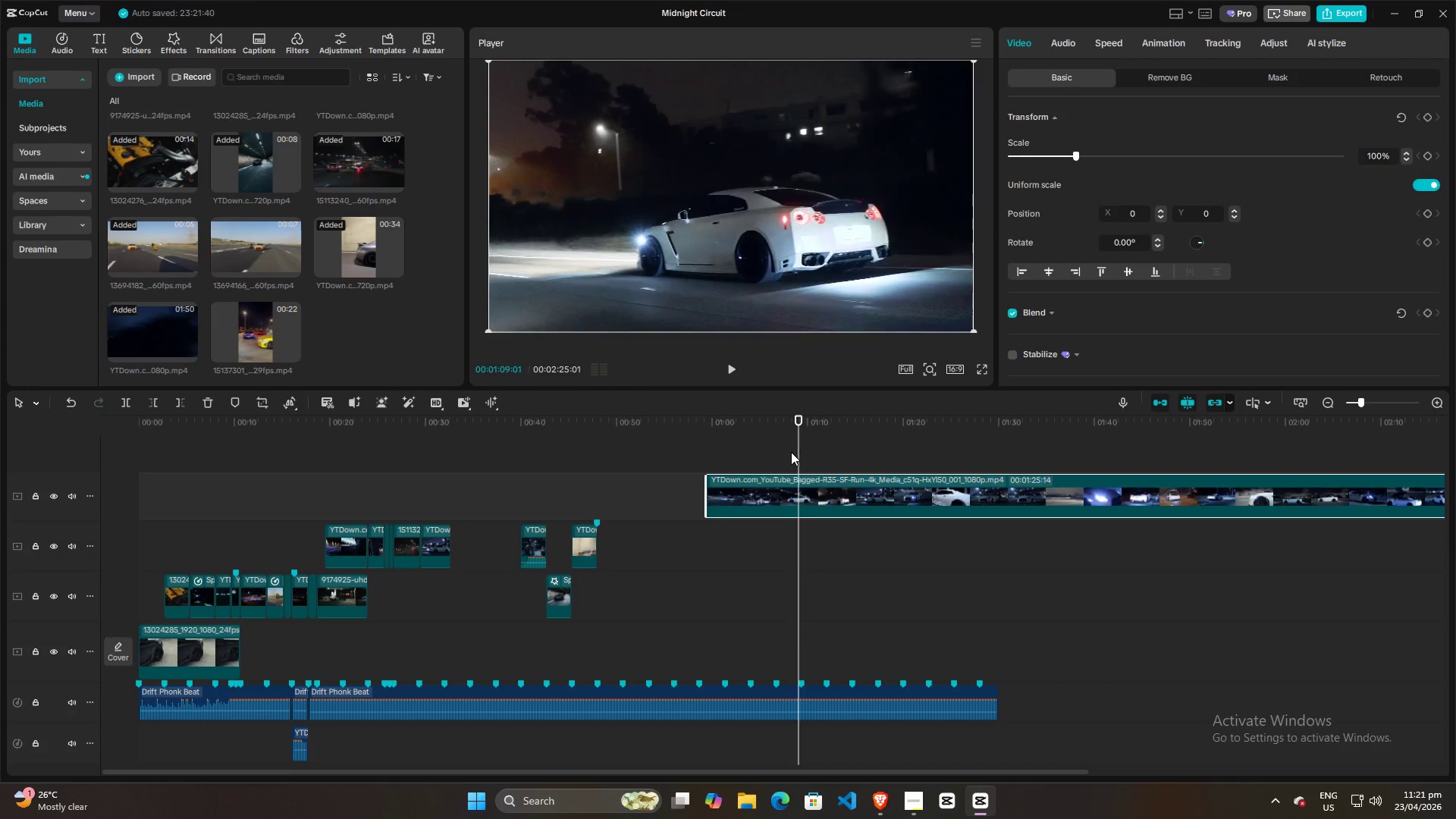 
key(ArrowLeft)
 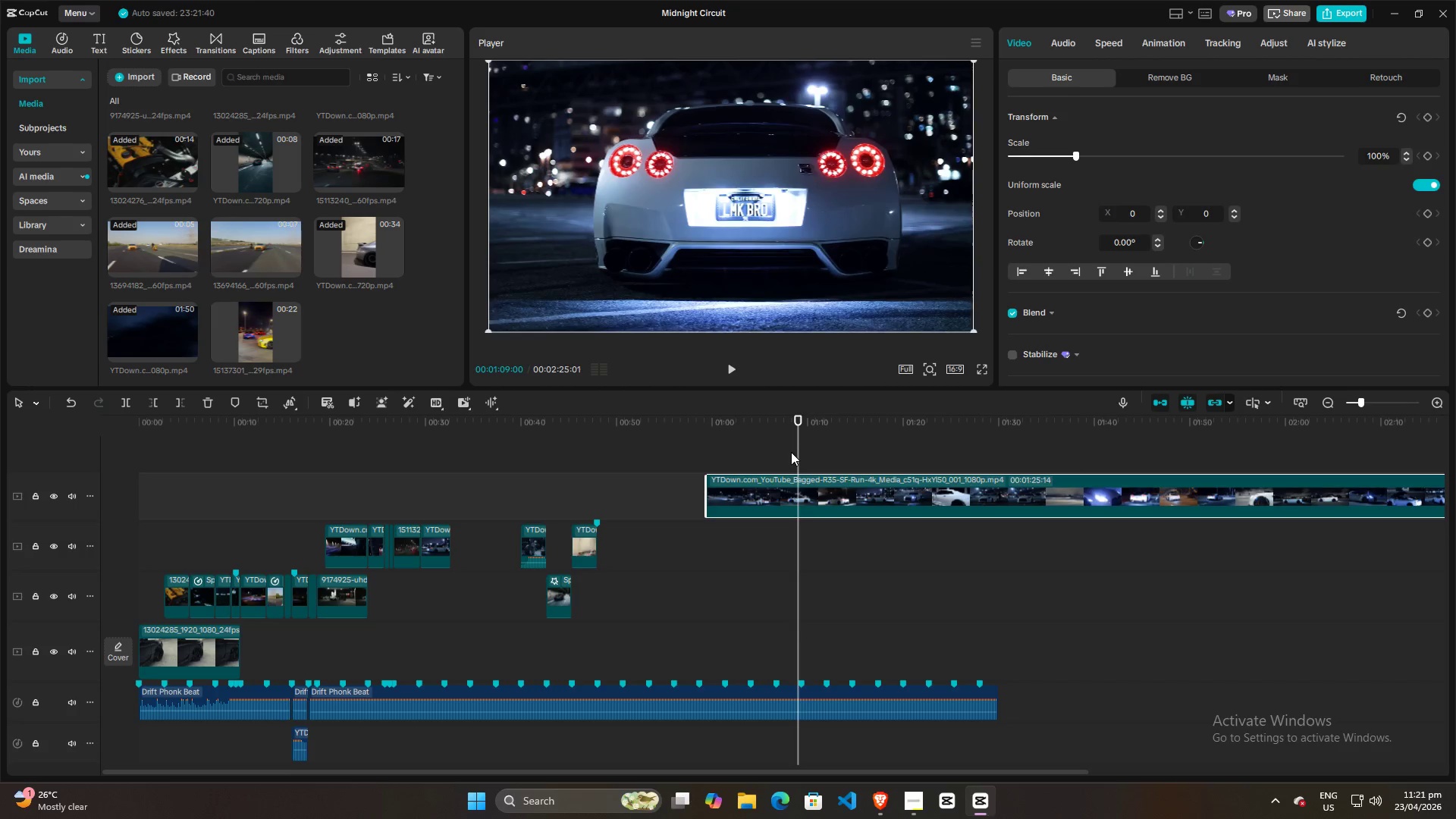 
key(ArrowLeft)
 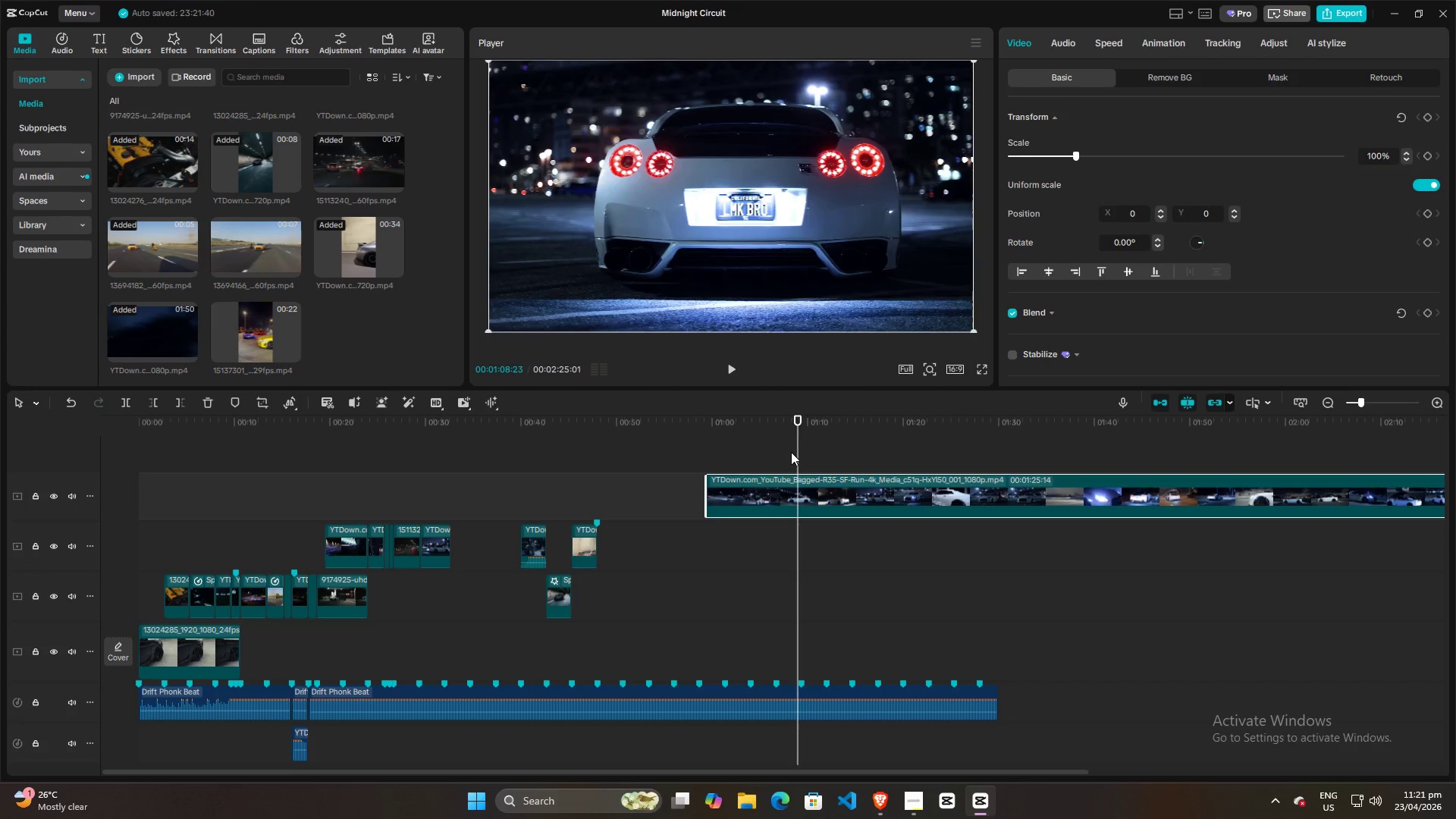 
key(ArrowRight)
 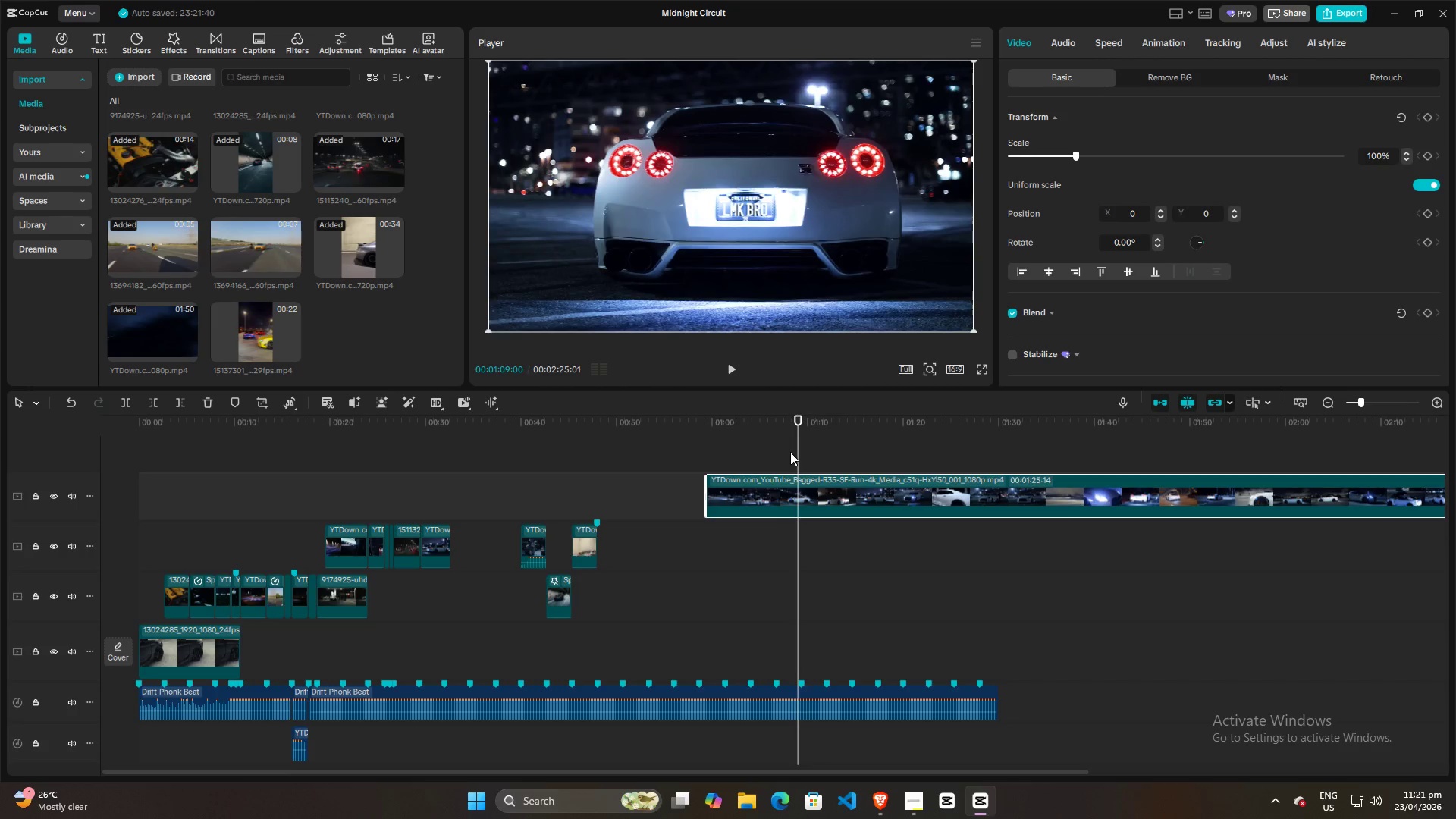 
key(ArrowRight)
 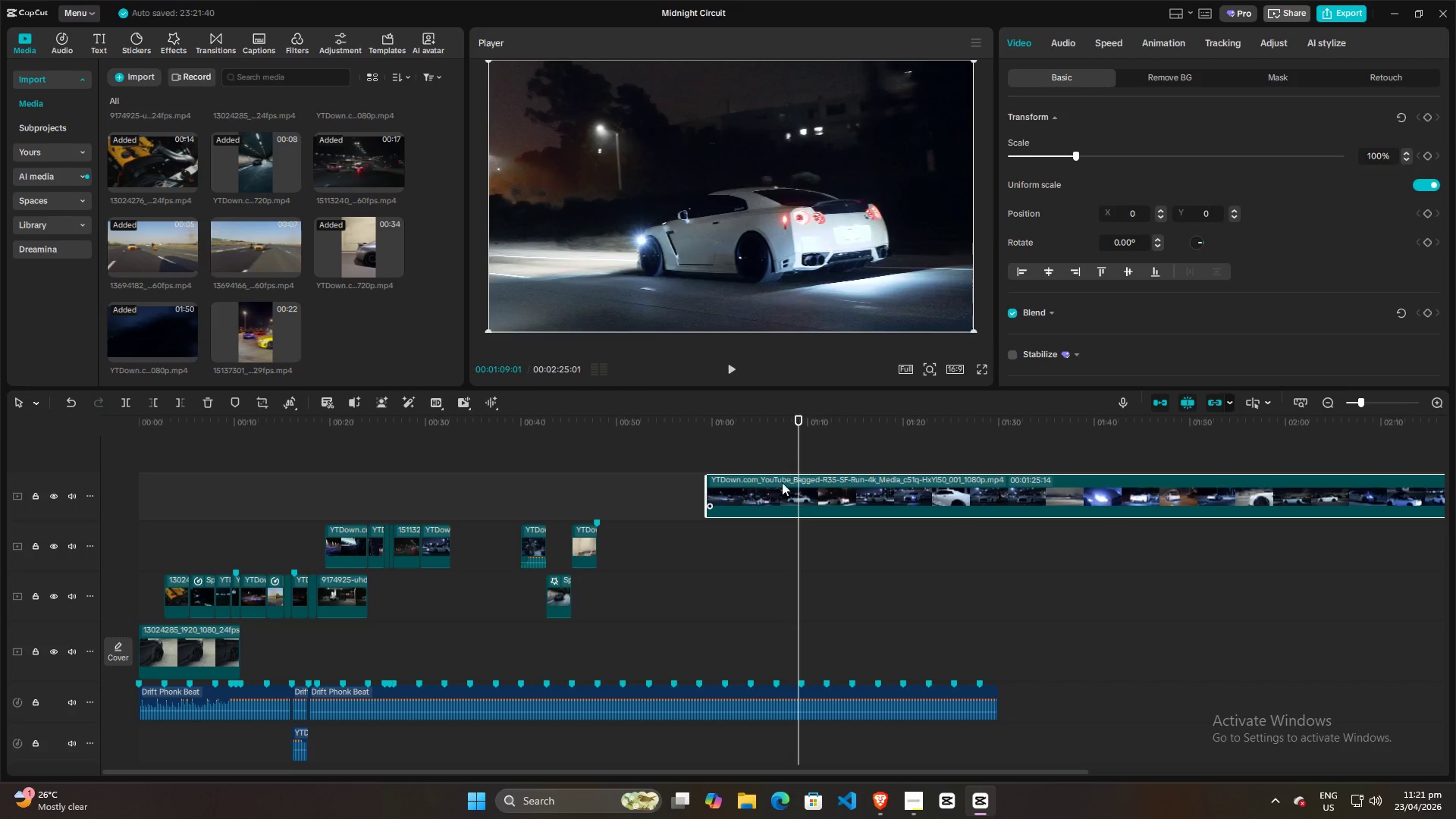 
left_click([781, 491])
 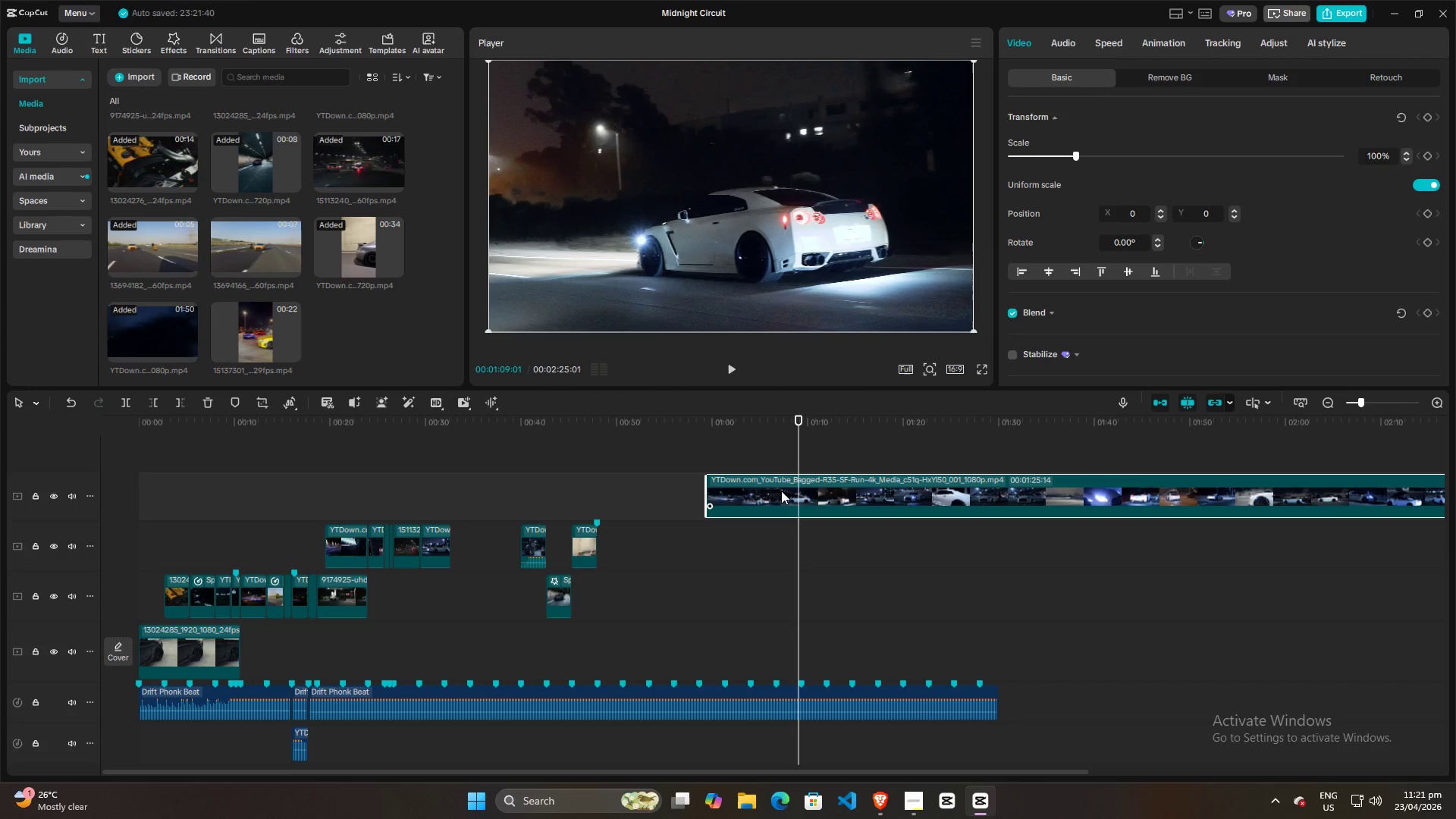 
key(Control+B)
 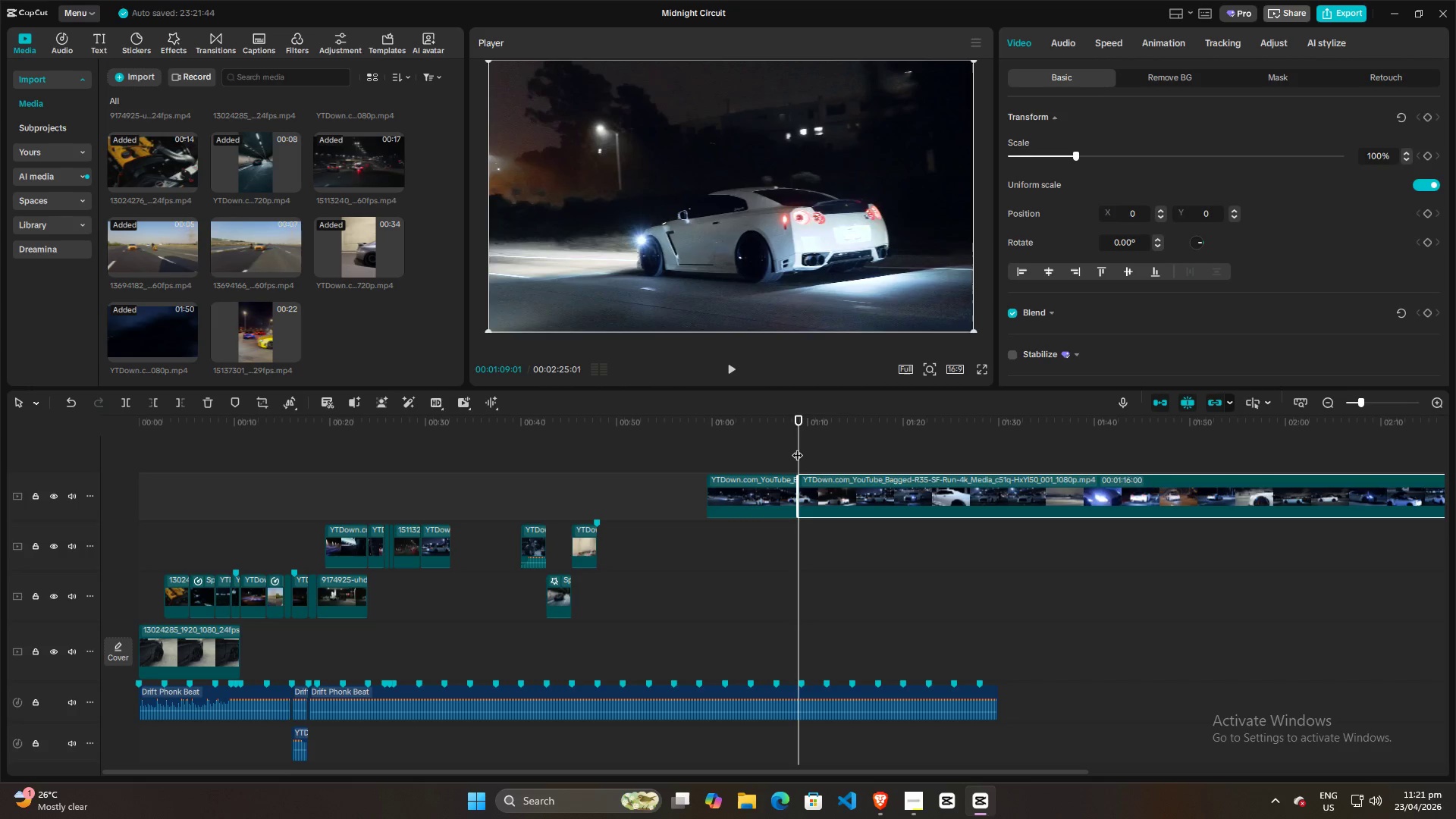 
left_click_drag(start_coordinate=[797, 447], to_coordinate=[824, 447])
 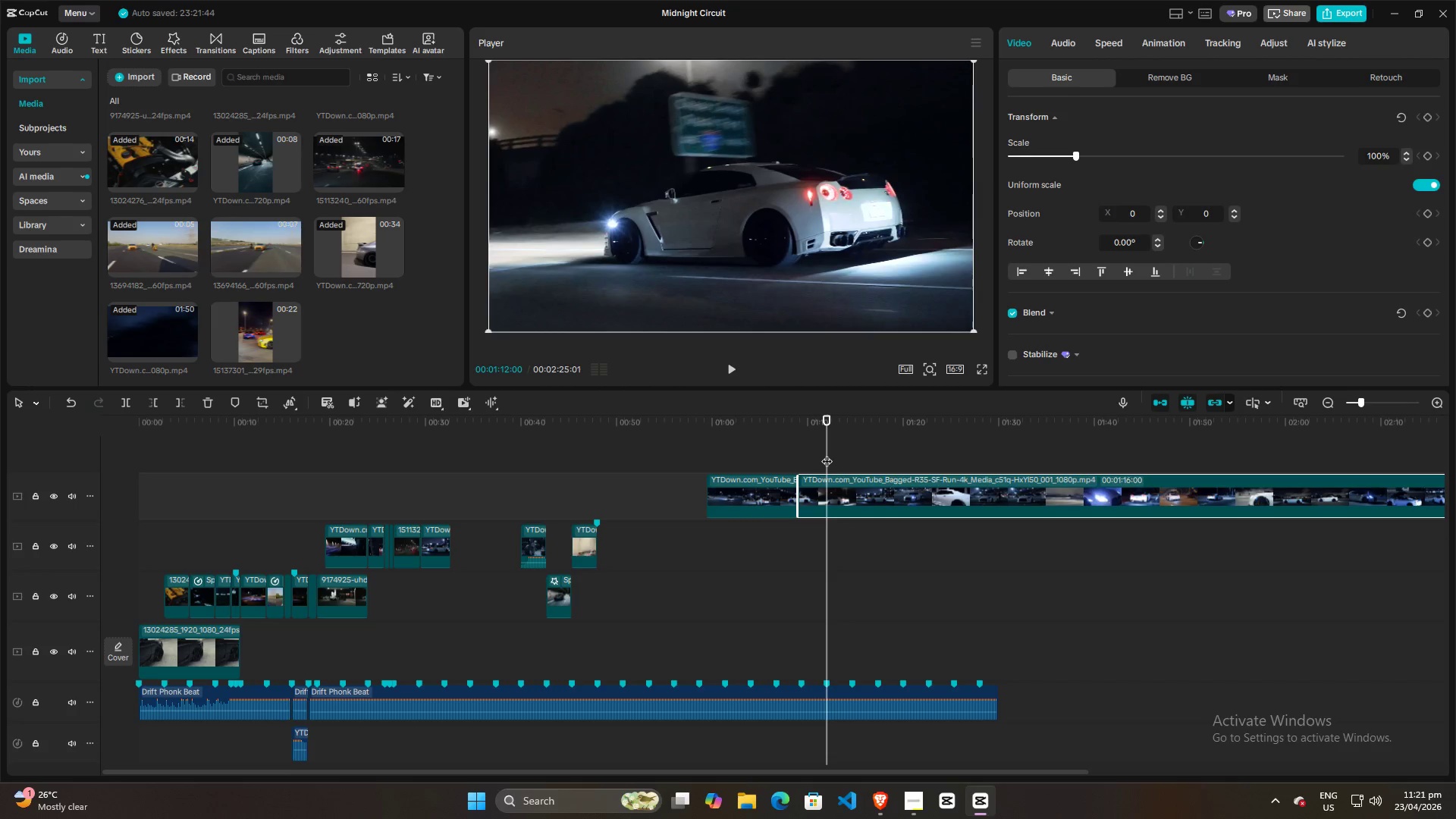 
key(Space)
 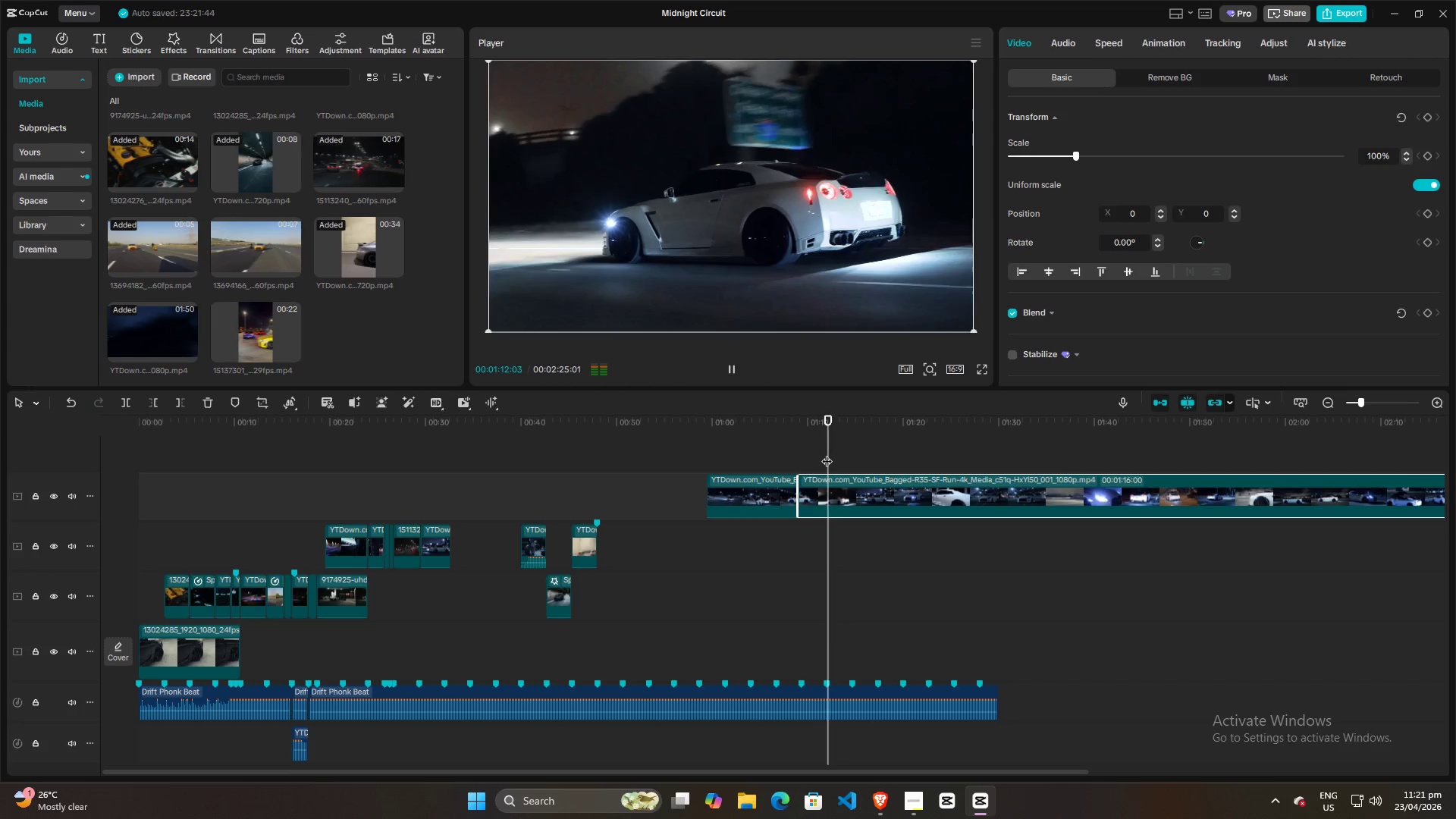 
key(Space)
 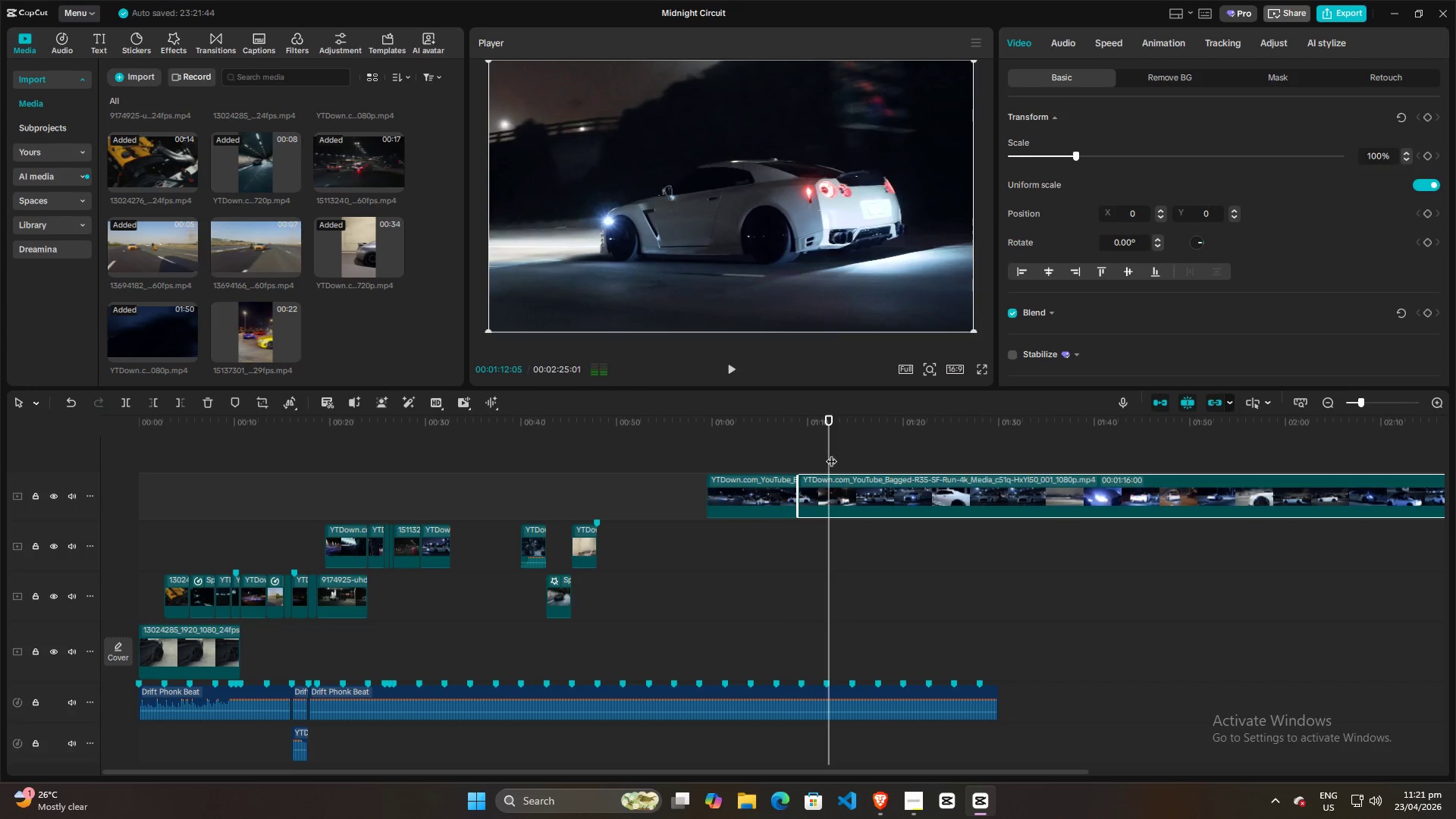 
key(Space)
 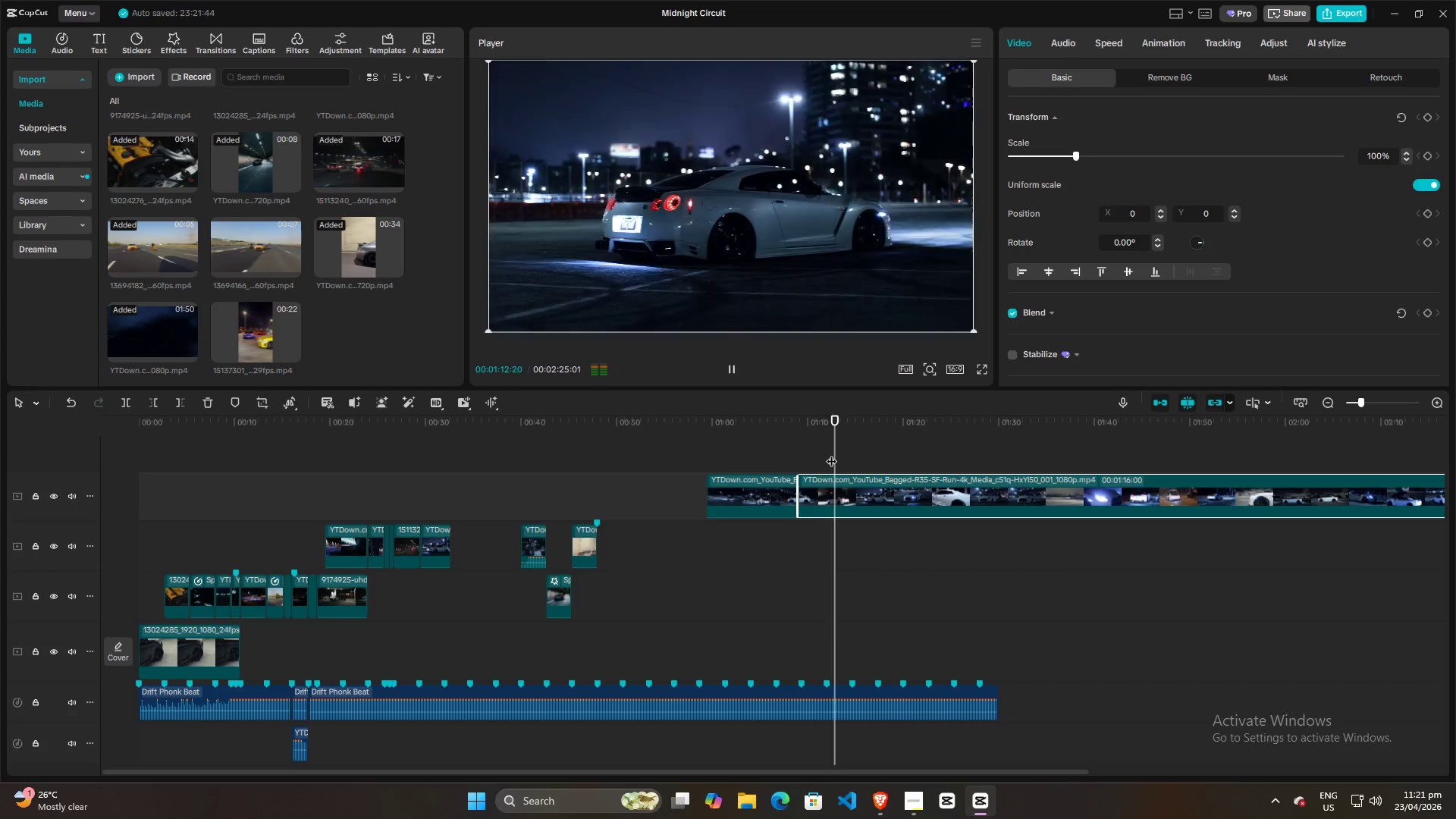 
key(Space)
 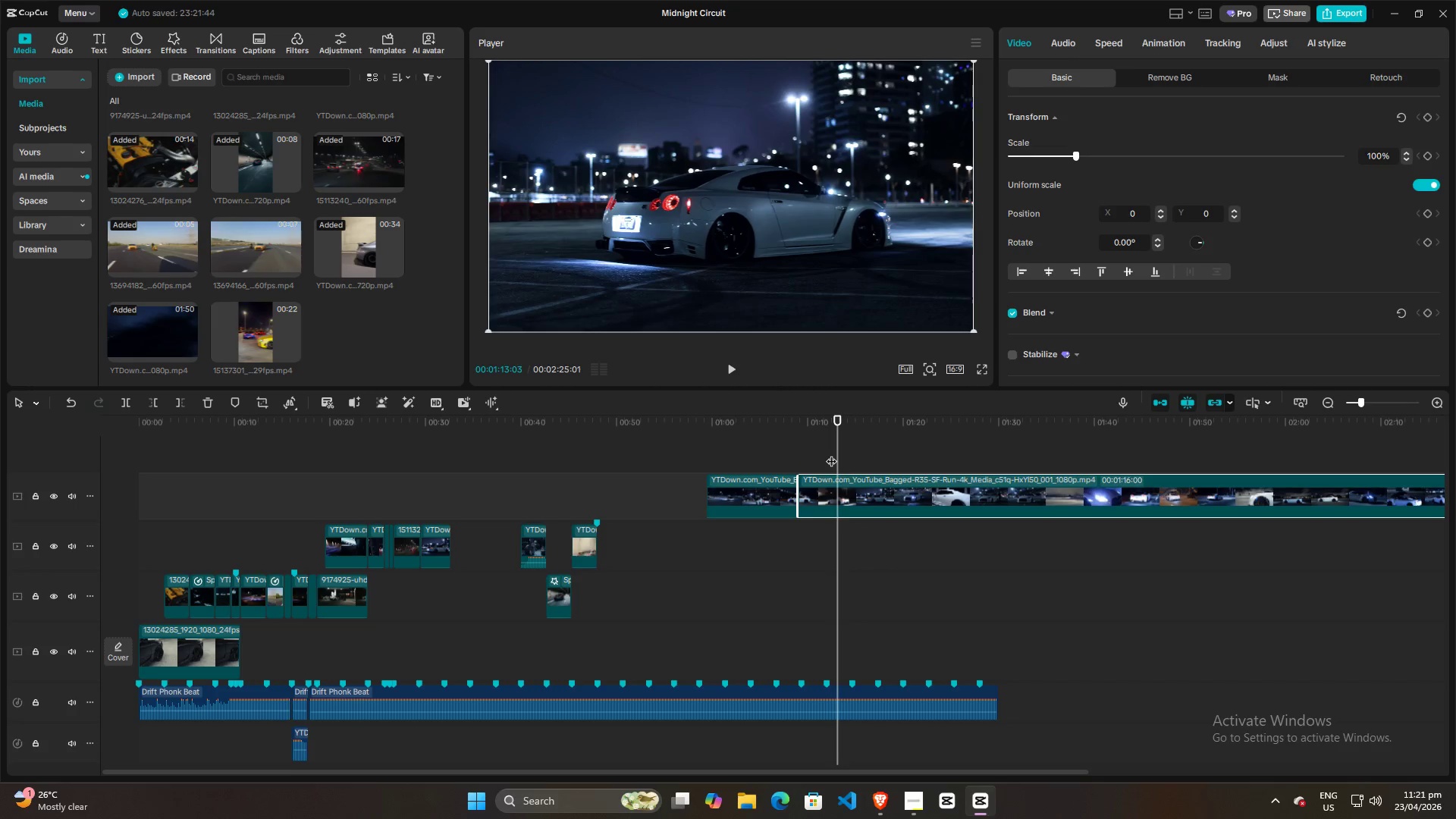 
key(ArrowLeft)
 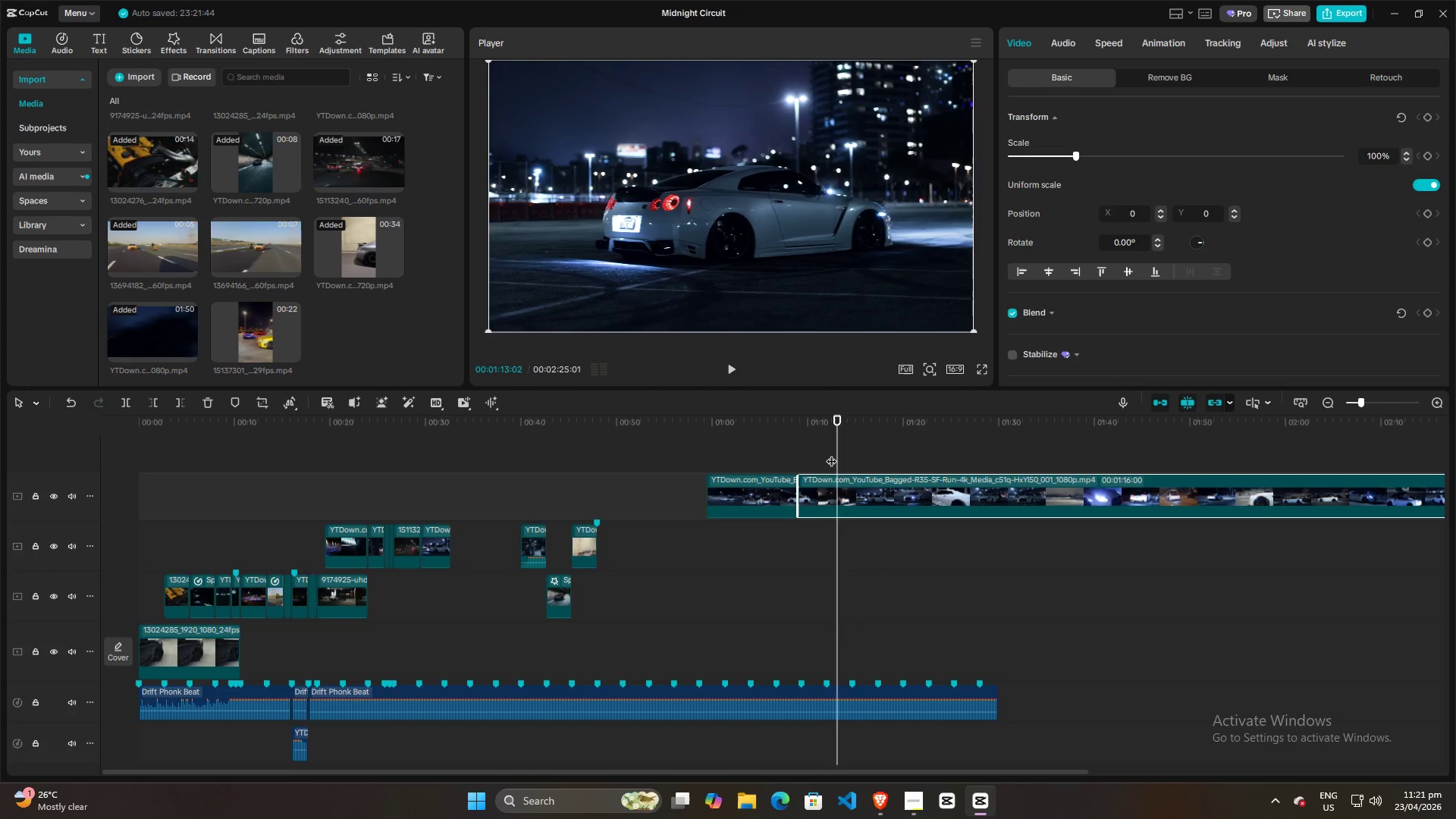 
key(ArrowLeft)
 